 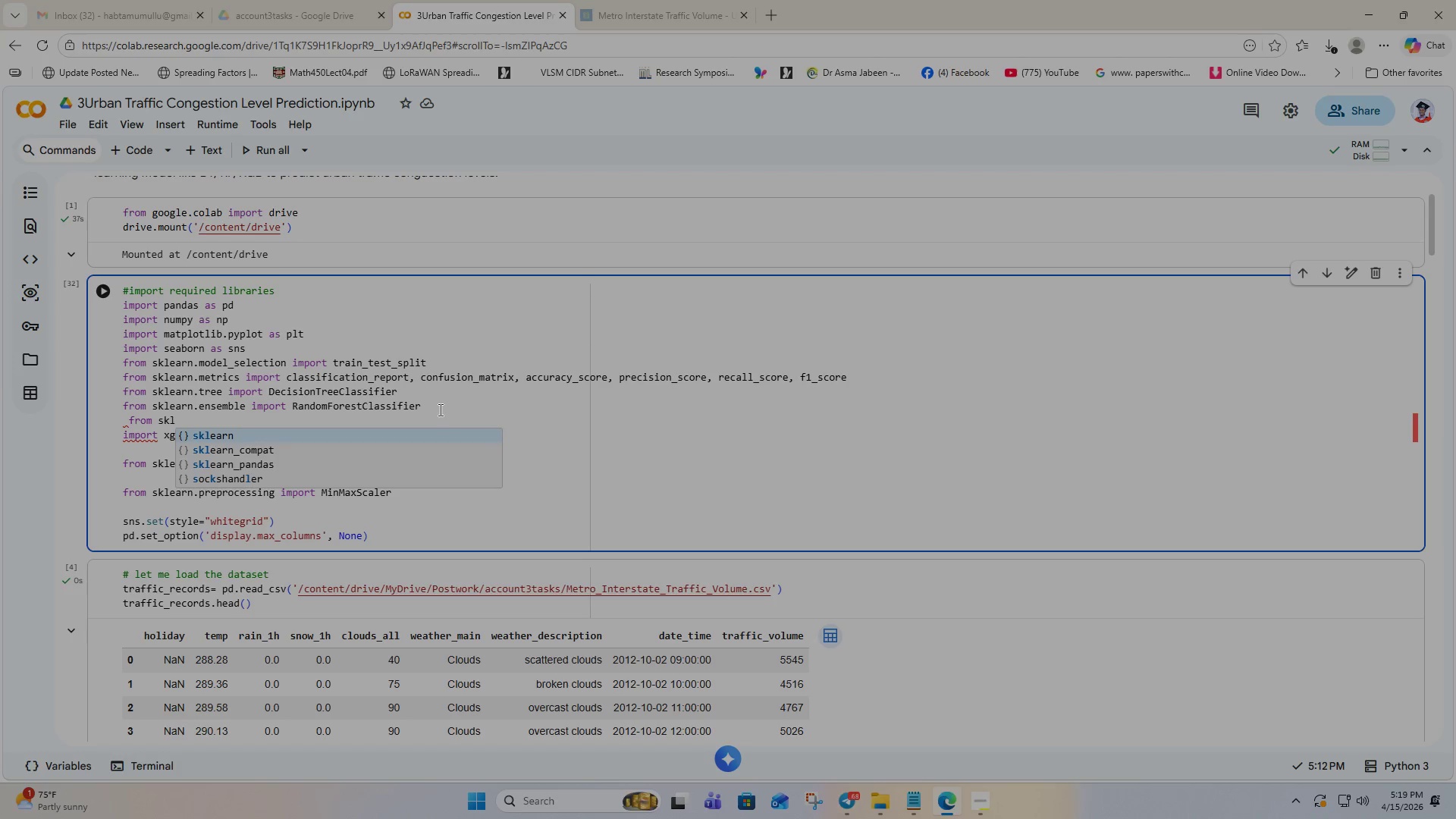 
key(Enter)
 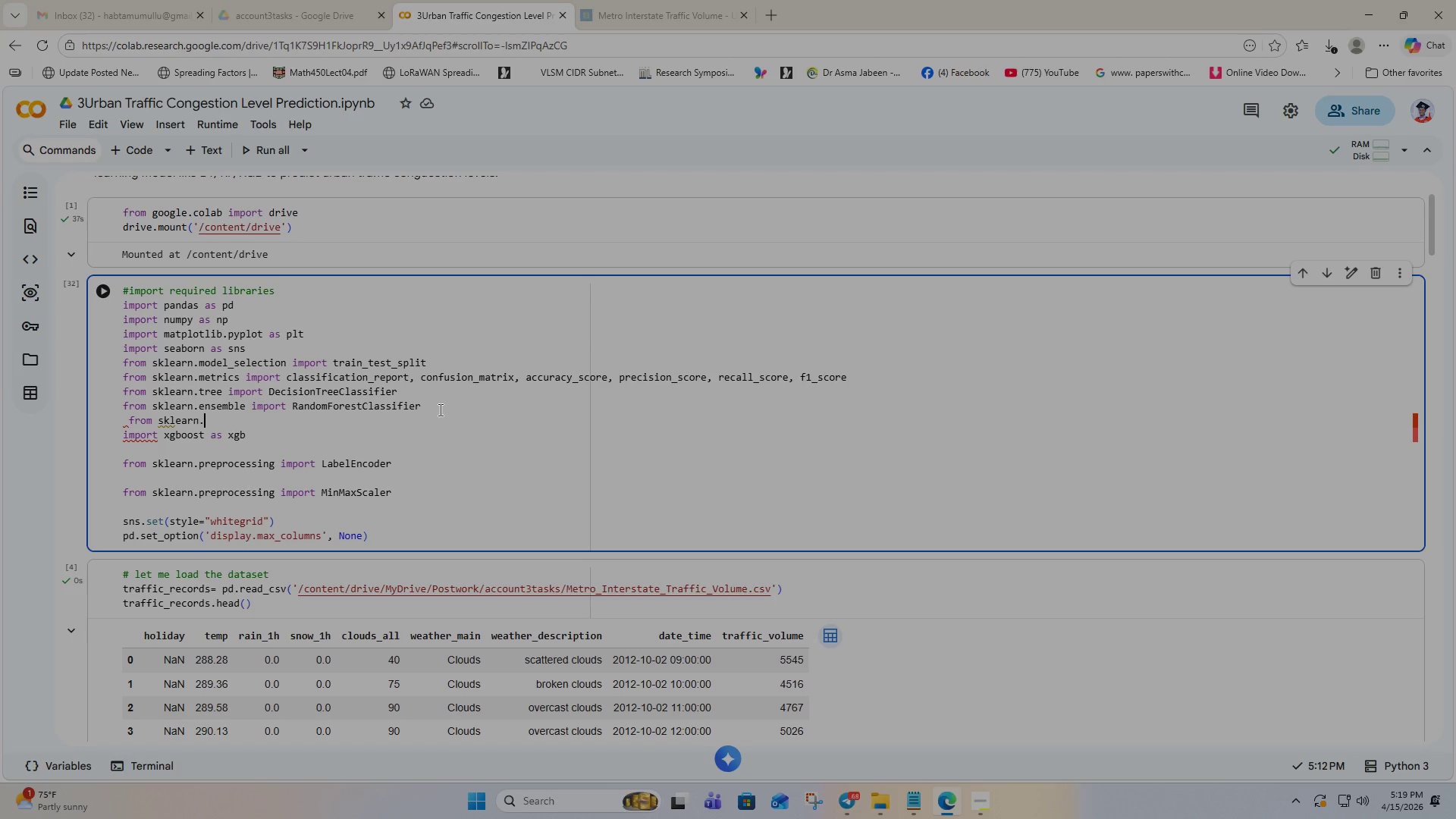 
type(.model)
 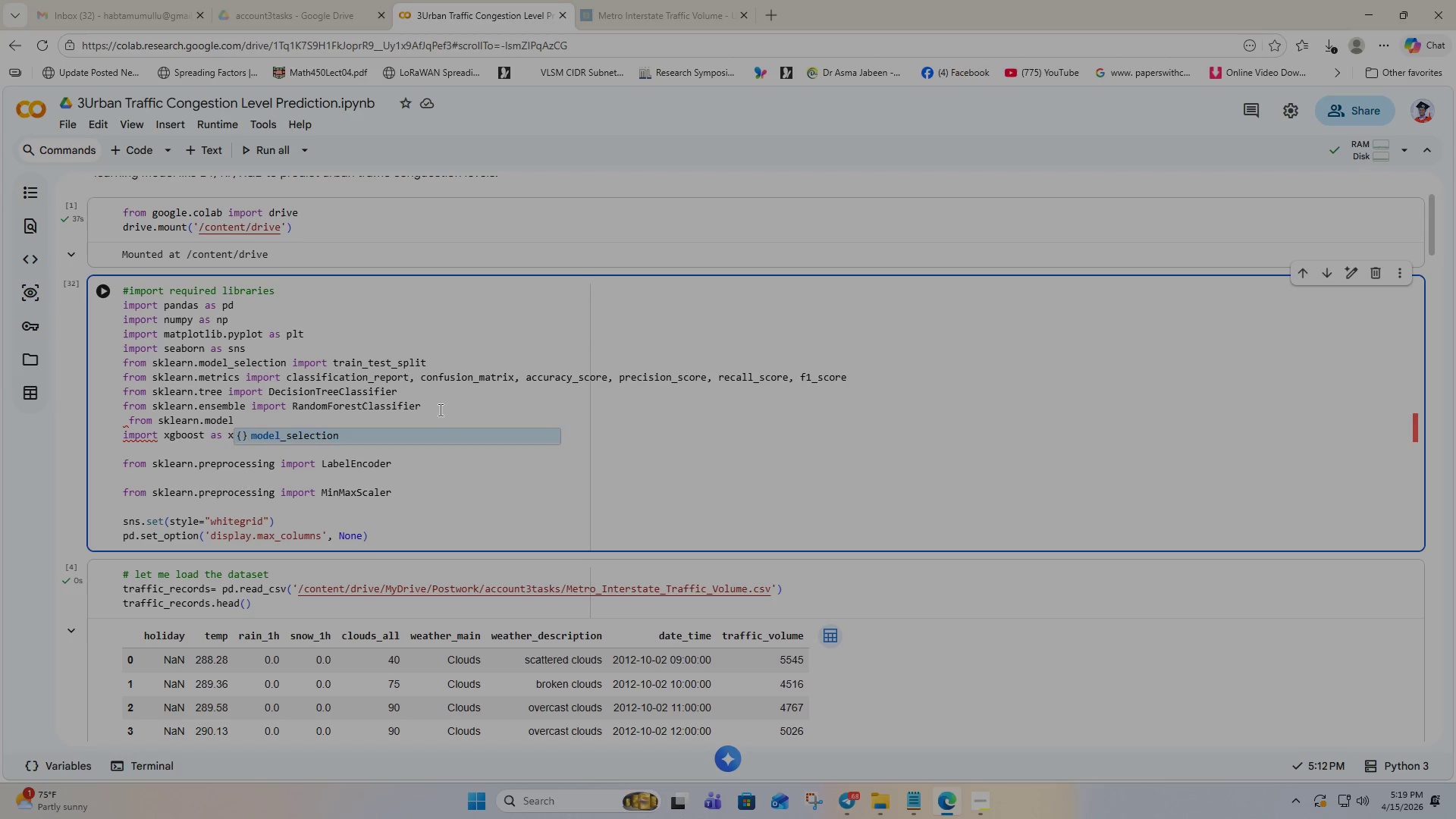 
key(Enter)
 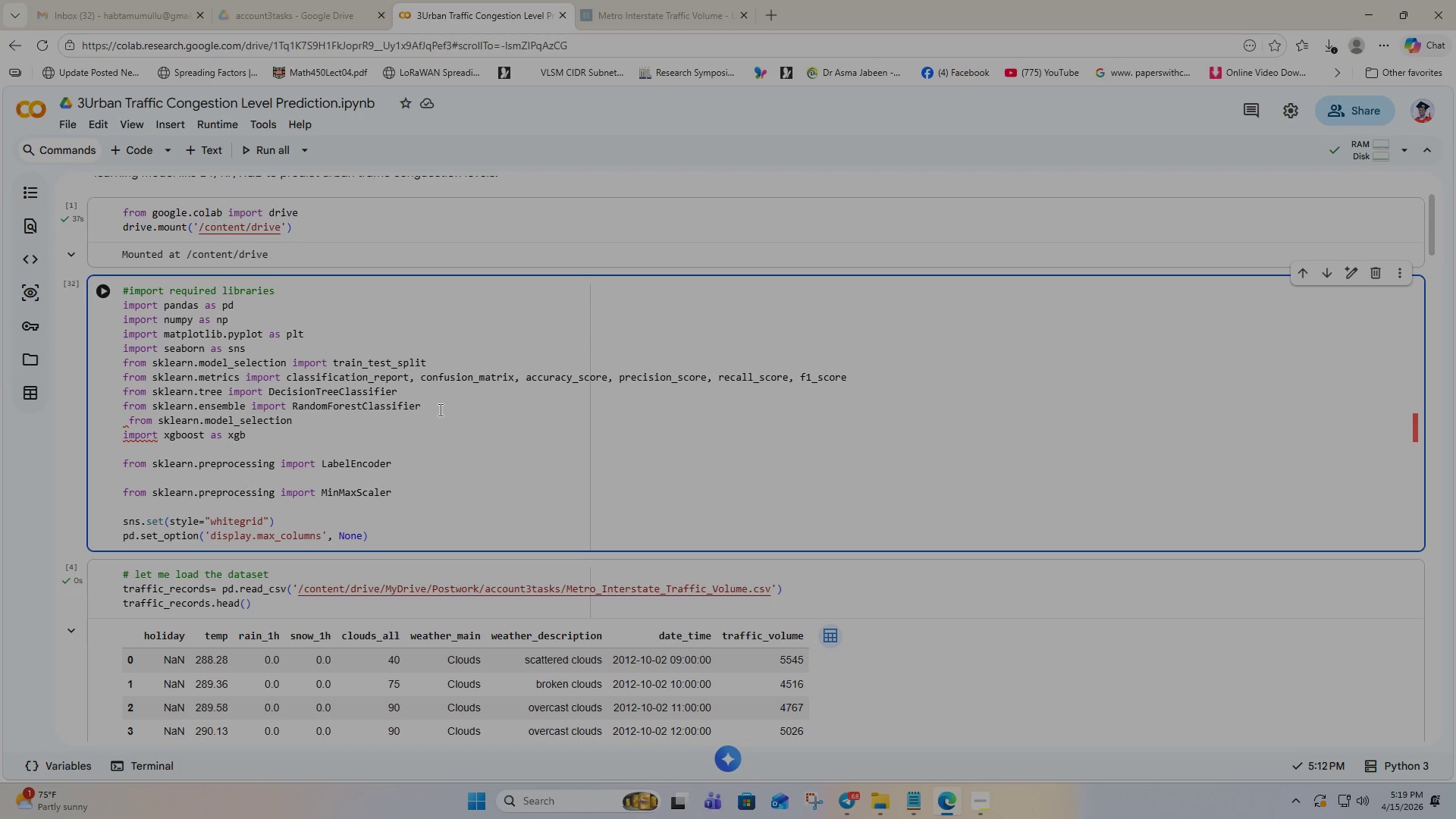 
type( inm)
key(Backspace)
key(Backspace)
type(mport )
 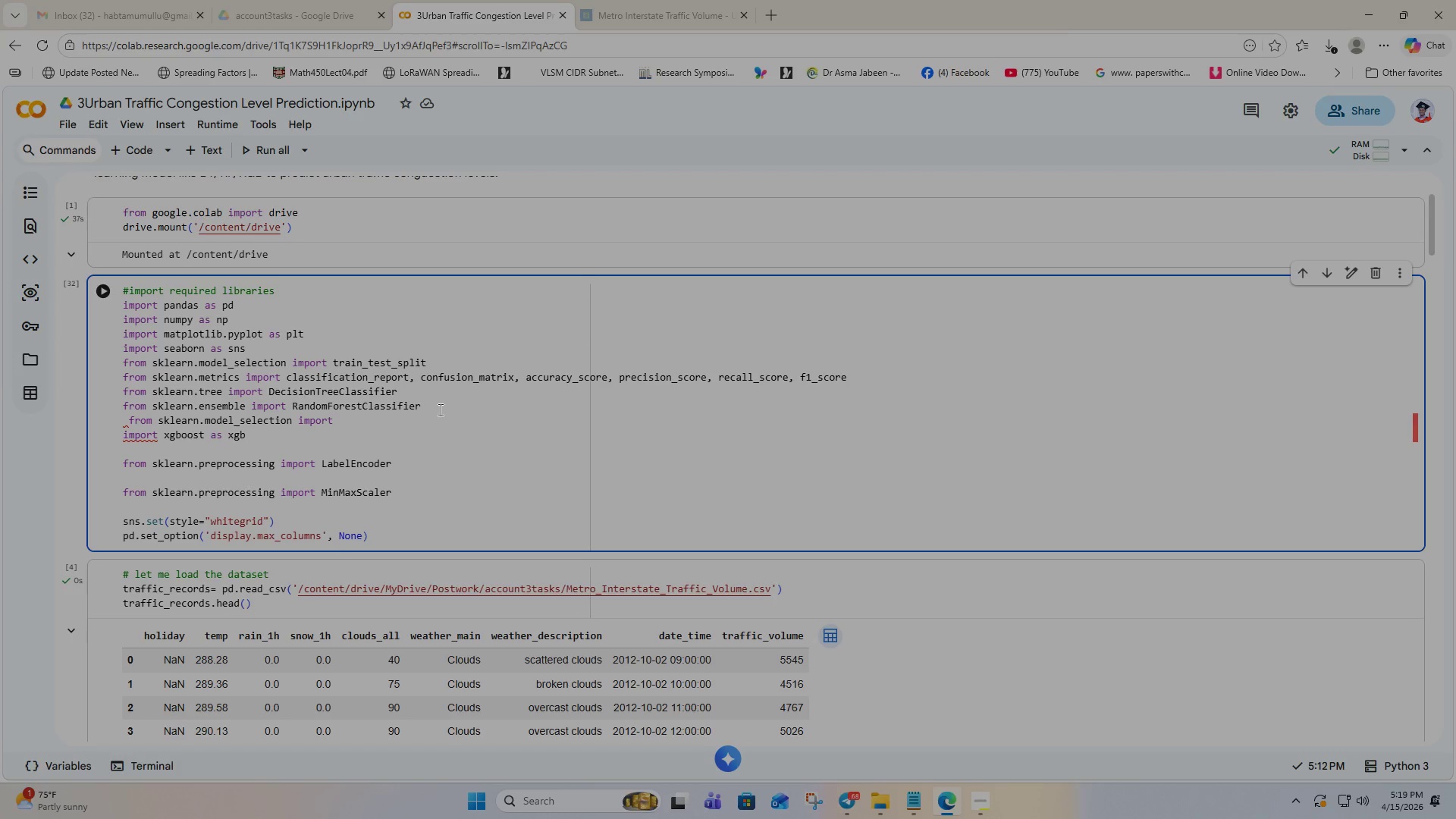 
key(Control+ControlLeft)
 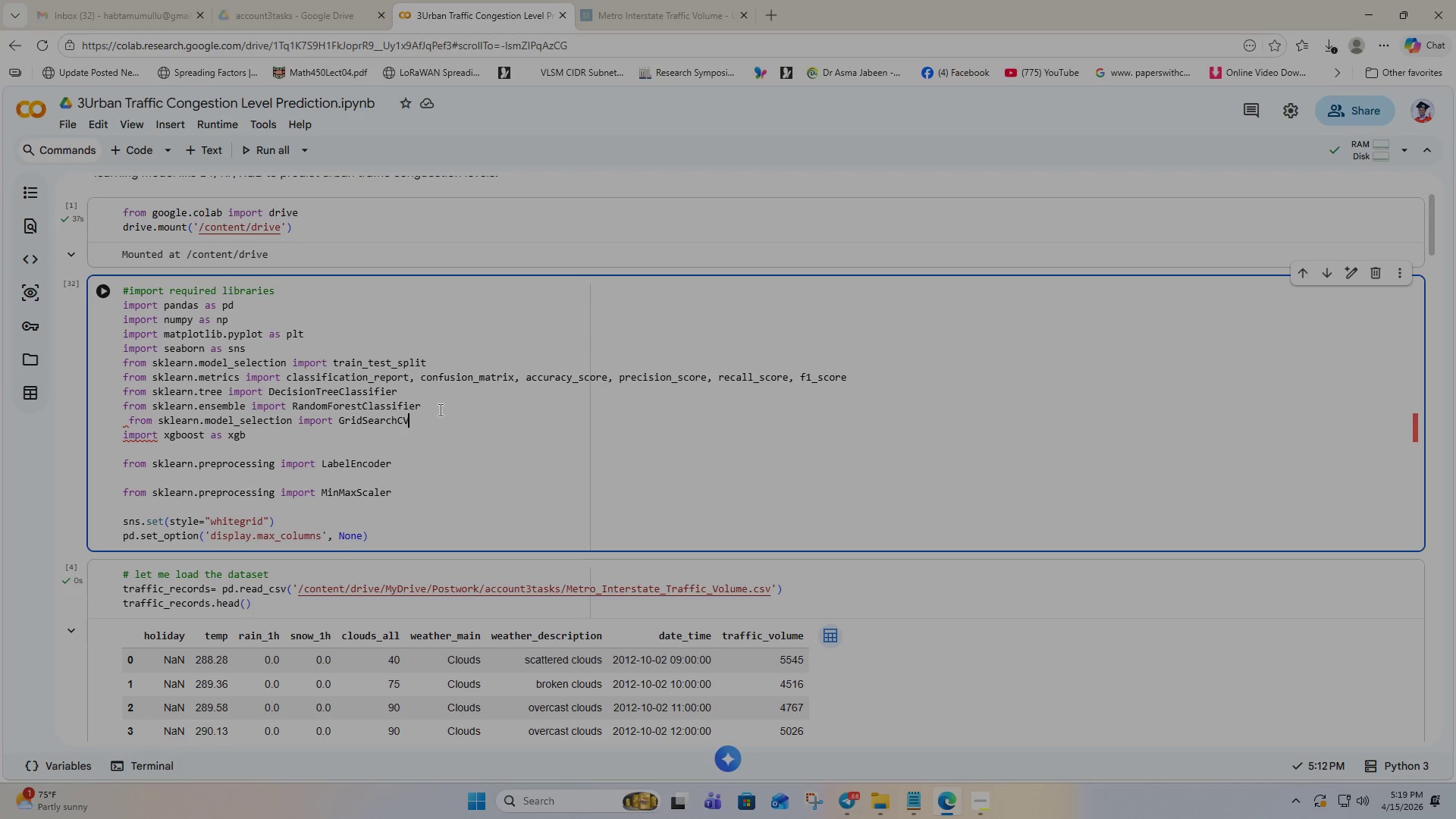 
key(Control+V)
 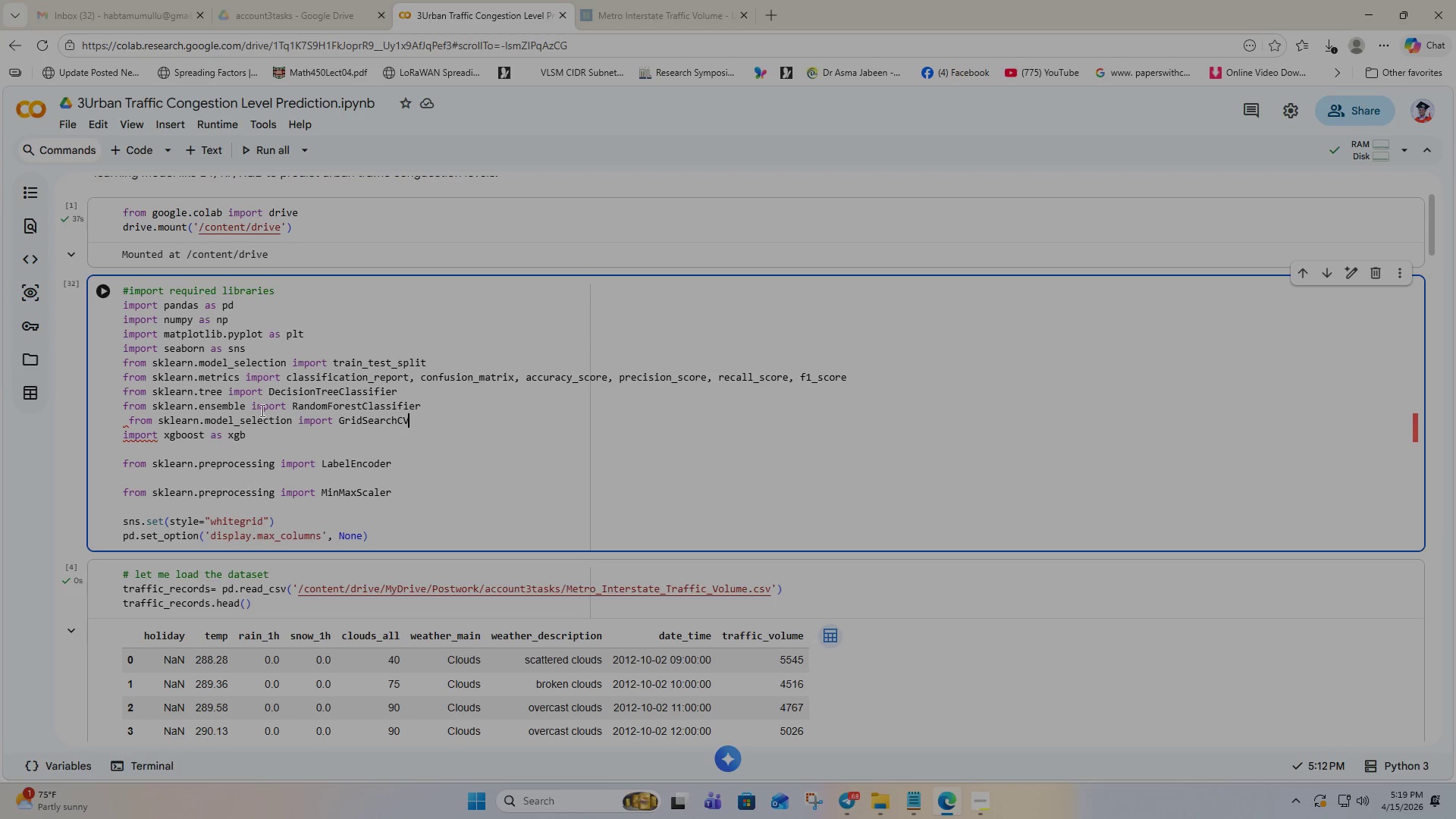 
left_click([173, 410])
 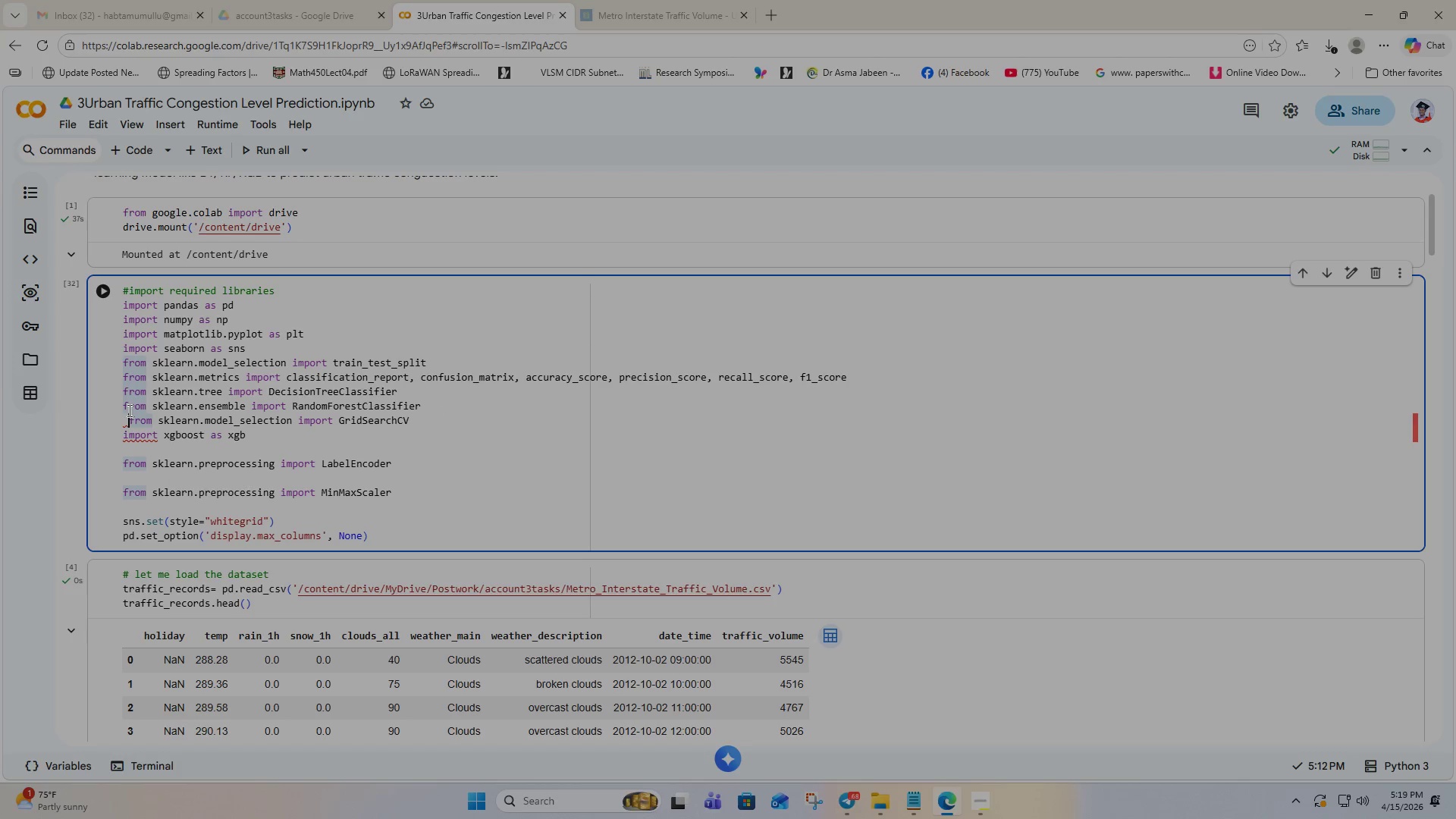 
key(Backspace)
 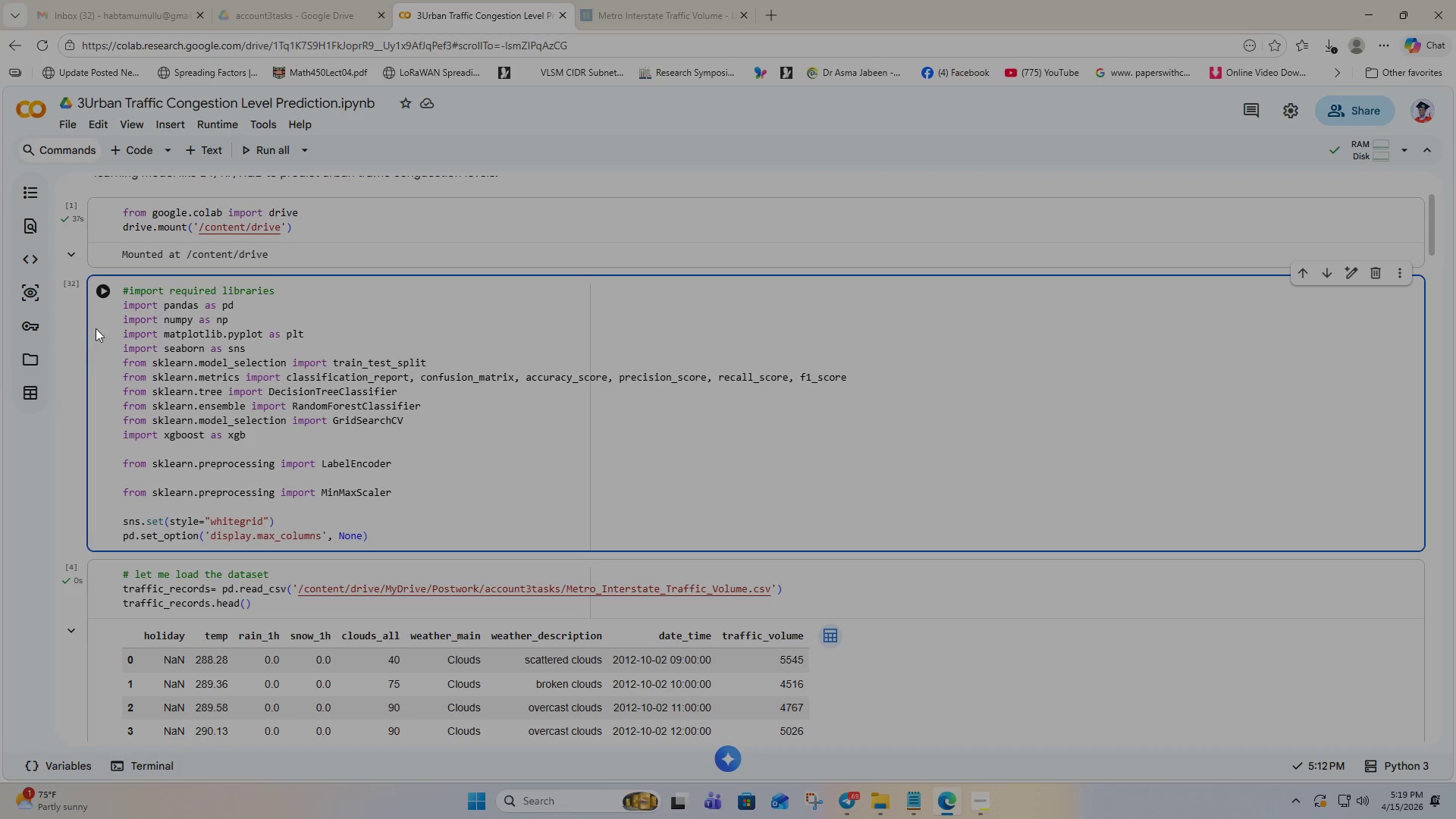 
left_click([108, 288])
 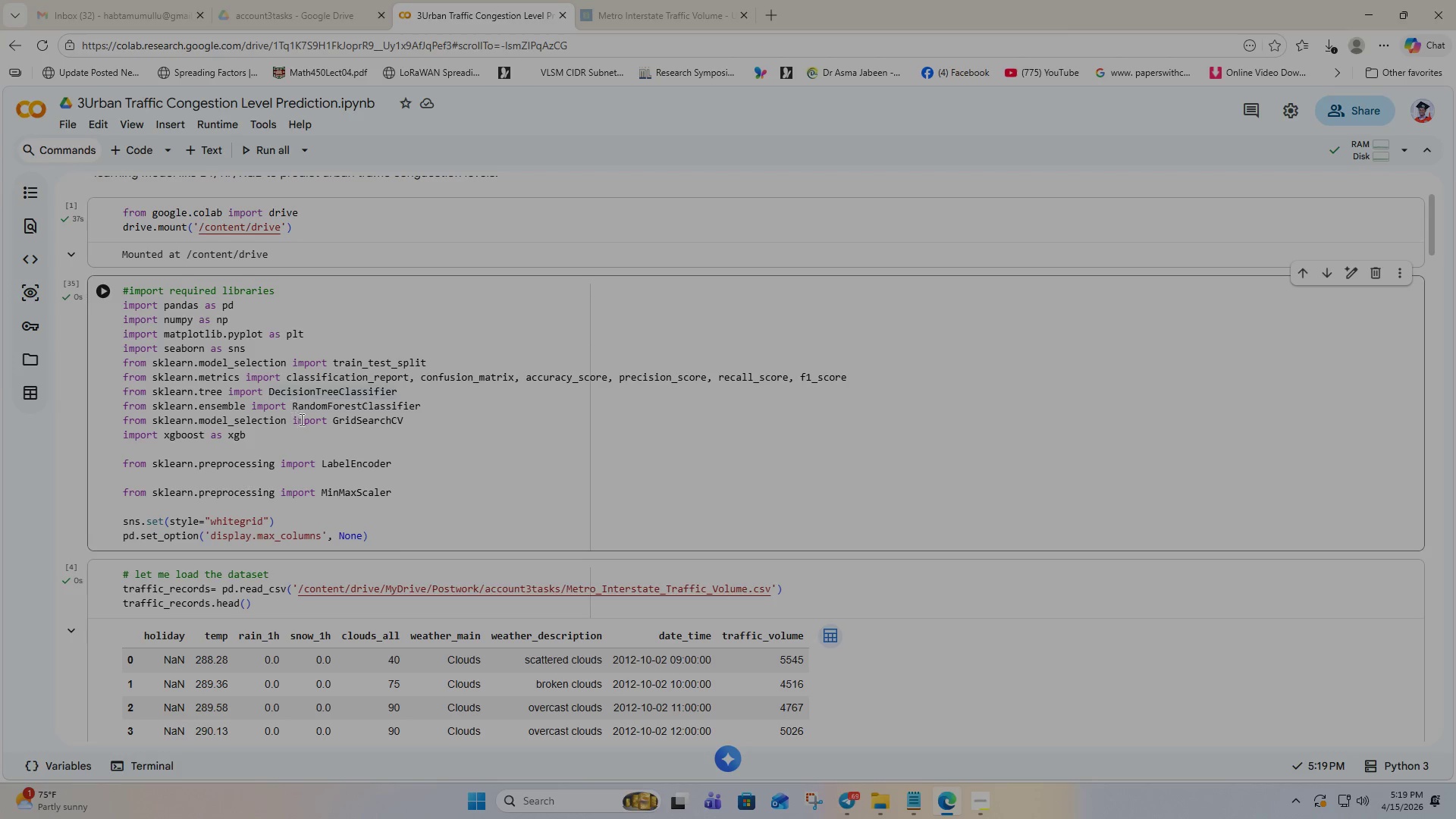 
scroll: coordinate [281, 525], scroll_direction: down, amount: 56.0
 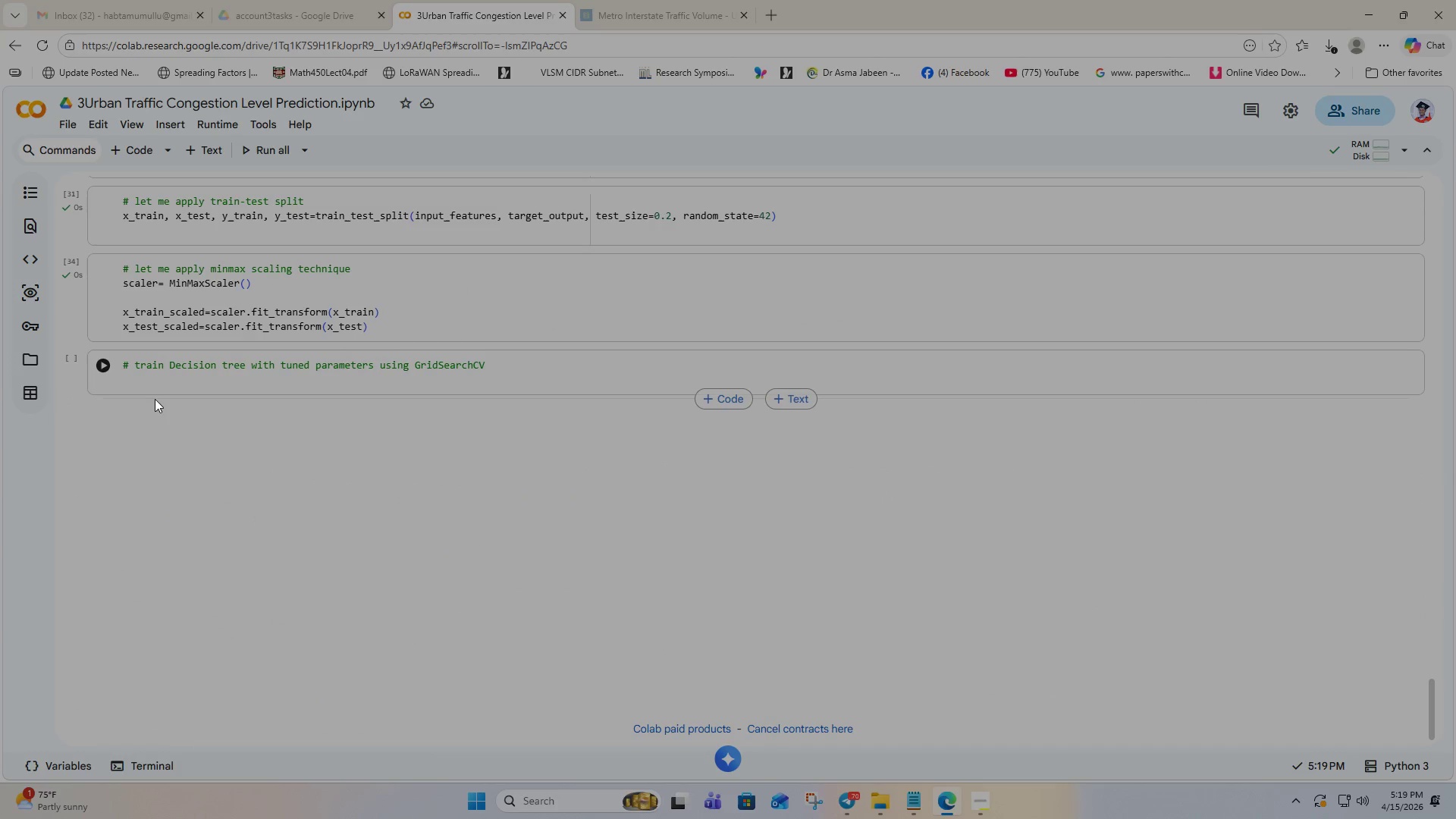 
left_click([160, 382])
 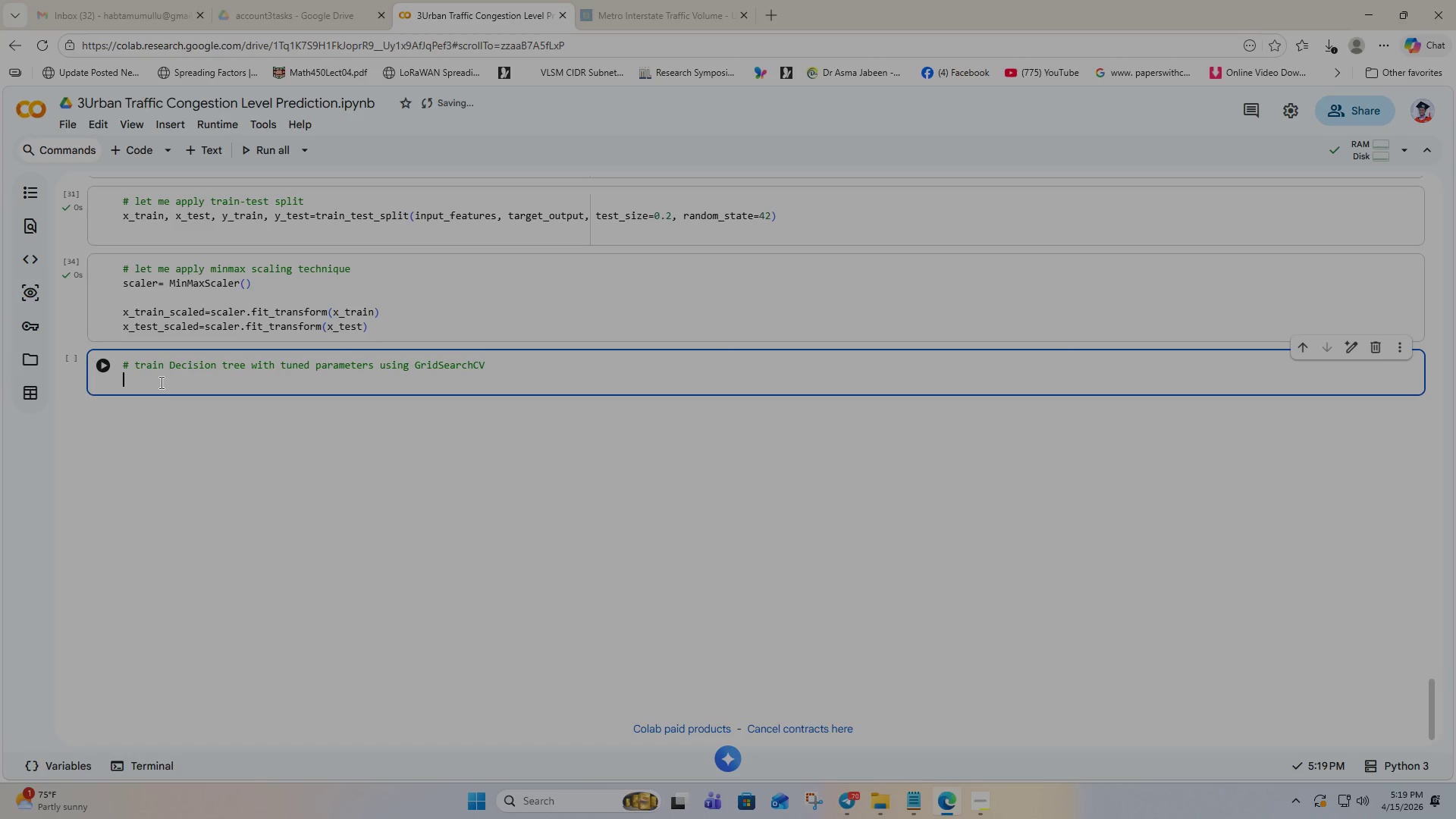 
wait(5.56)
 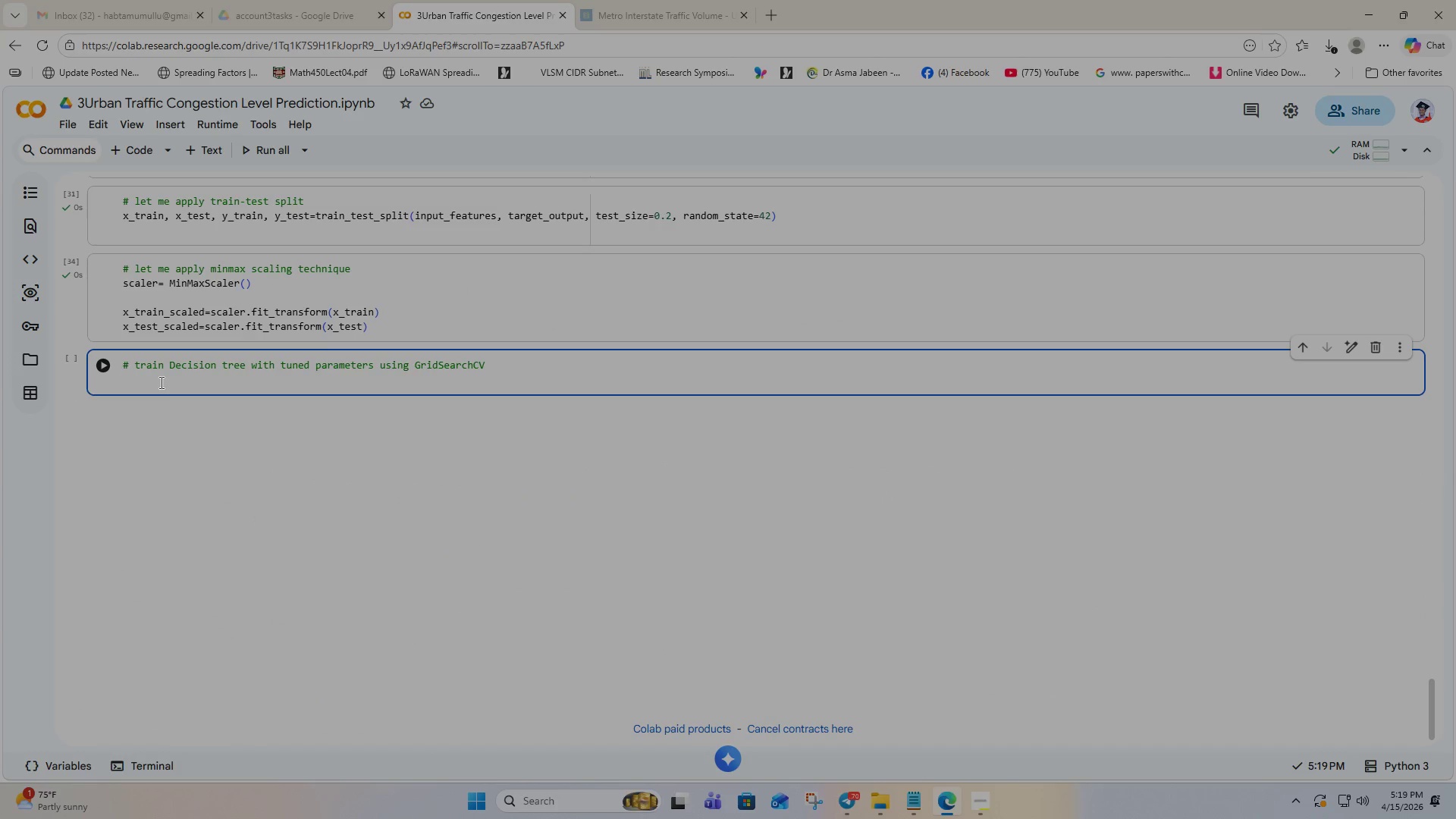 
type(tree=)
 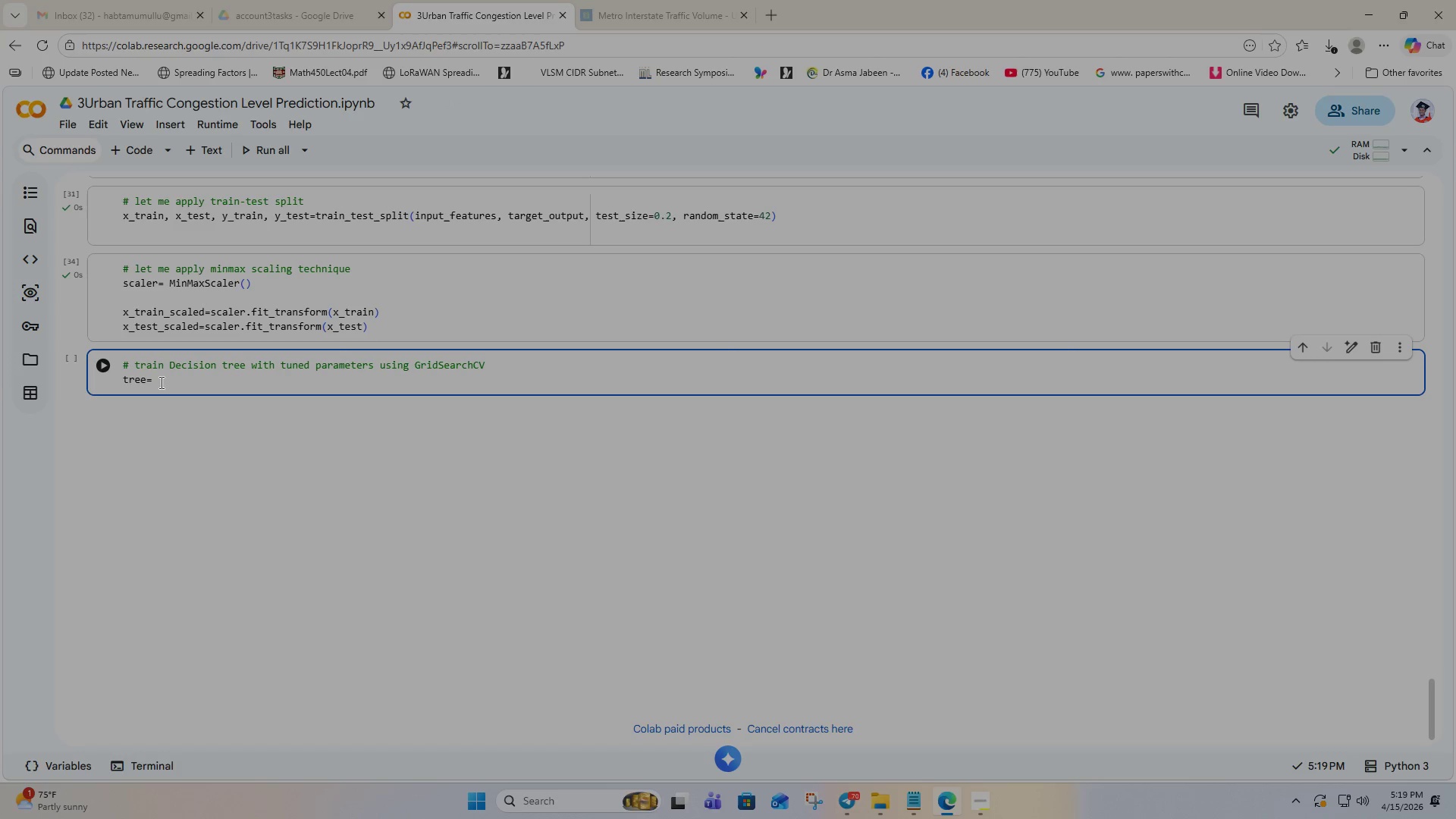 
wait(5.16)
 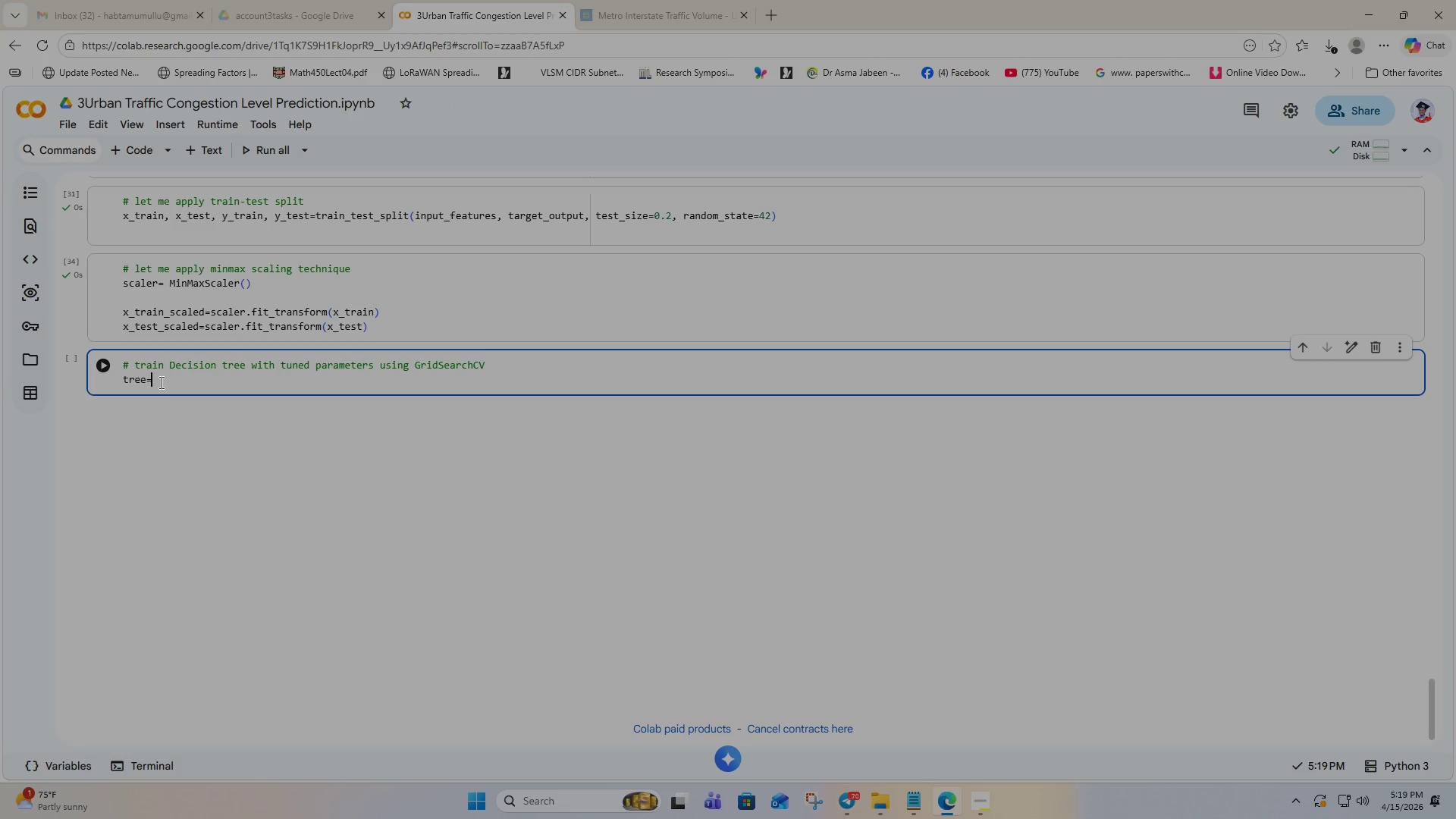 
type(=)
key(Backspace)
type(Dec)
 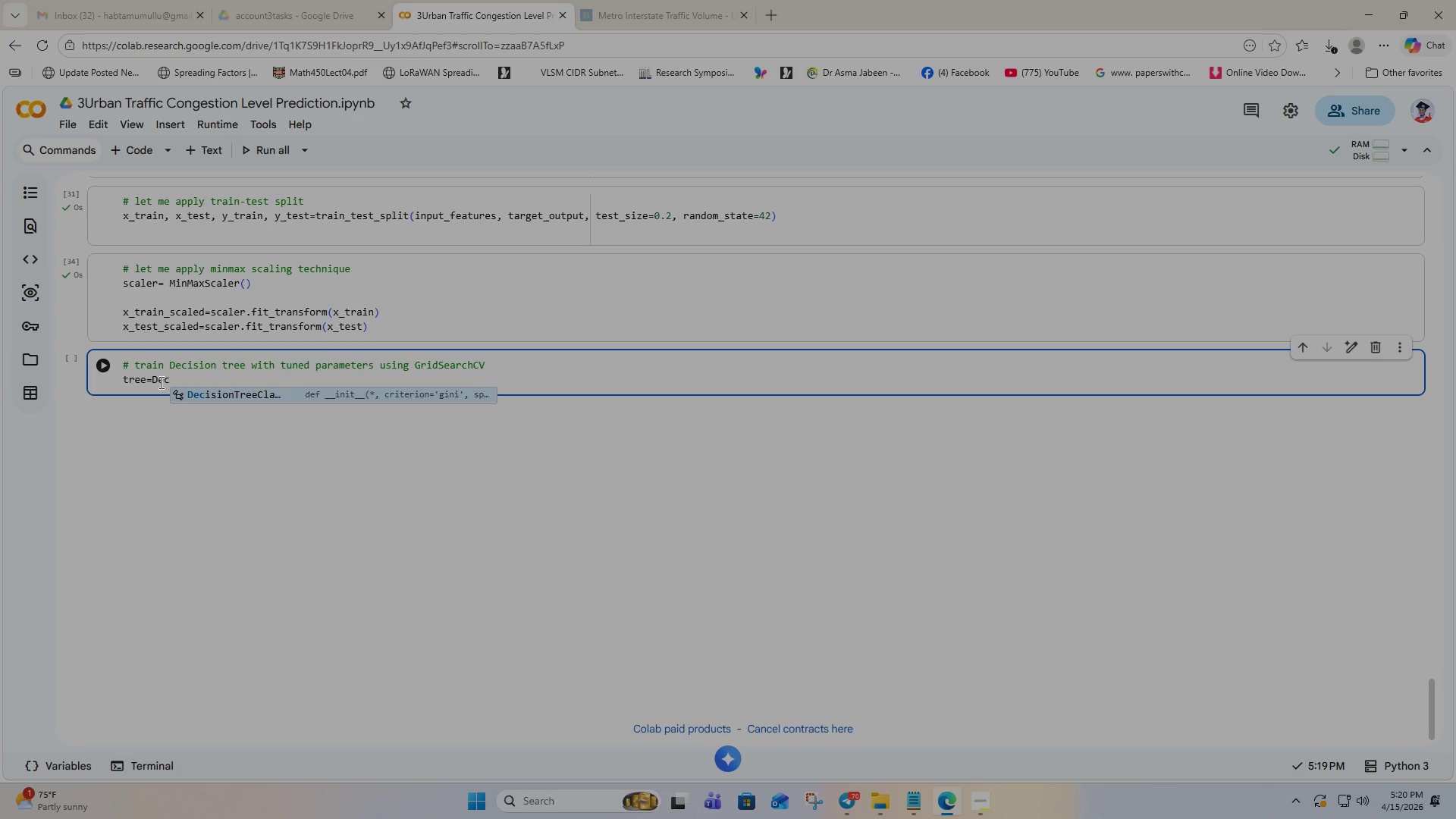 
key(Enter)
 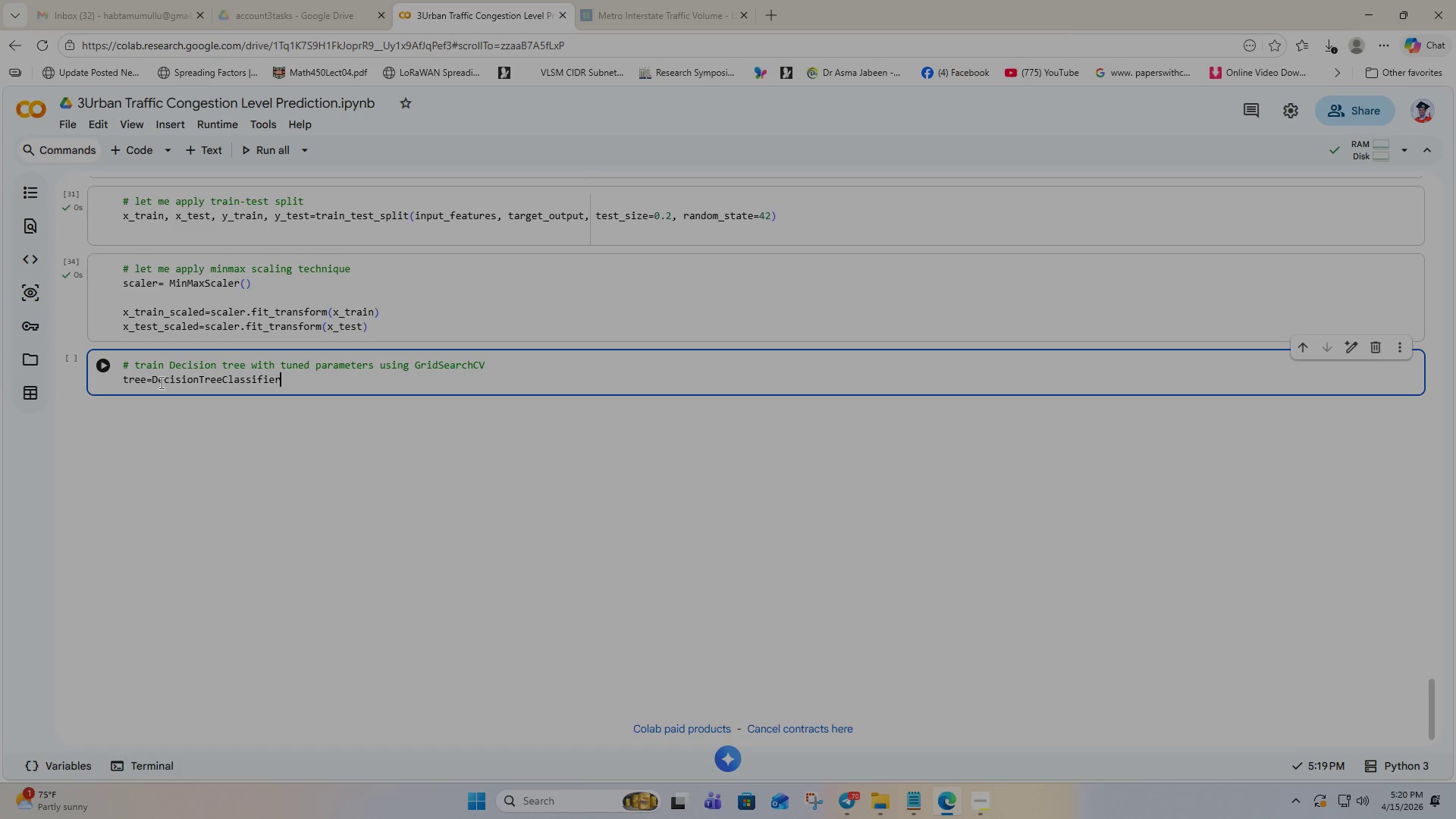 
type((random_stat)
 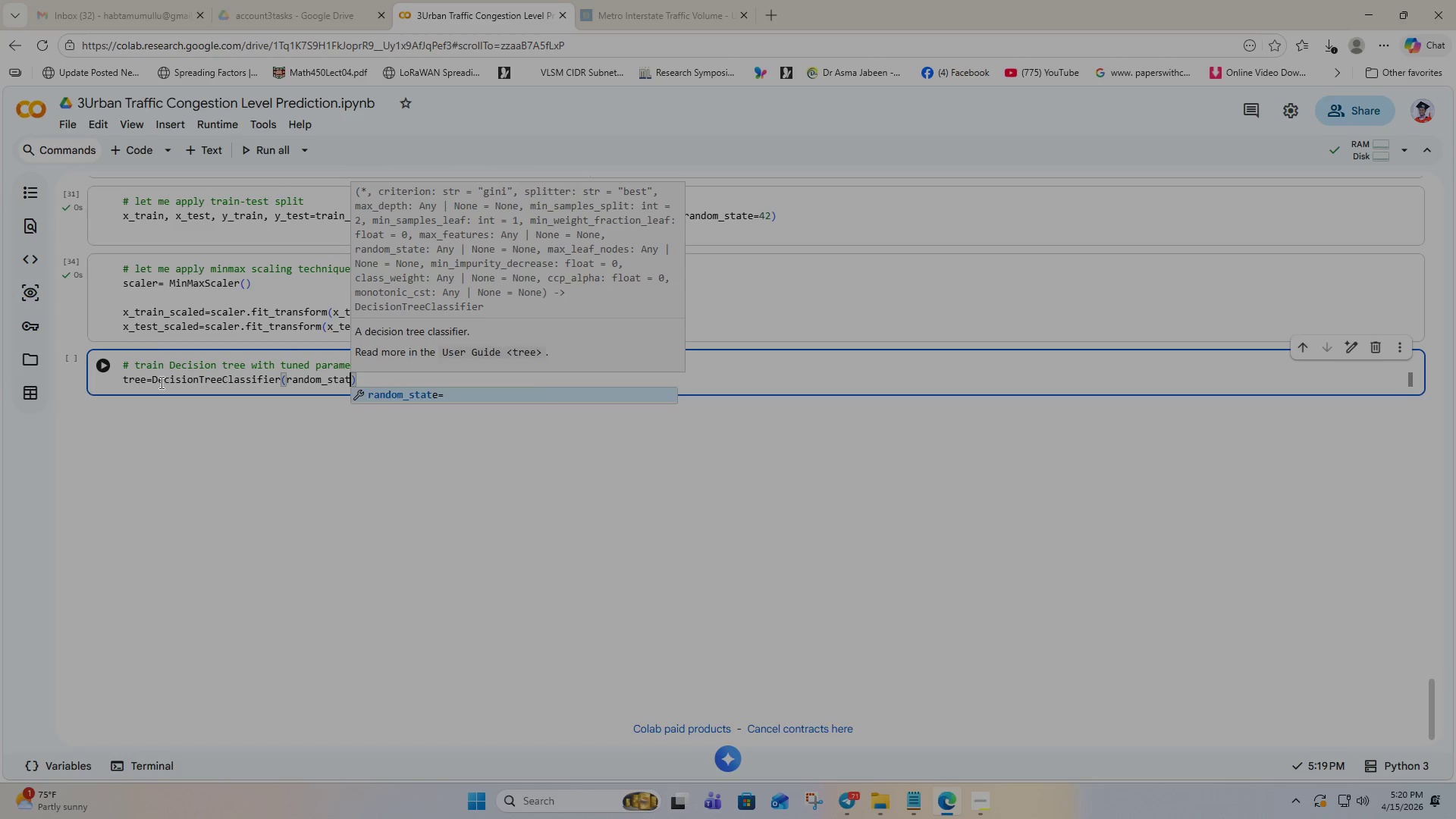 
key(Enter)
 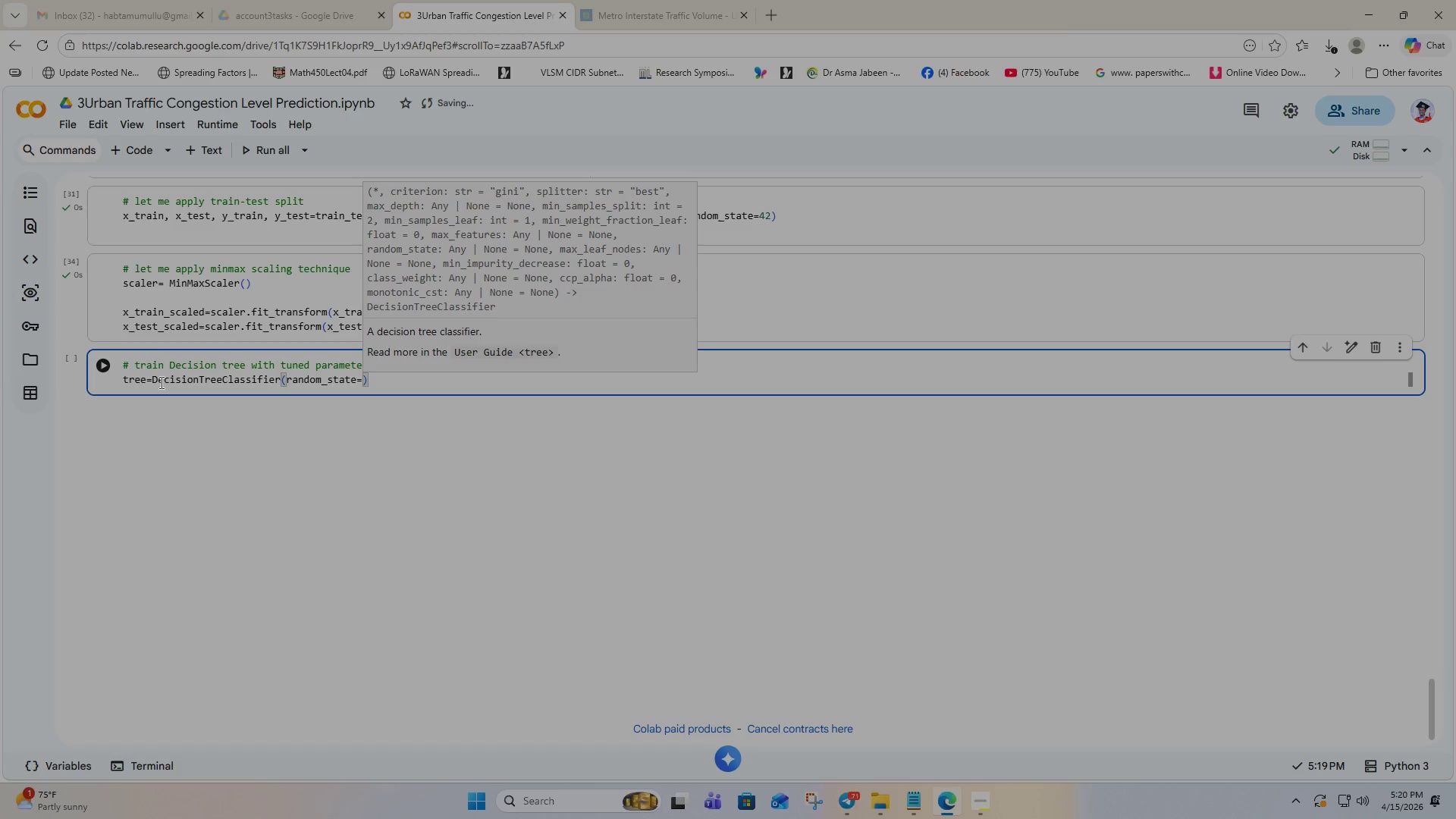 
type(42)
 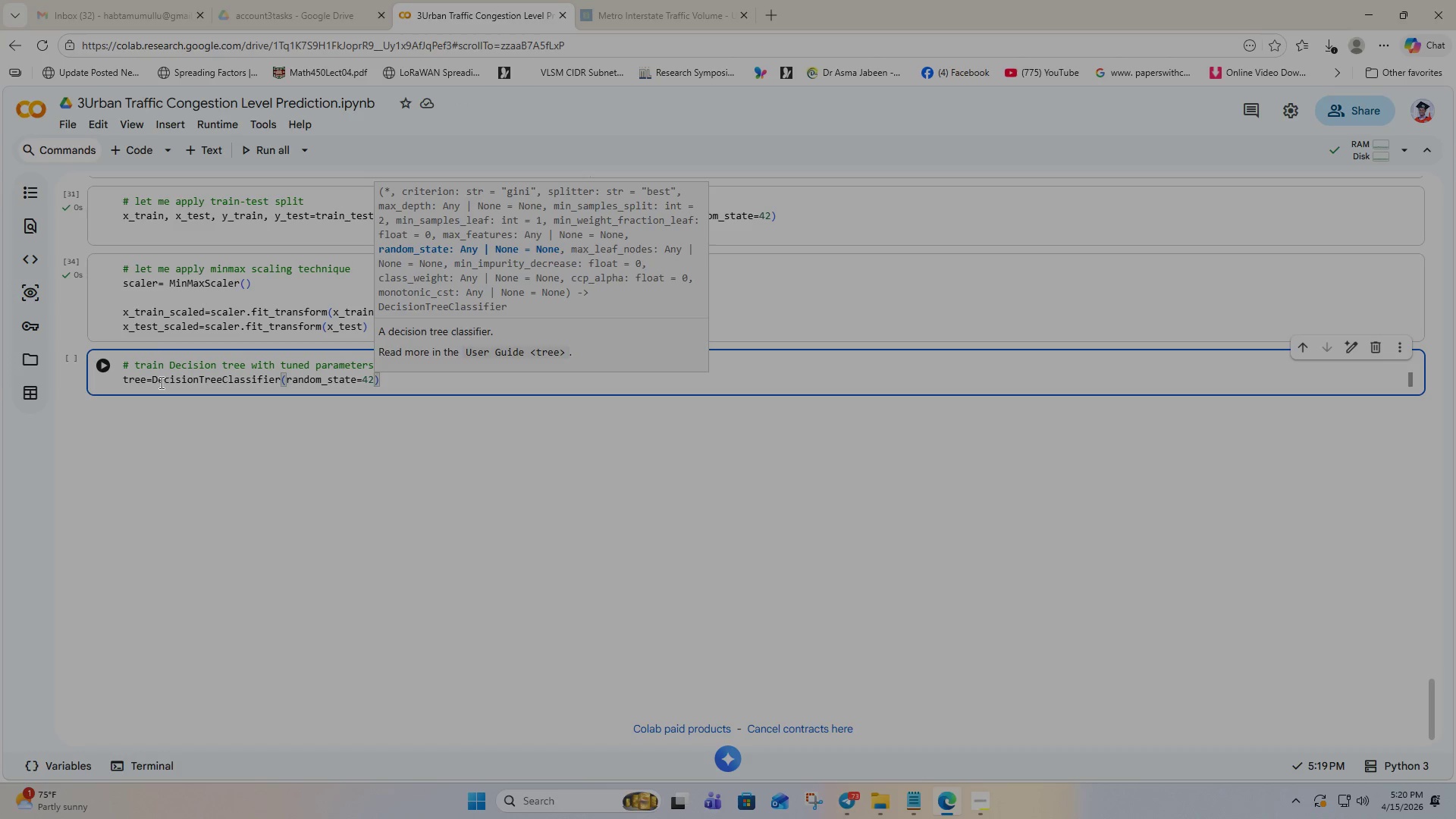 
key(ArrowRight)
 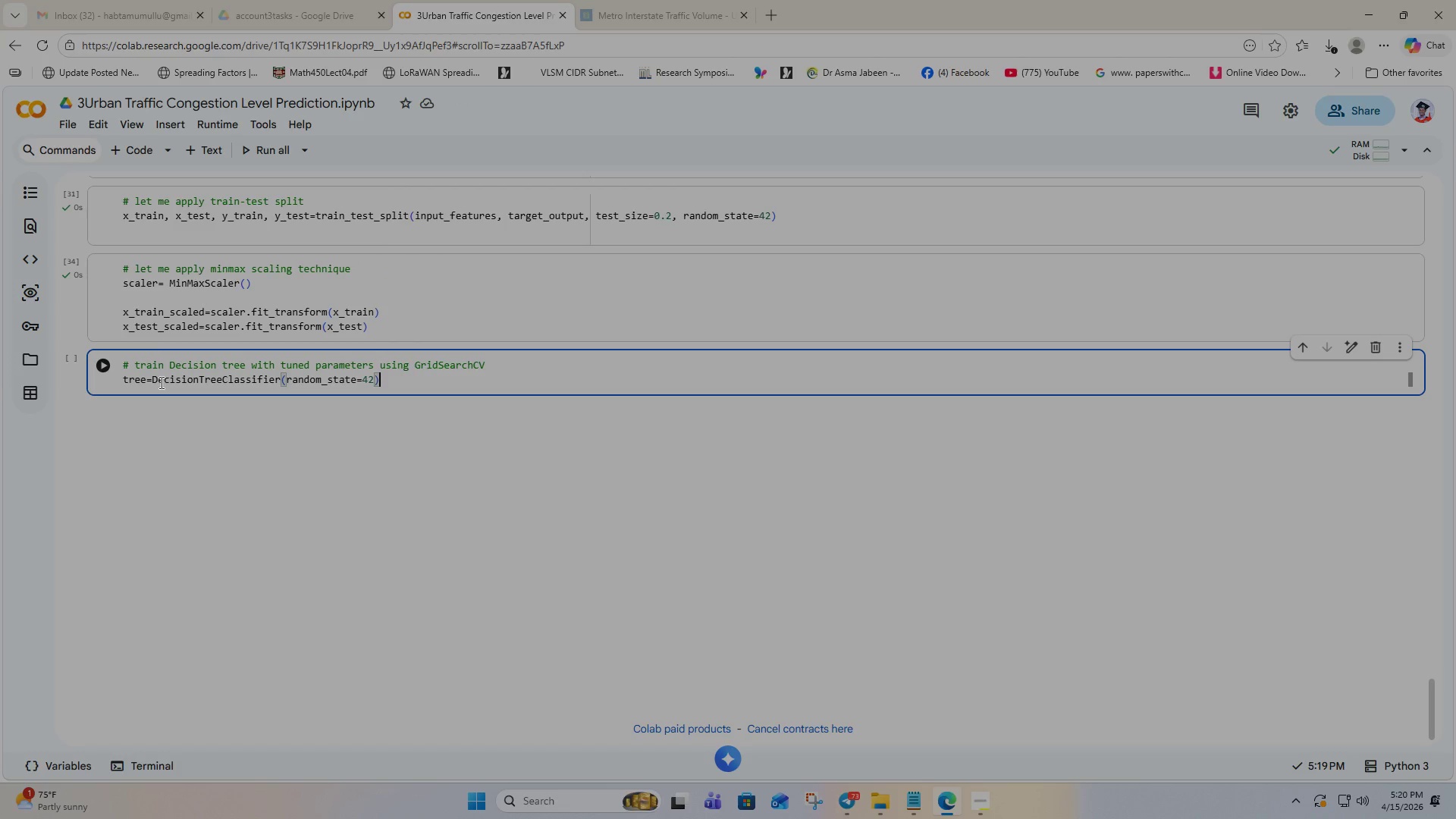 
wait(5.67)
 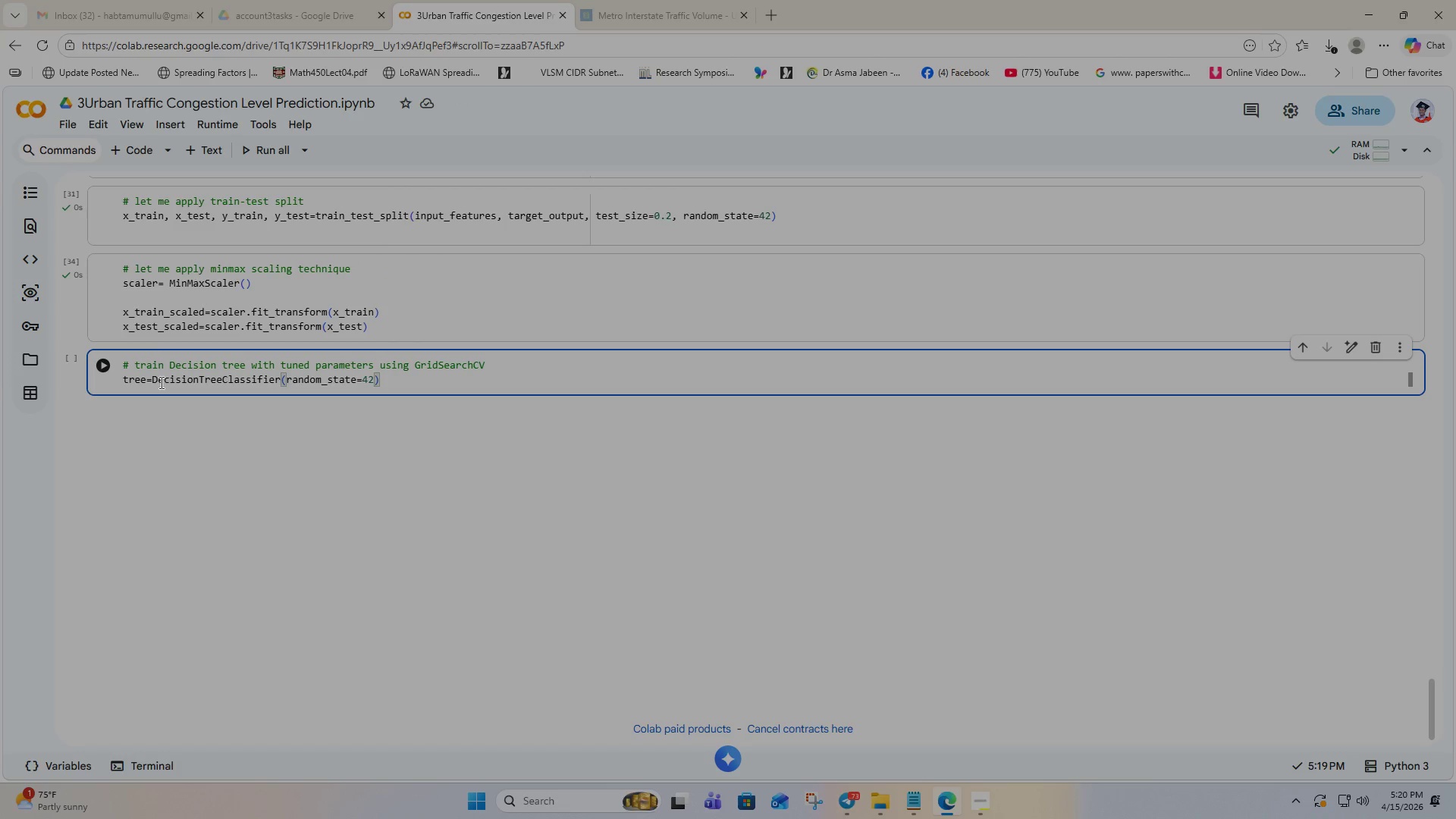 
key(Enter)
 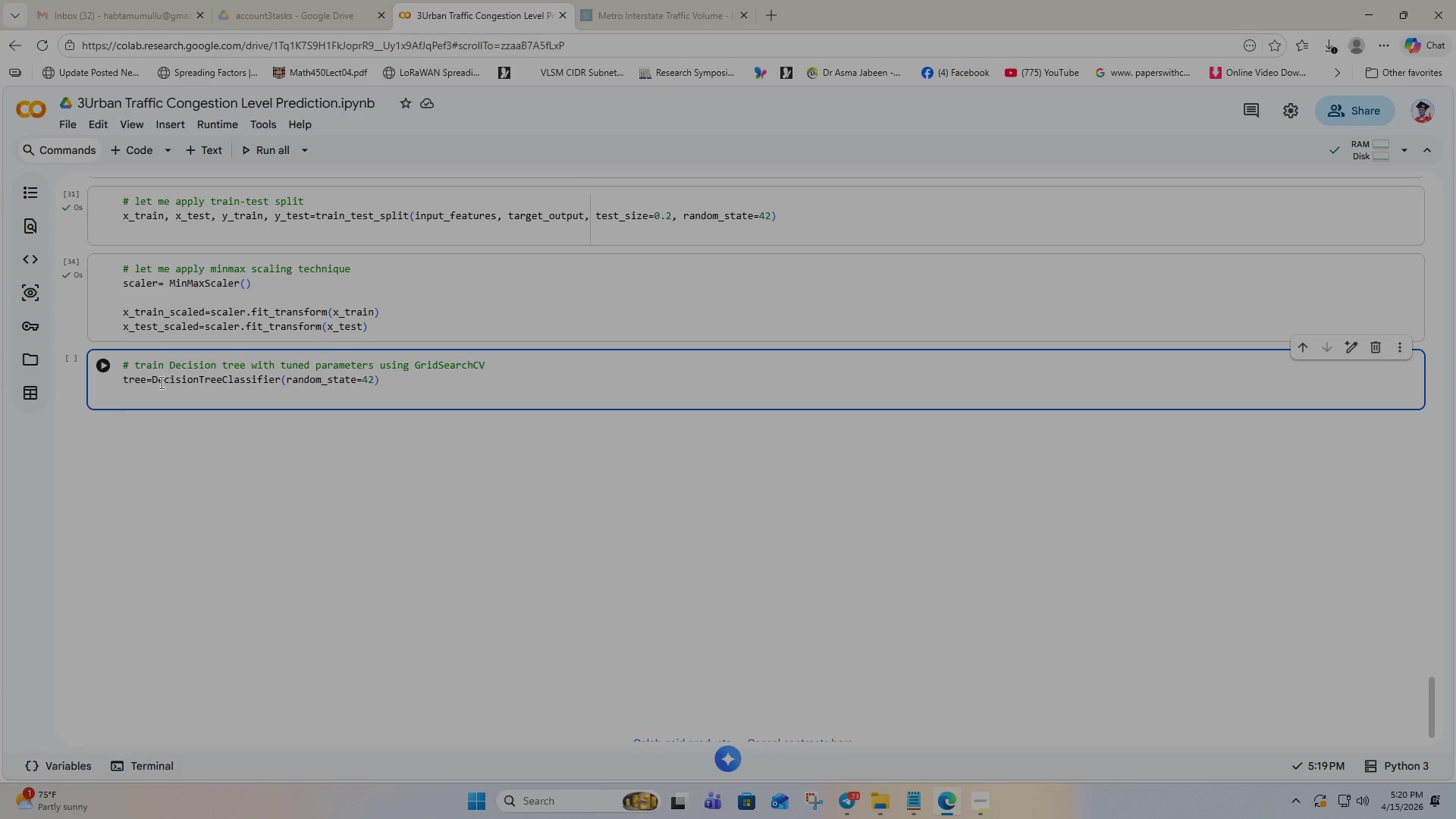 
wait(6.44)
 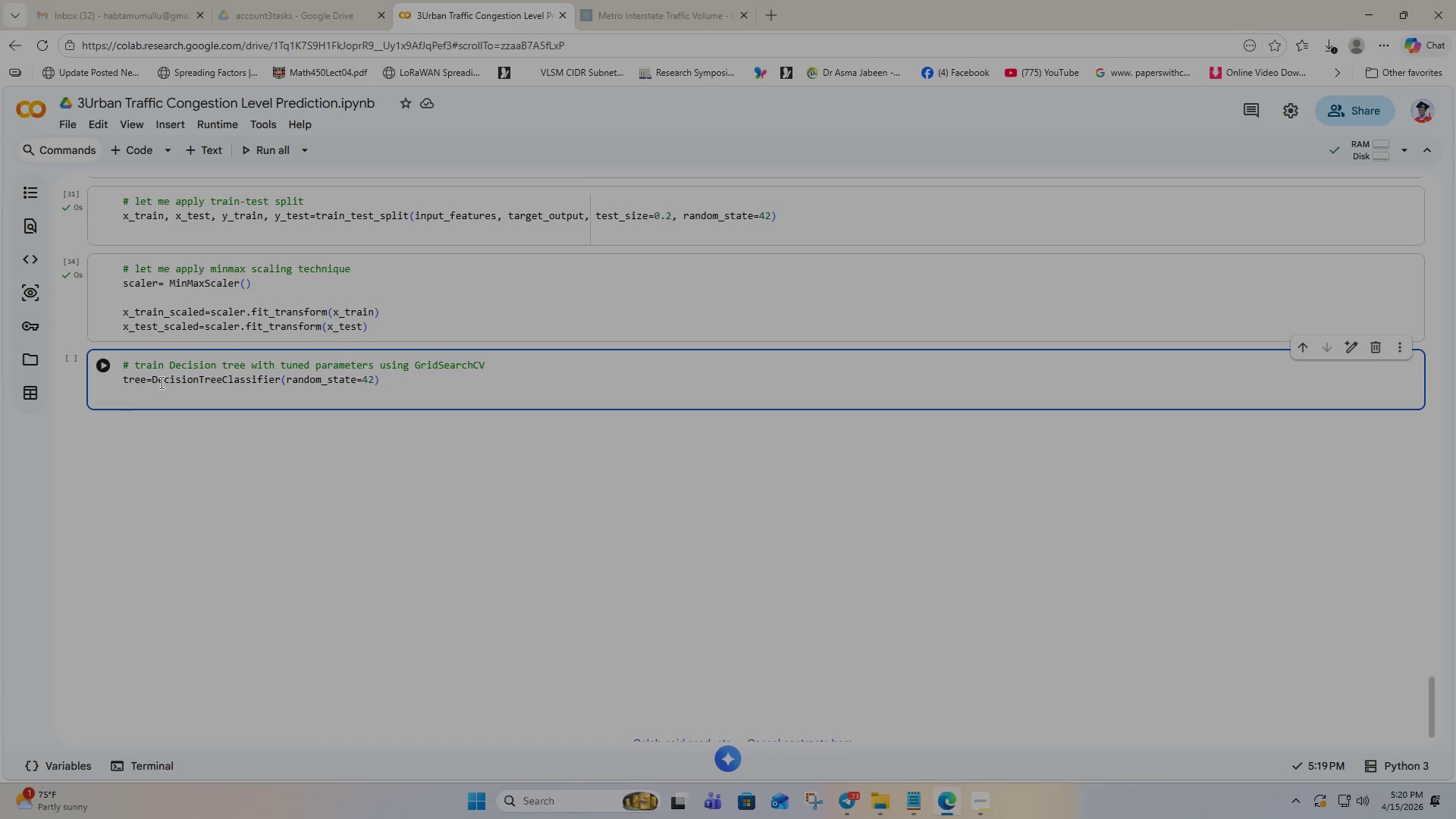 
type(tree_params=)
 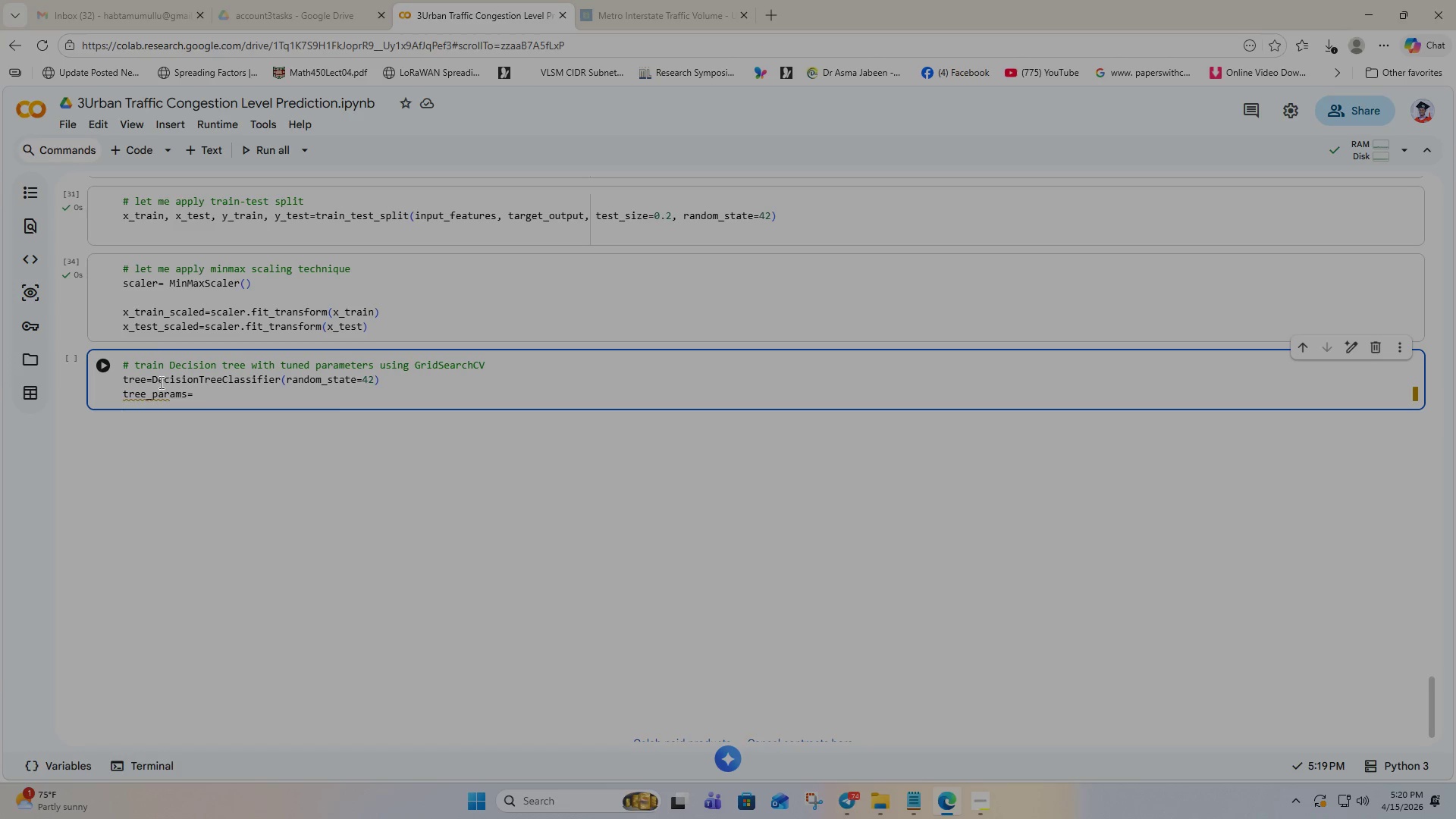 
key(Shift+BracketLeft)
 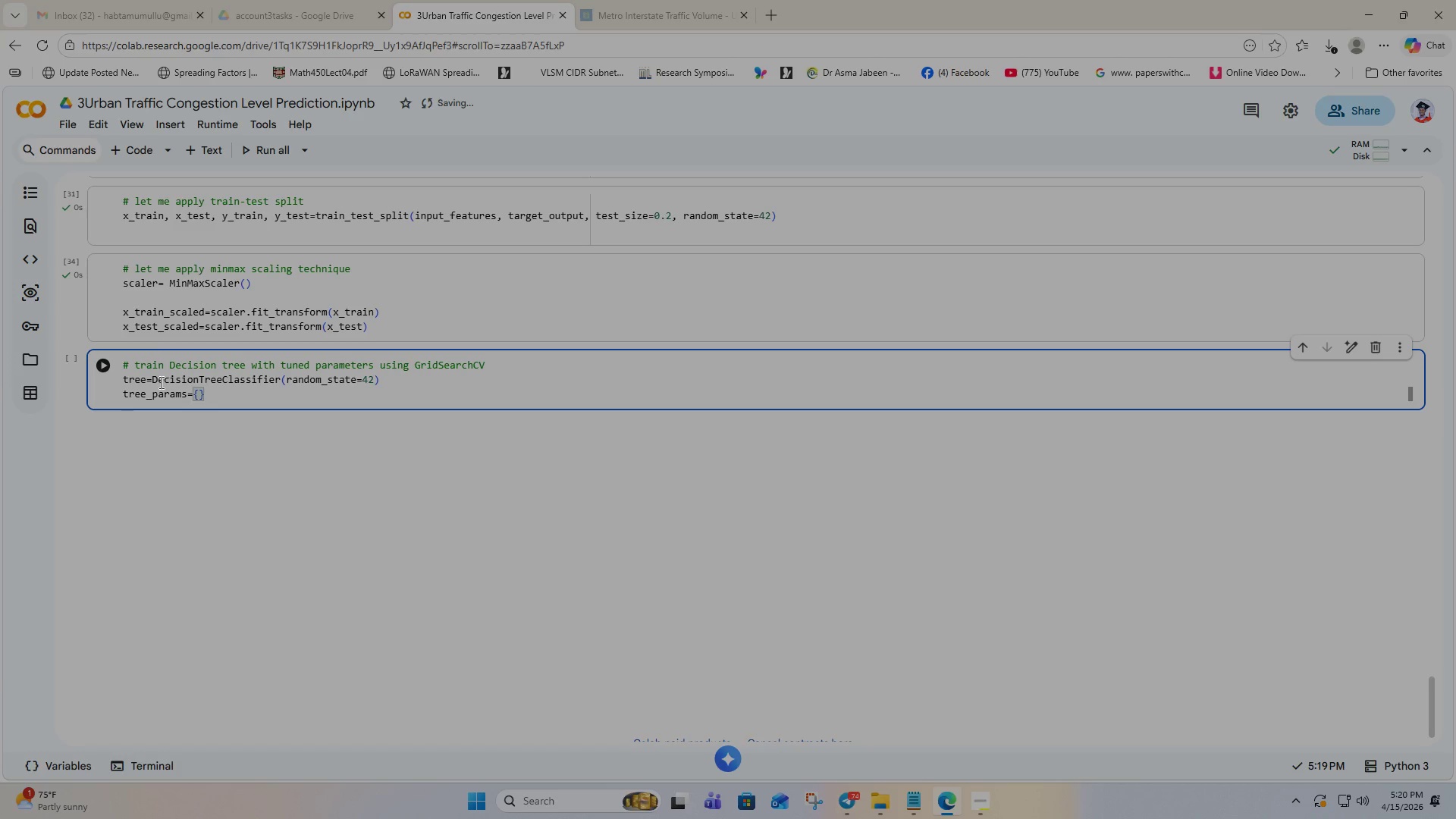 
key(Enter)
 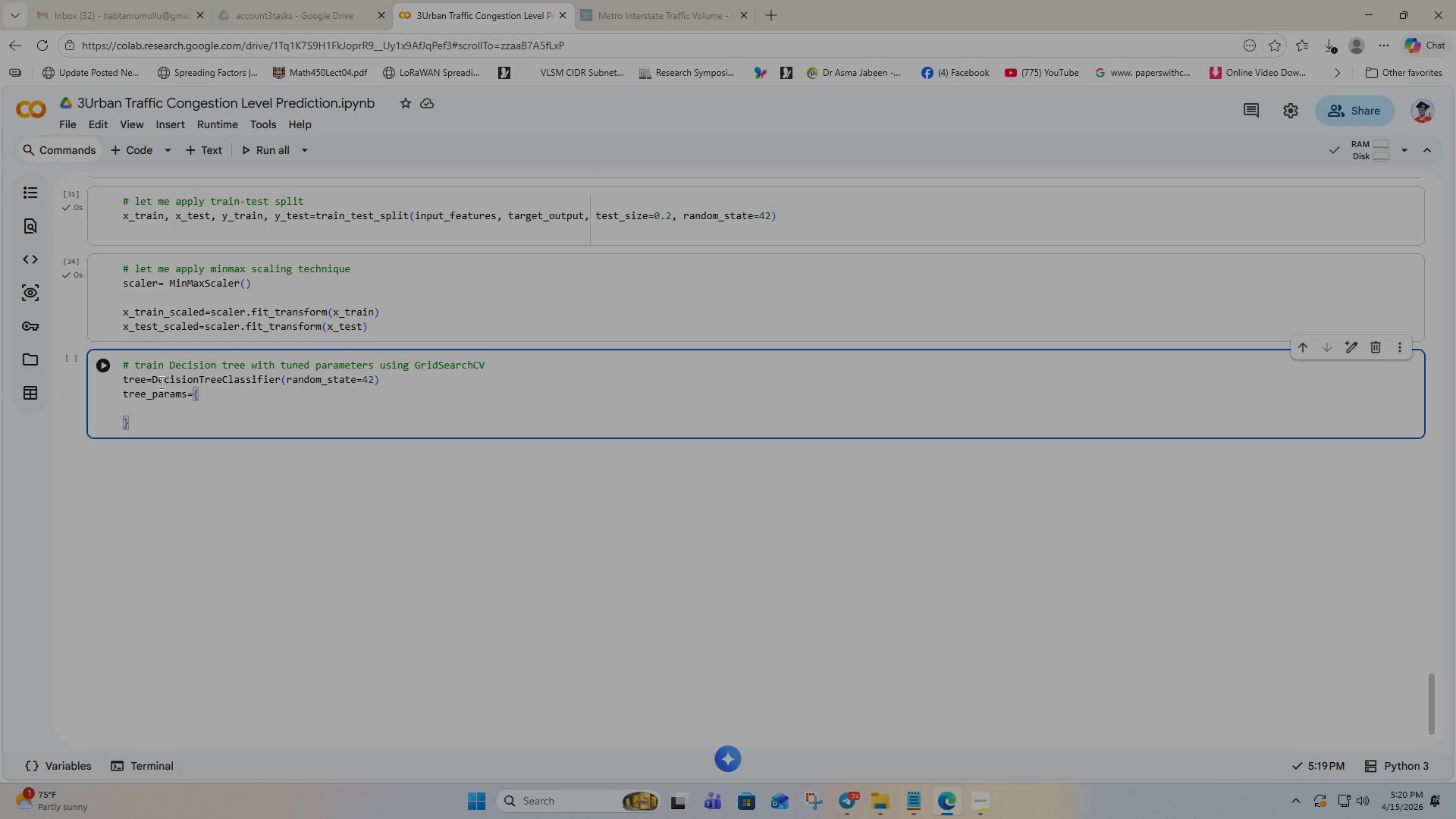 
key(Quote)
 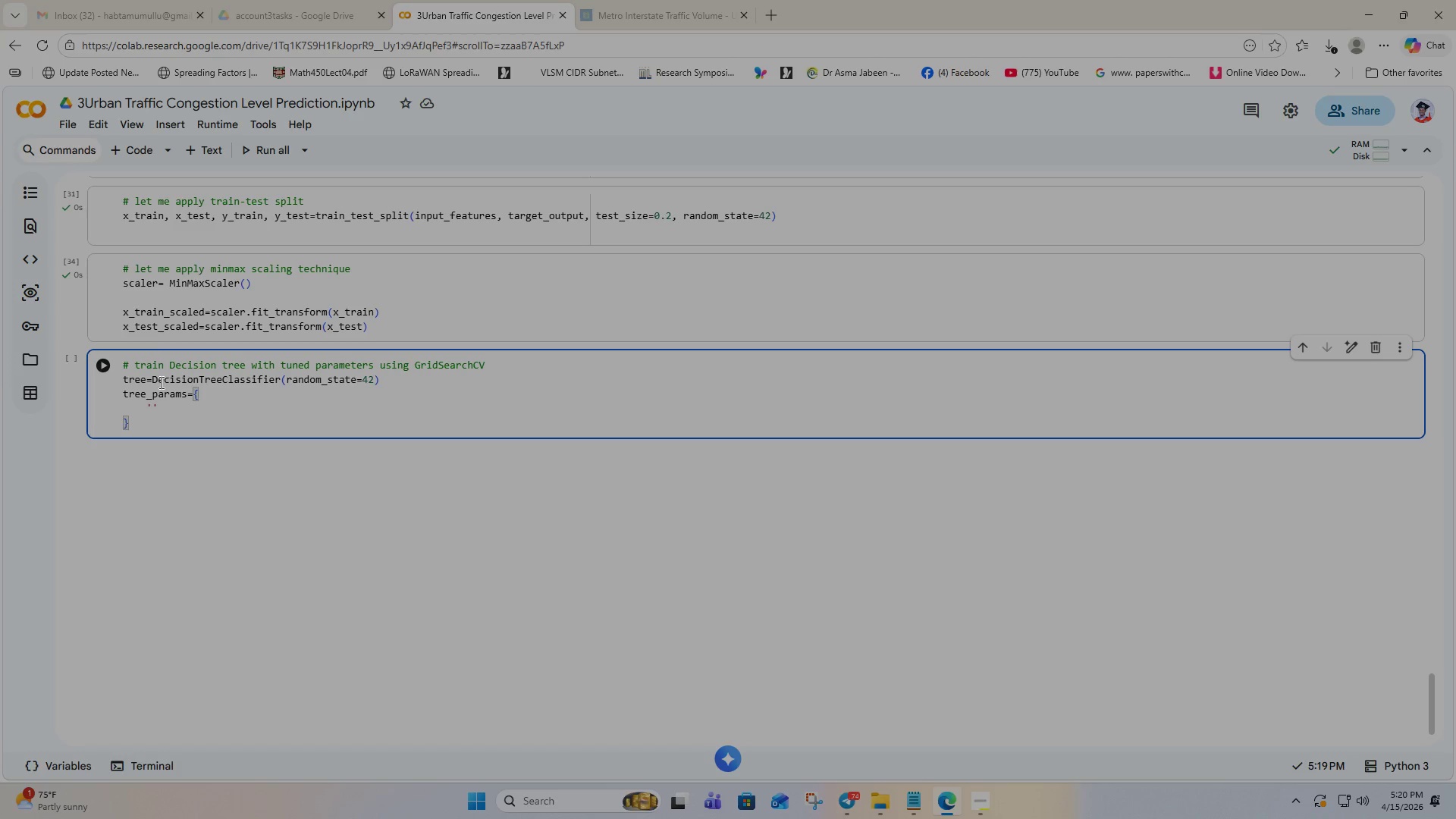 
type(max_depth)
 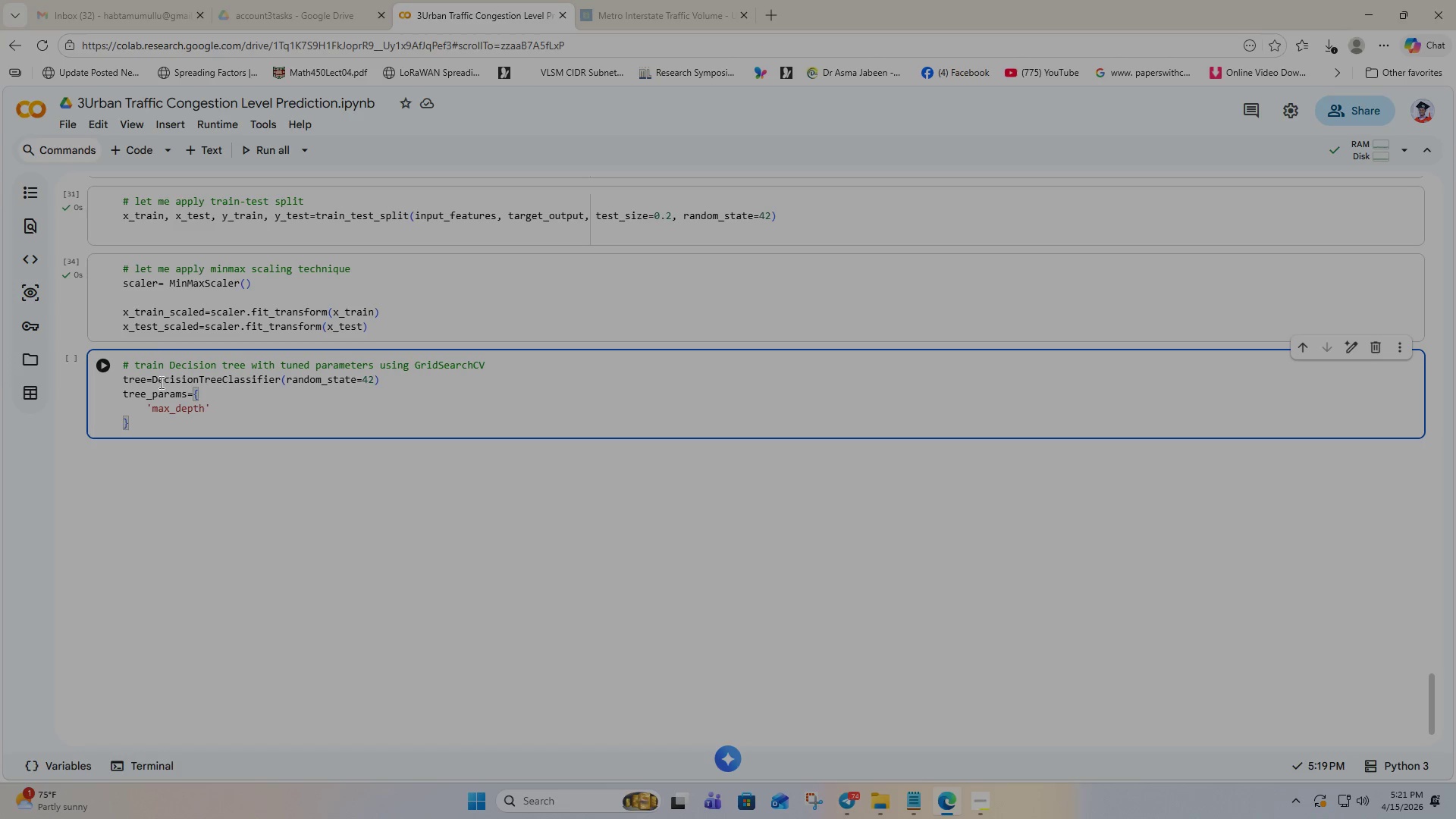 
key(ArrowRight)
 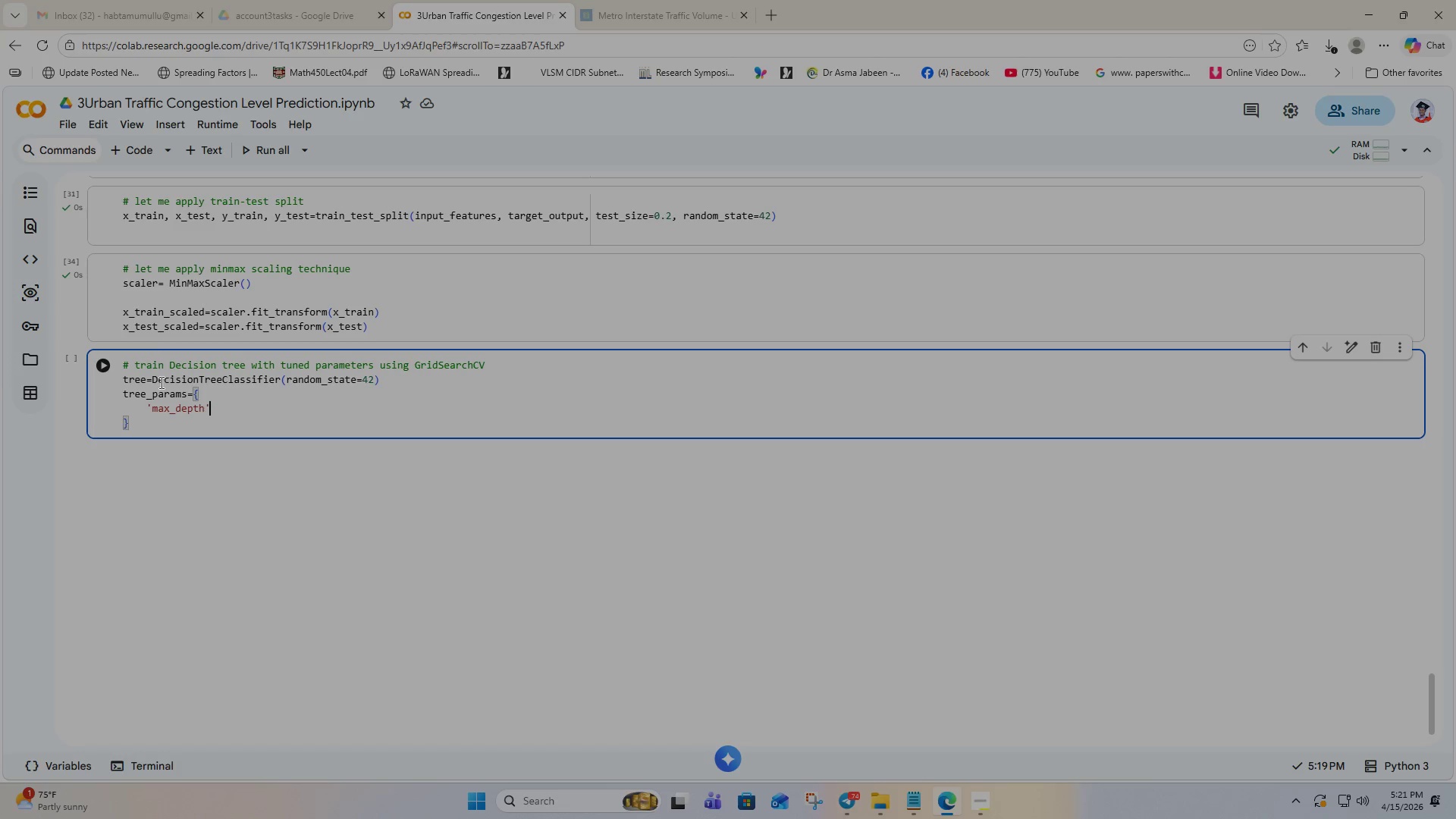 
key(Shift+ShiftRight)
 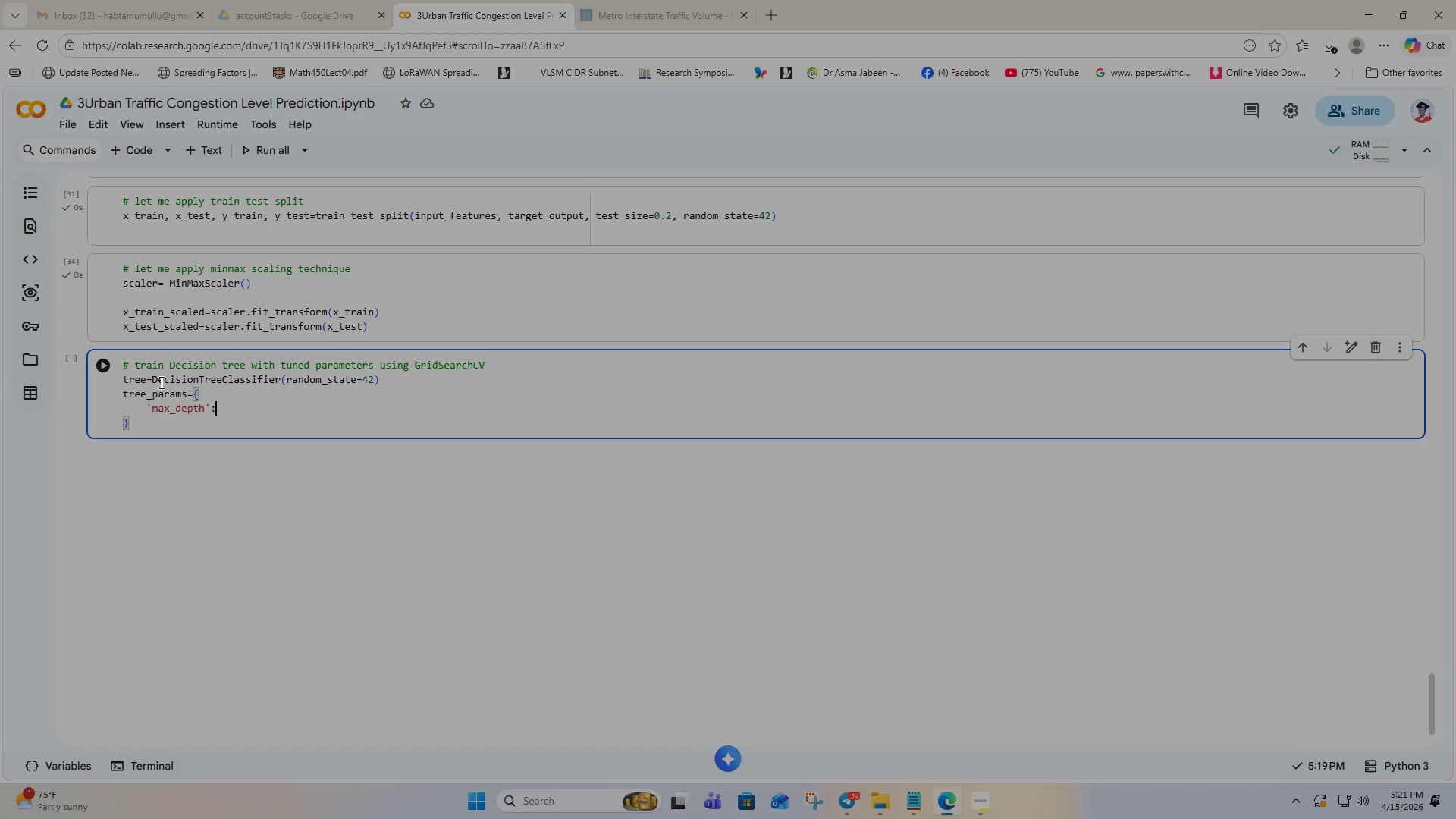 
key(Shift+Semicolon)
 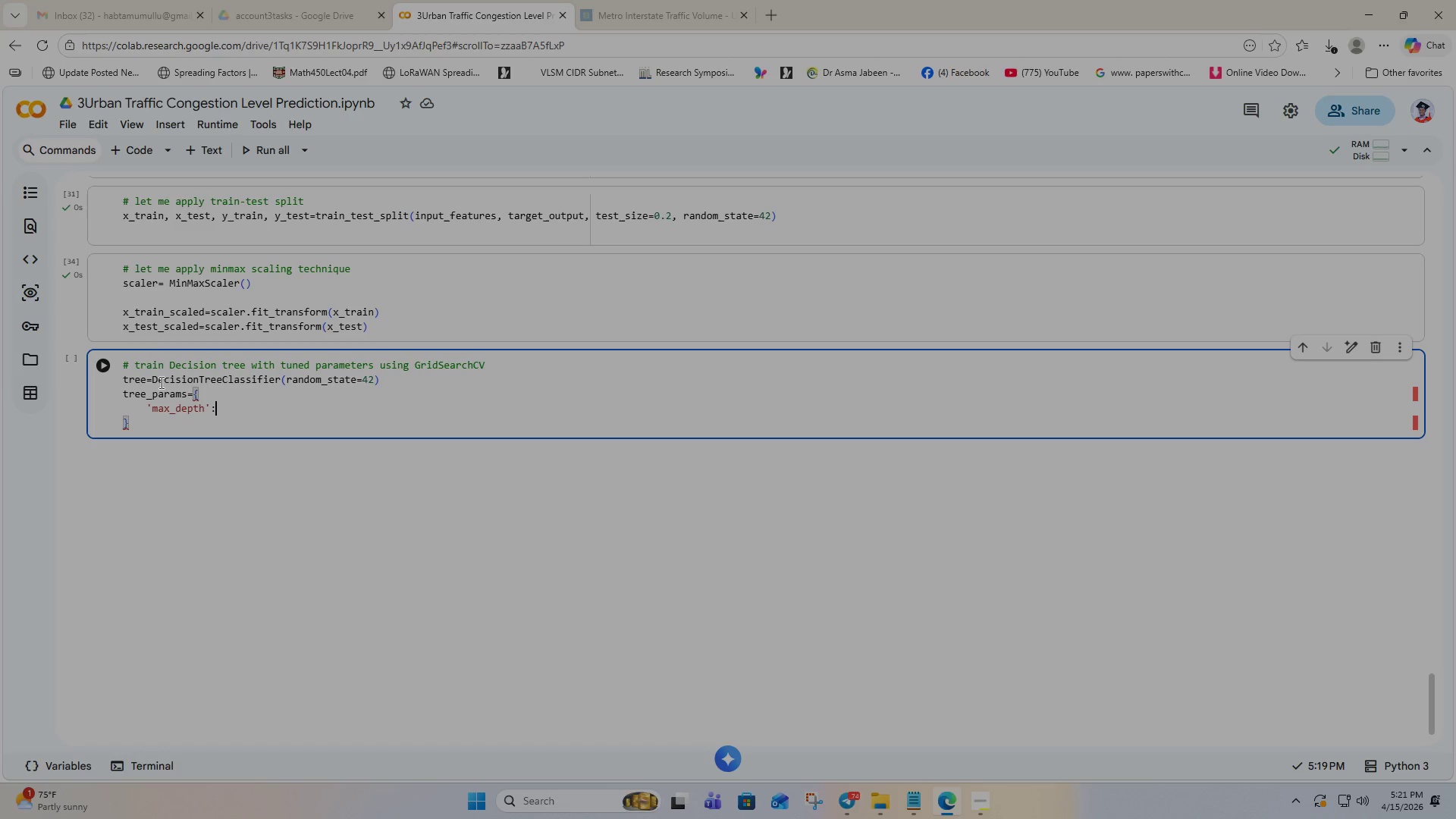 
key(BracketLeft)
 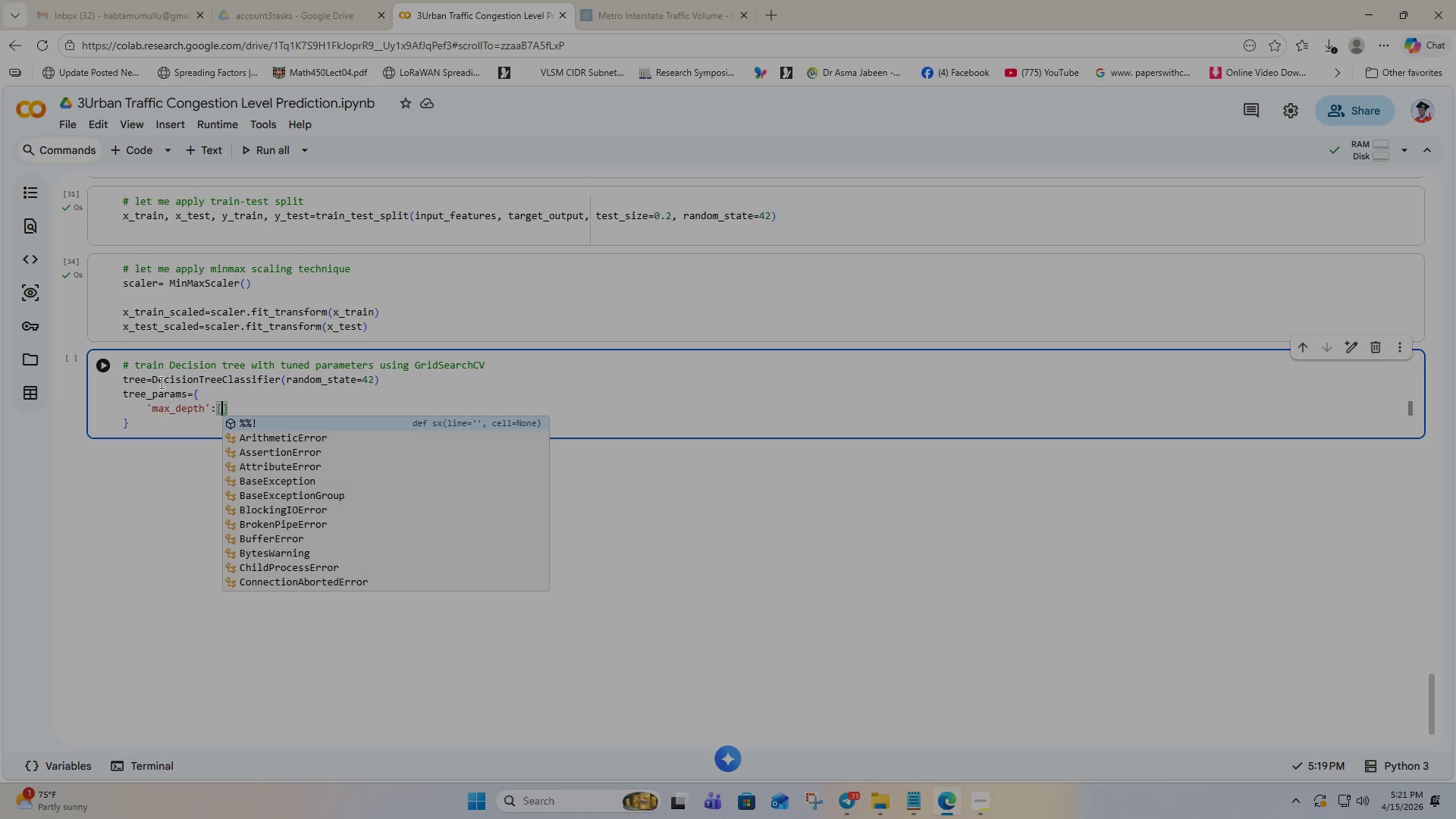 
wait(5.55)
 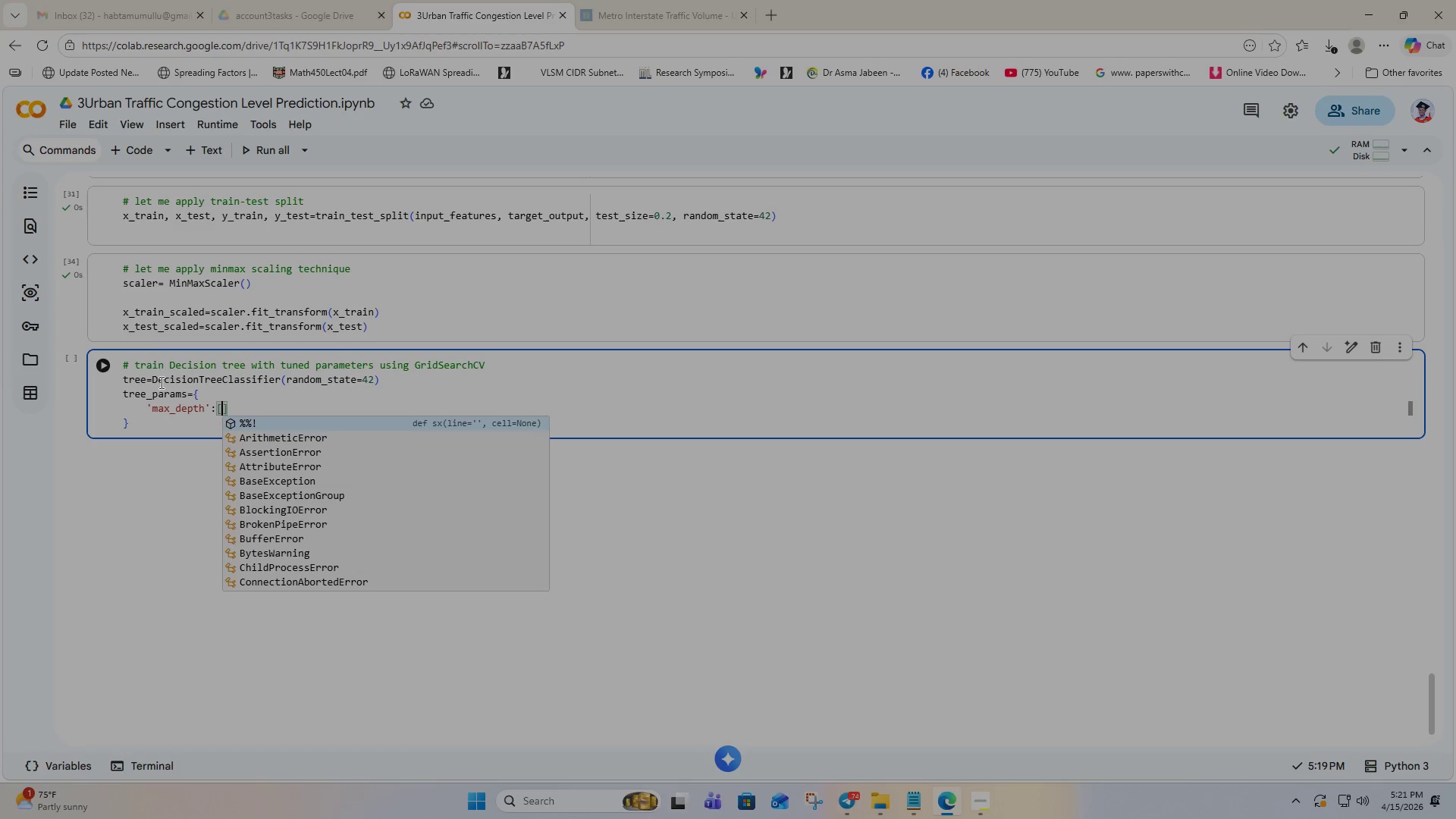 
type(5,10,15,20,None)
 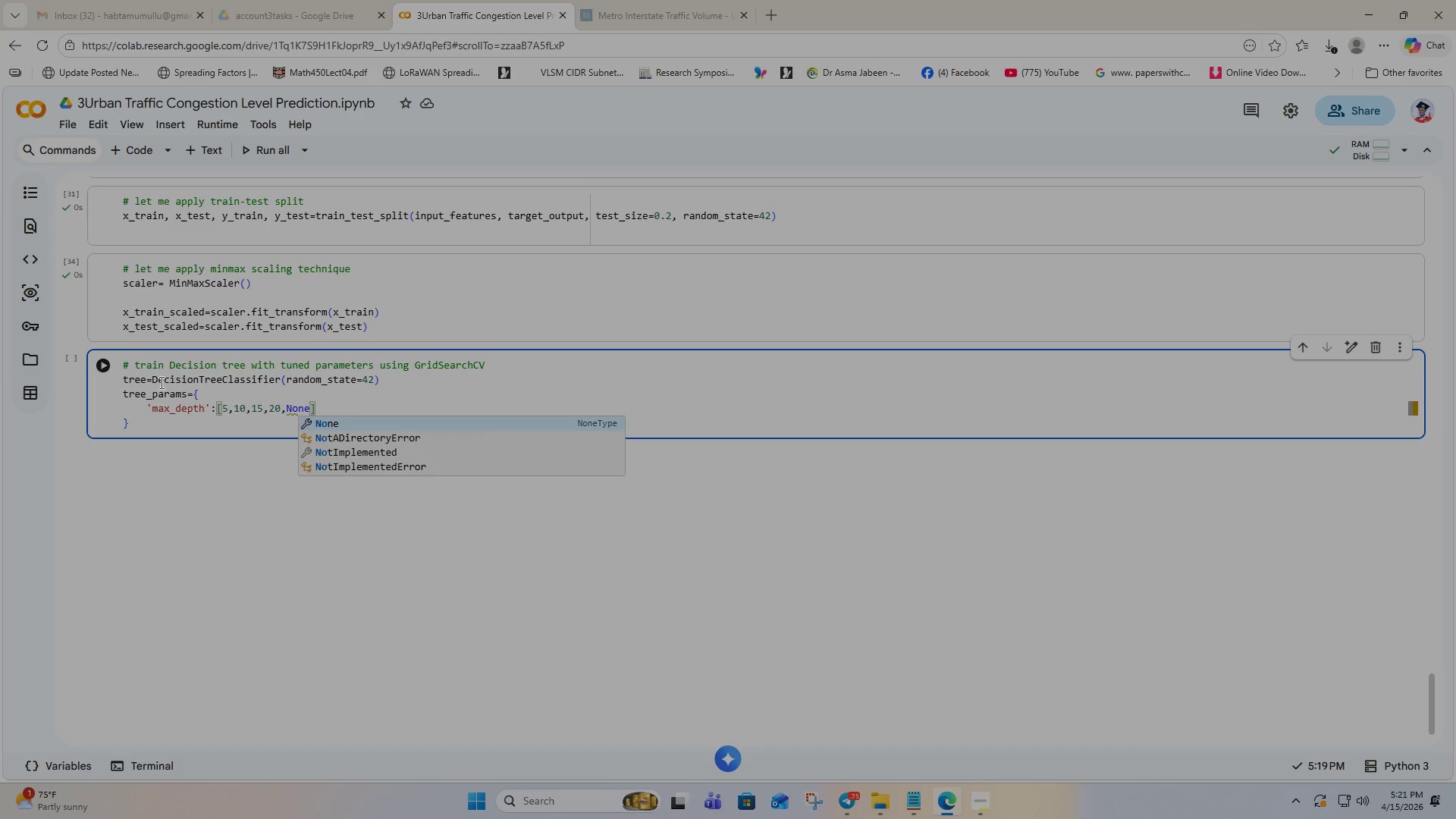 
key(ArrowRight)
 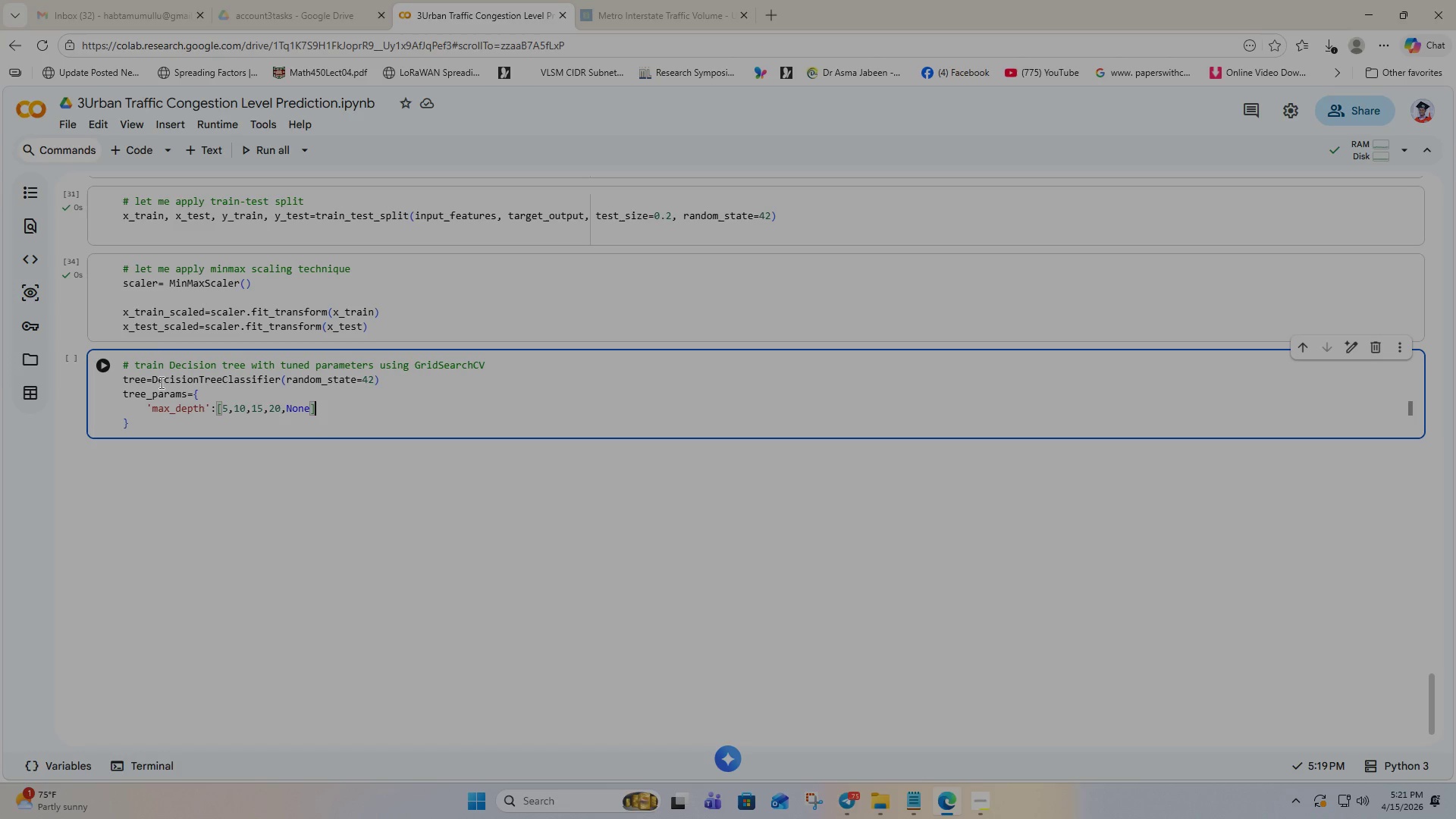 
key(Comma)
 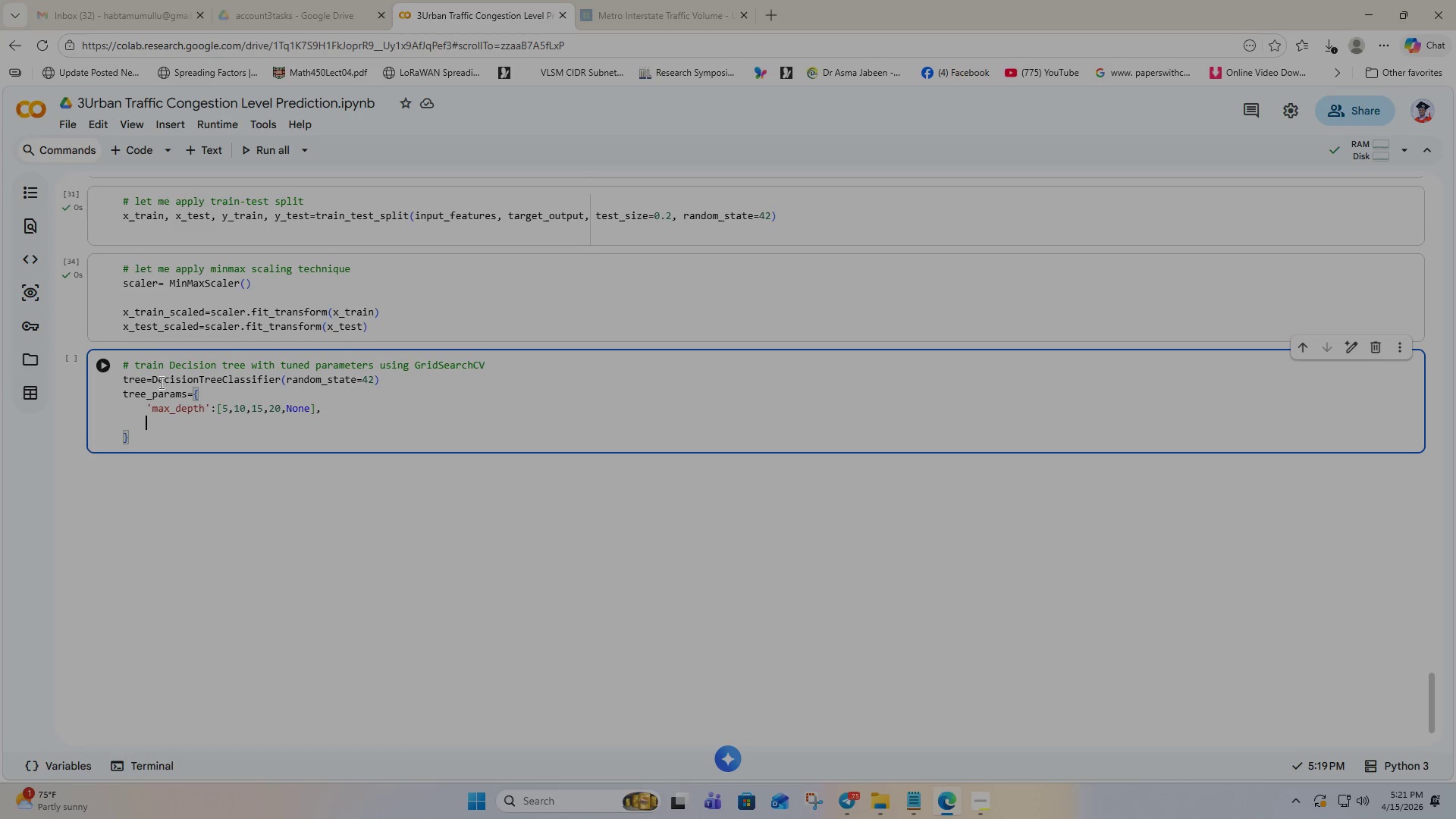 
key(Enter)
 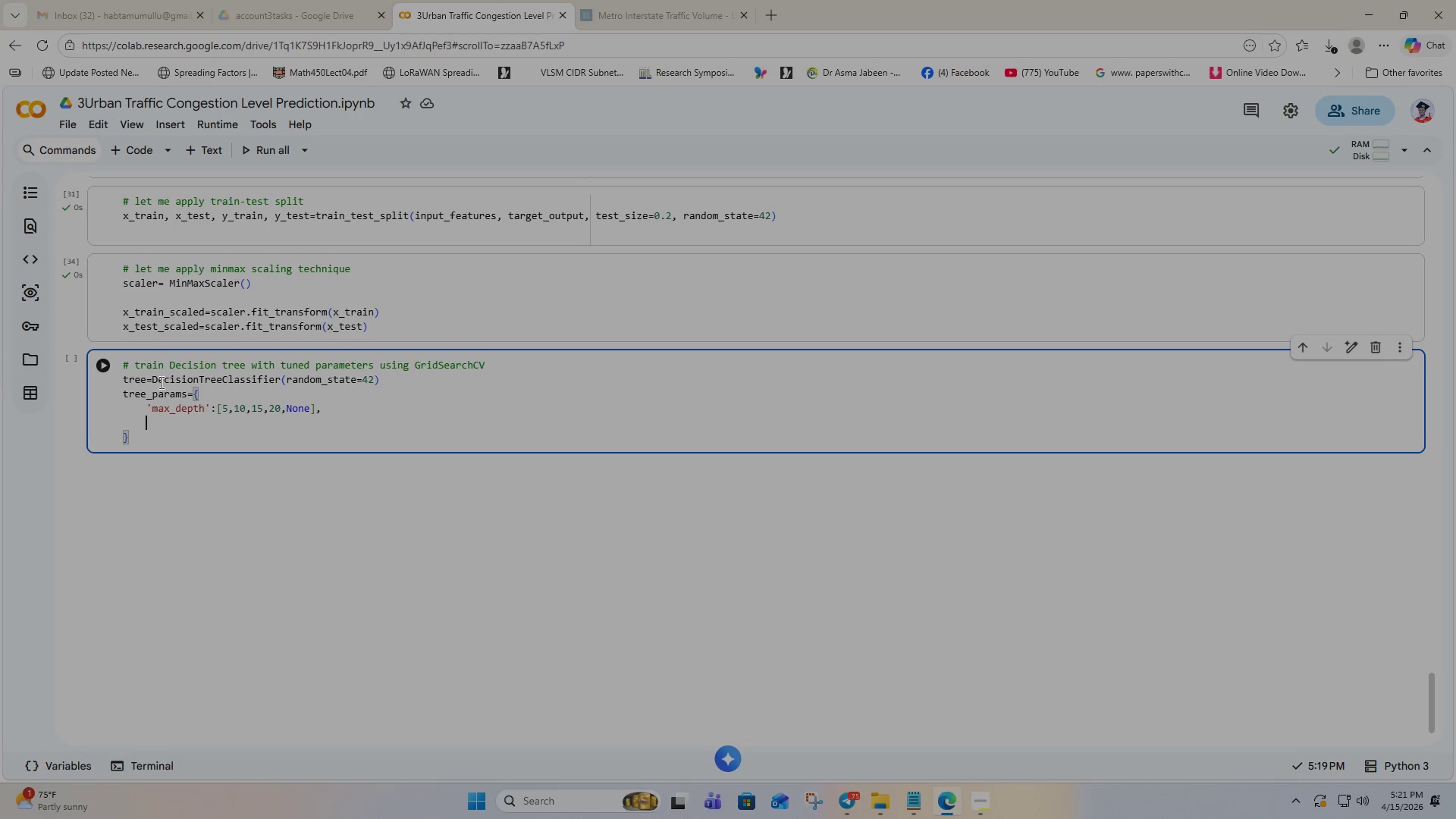 
key(Quote)
 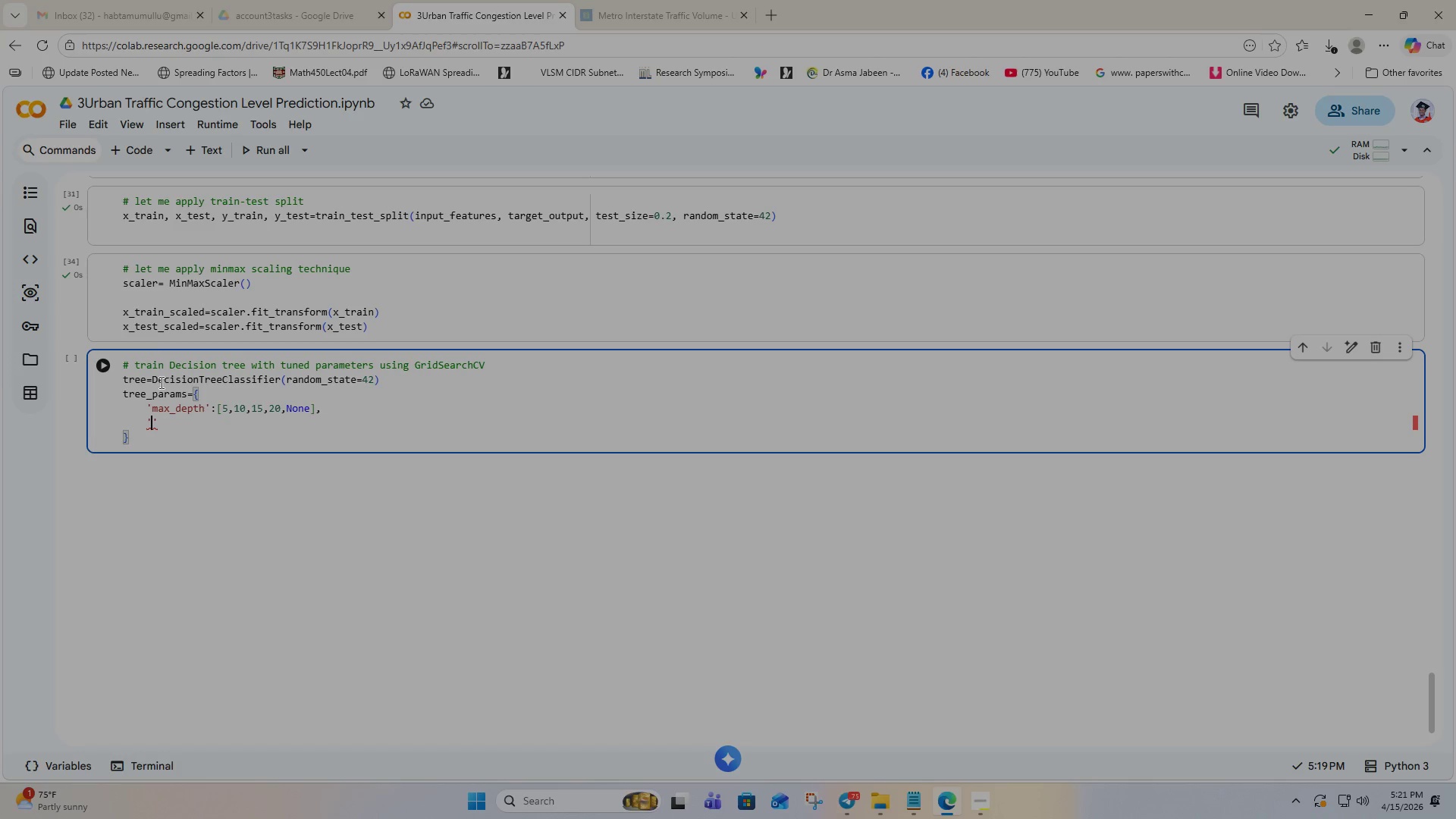 
wait(5.44)
 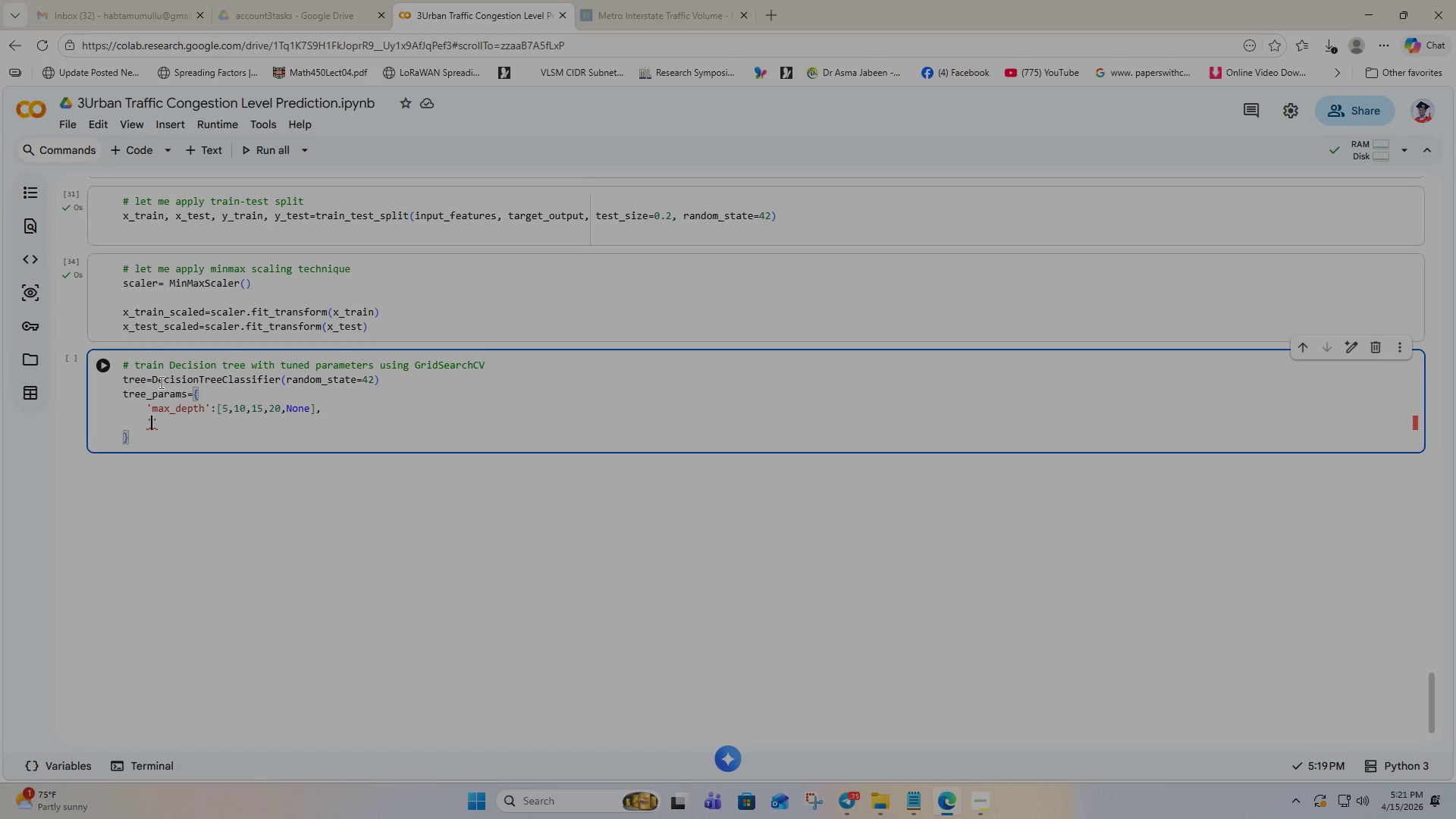 
type(min_sample_split)
 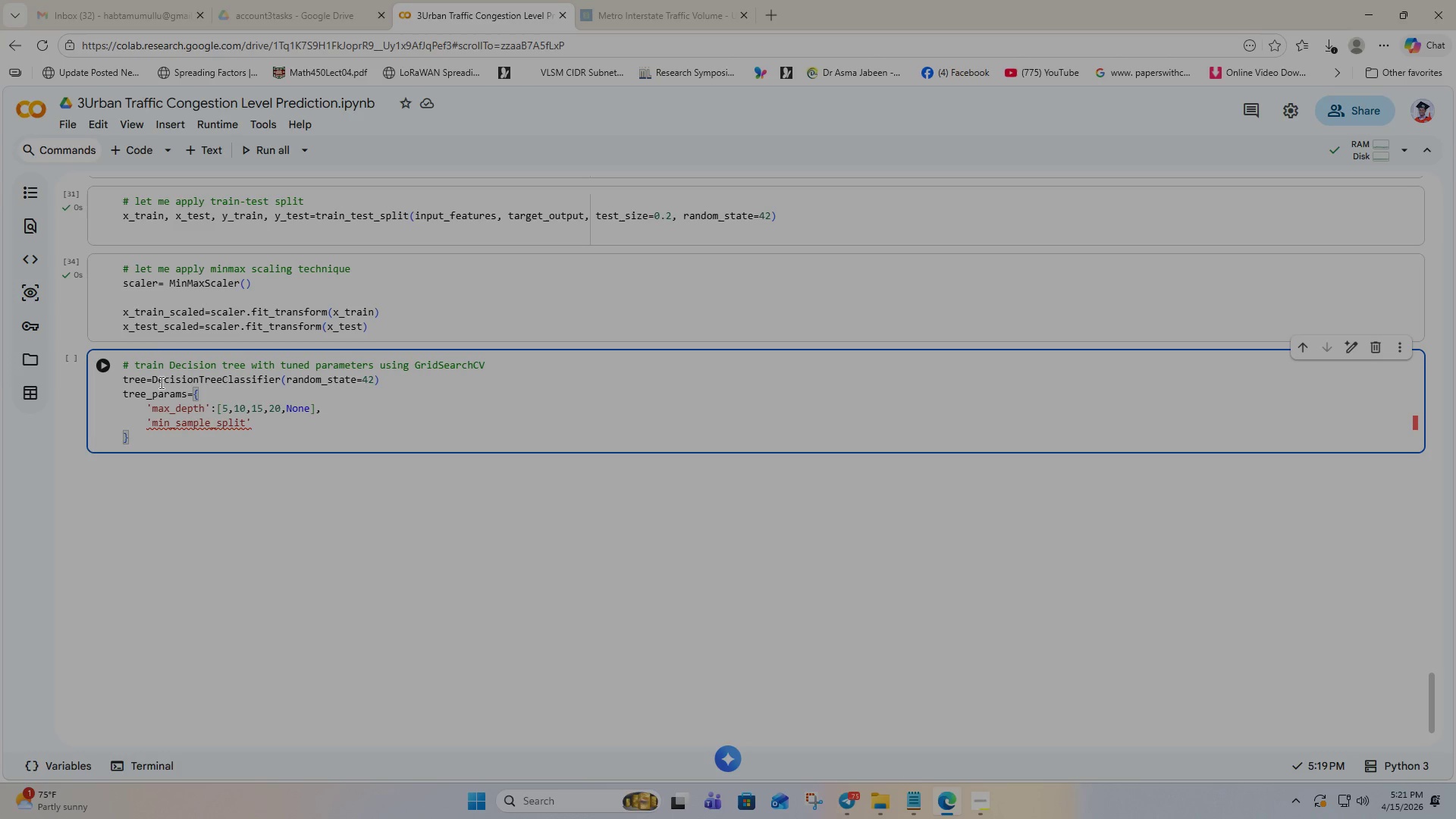 
wait(5.41)
 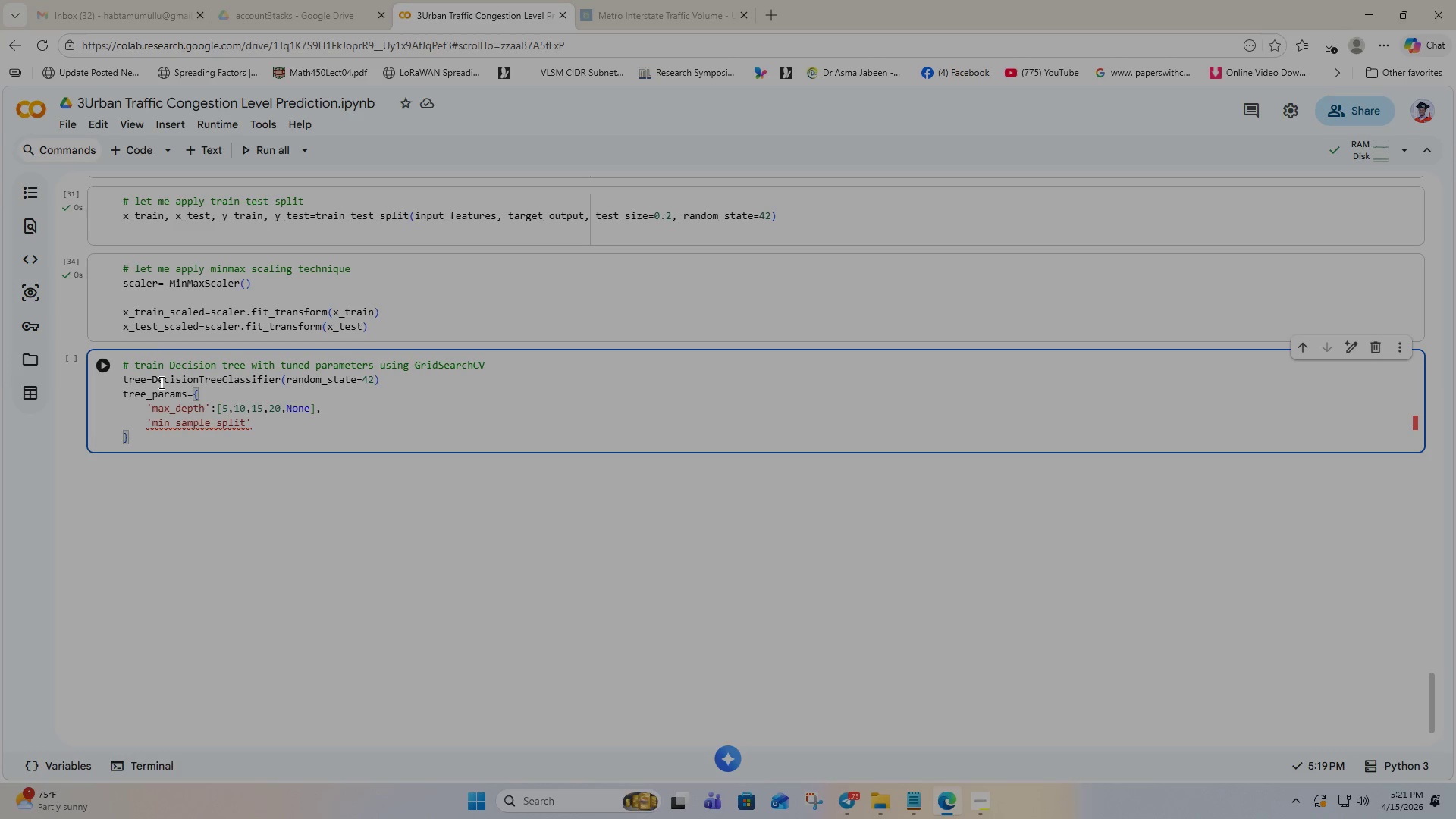 
key(ArrowRight)
 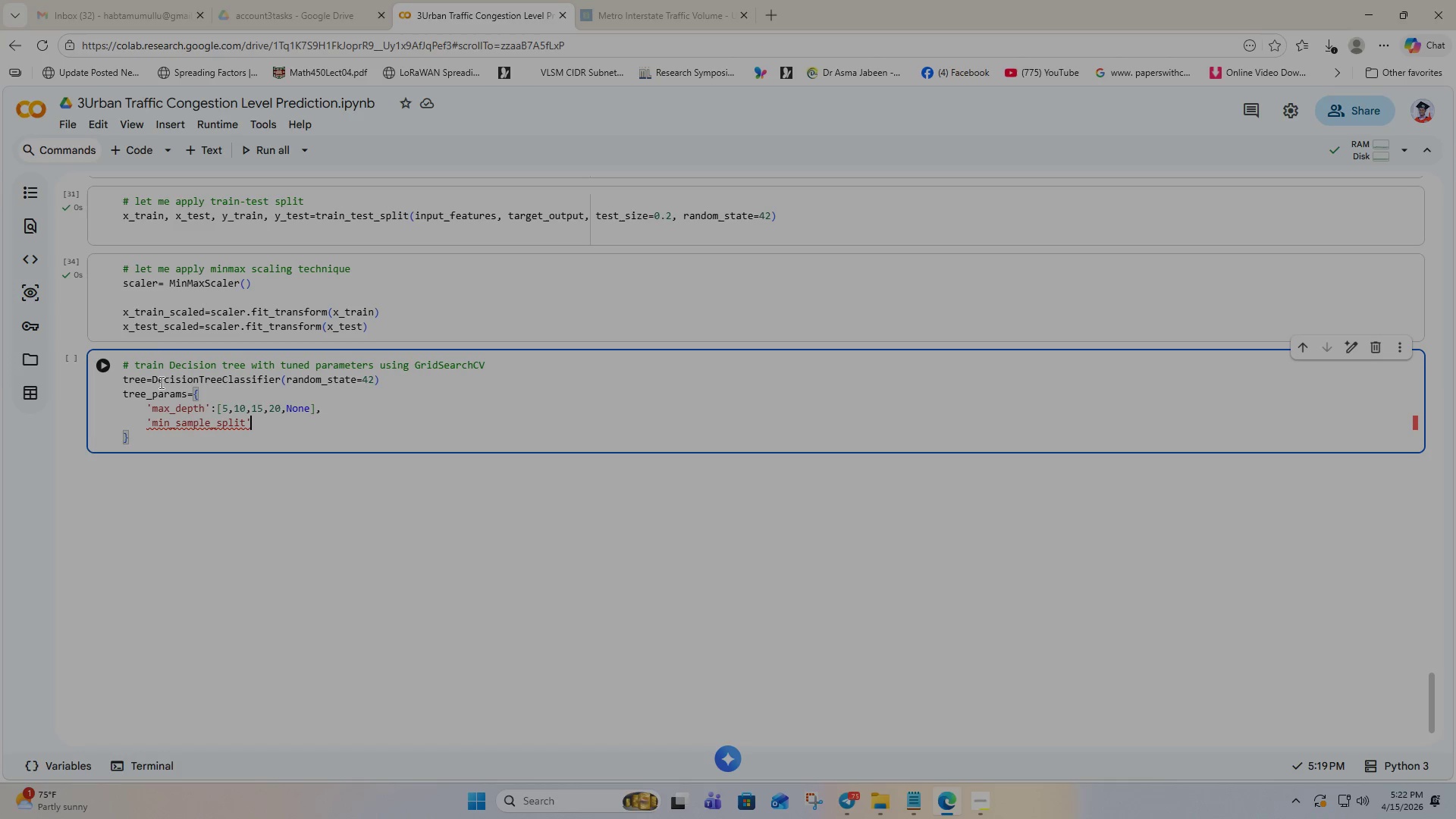 
key(Shift+Semicolon)
 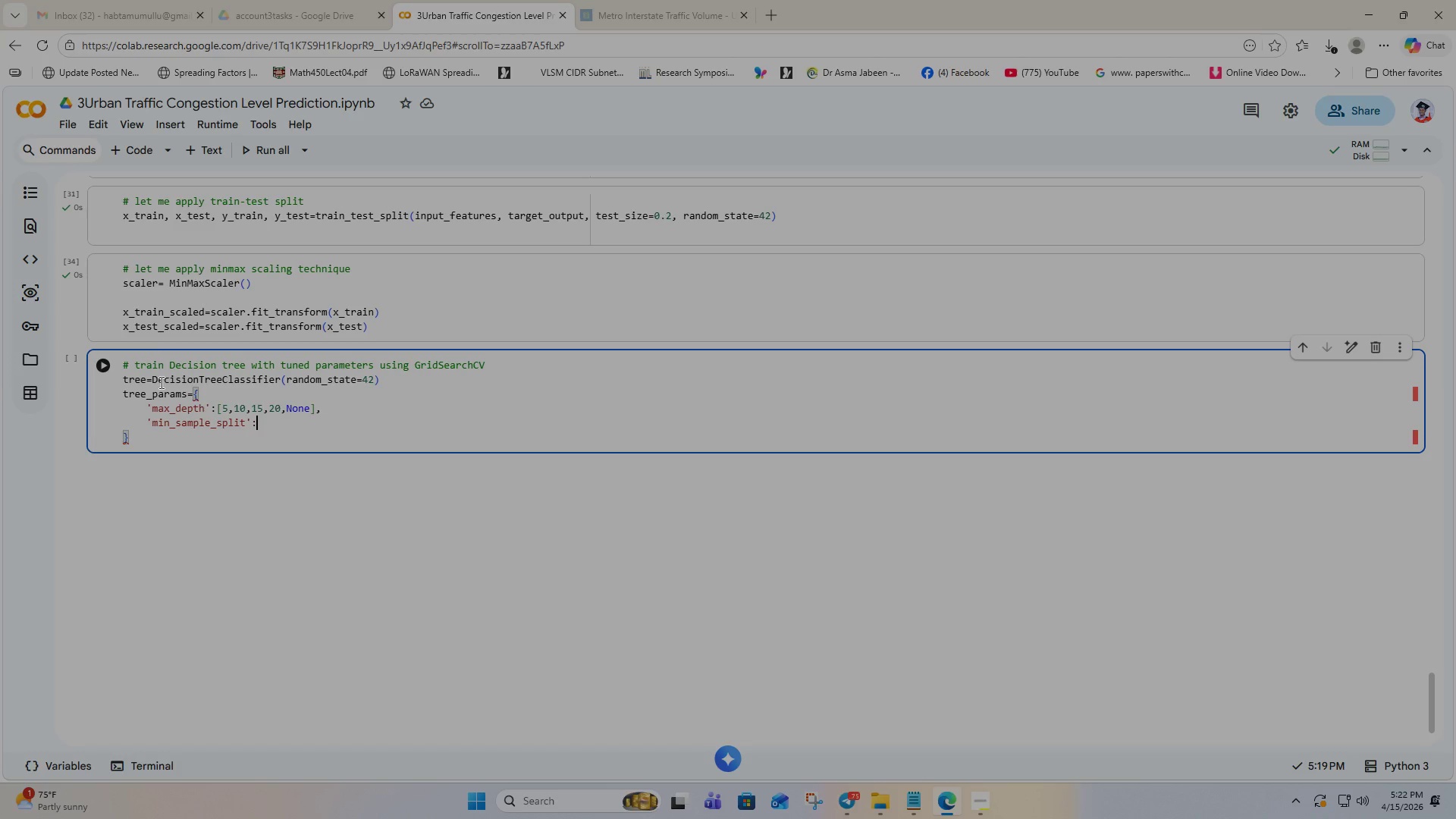 
key(BracketLeft)
 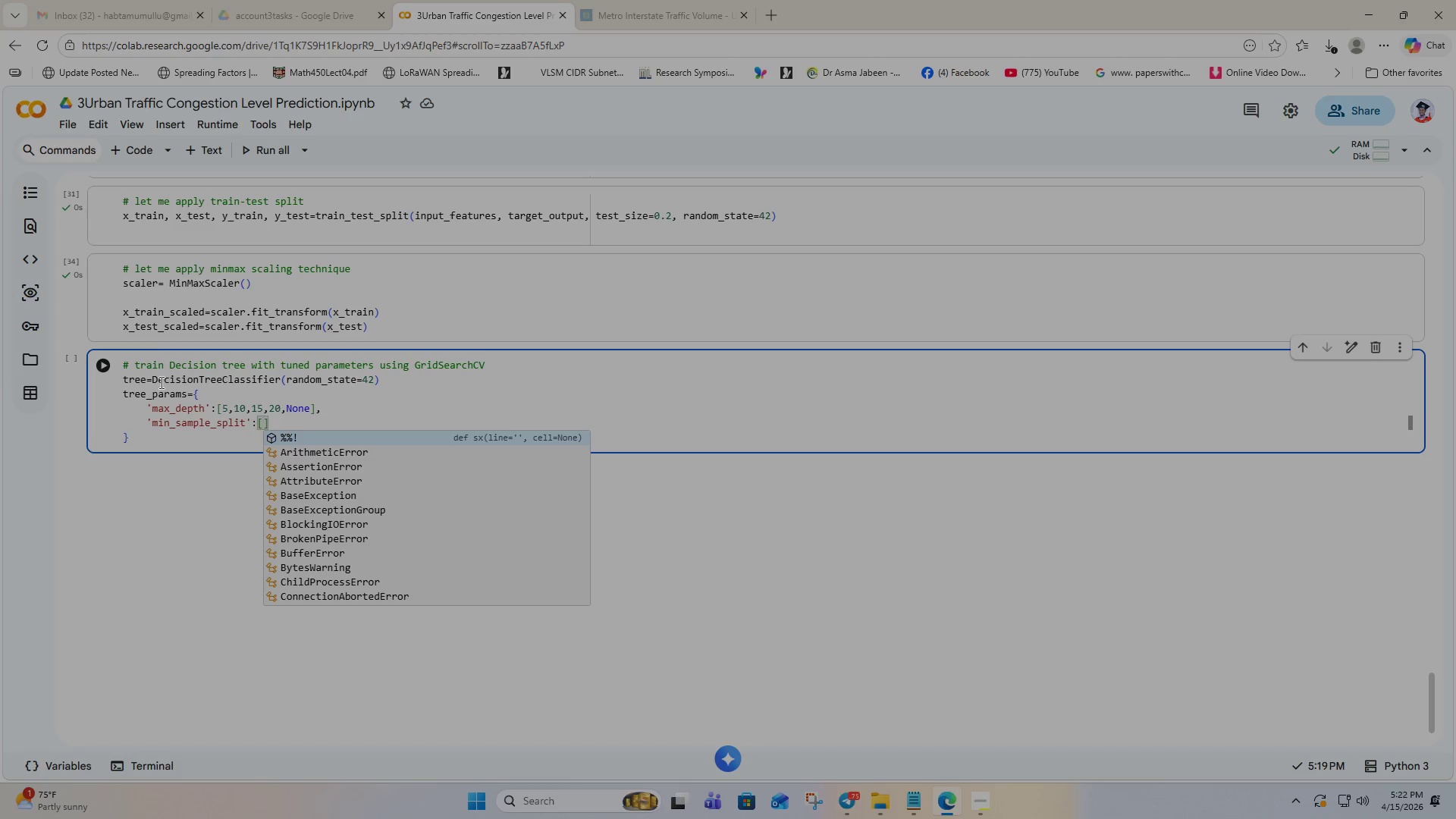 
type(2,5,10,20)
 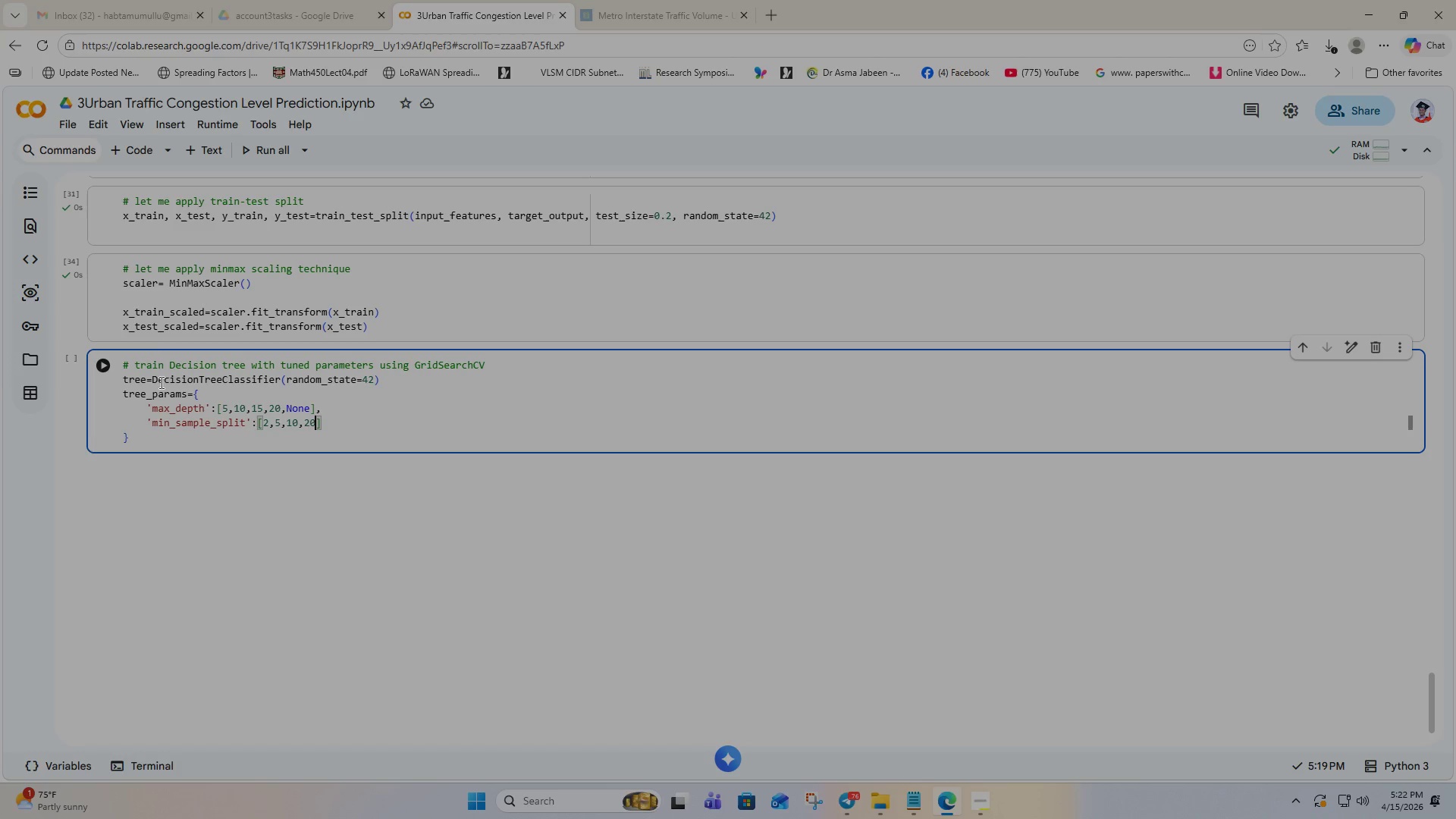 
key(ArrowRight)
 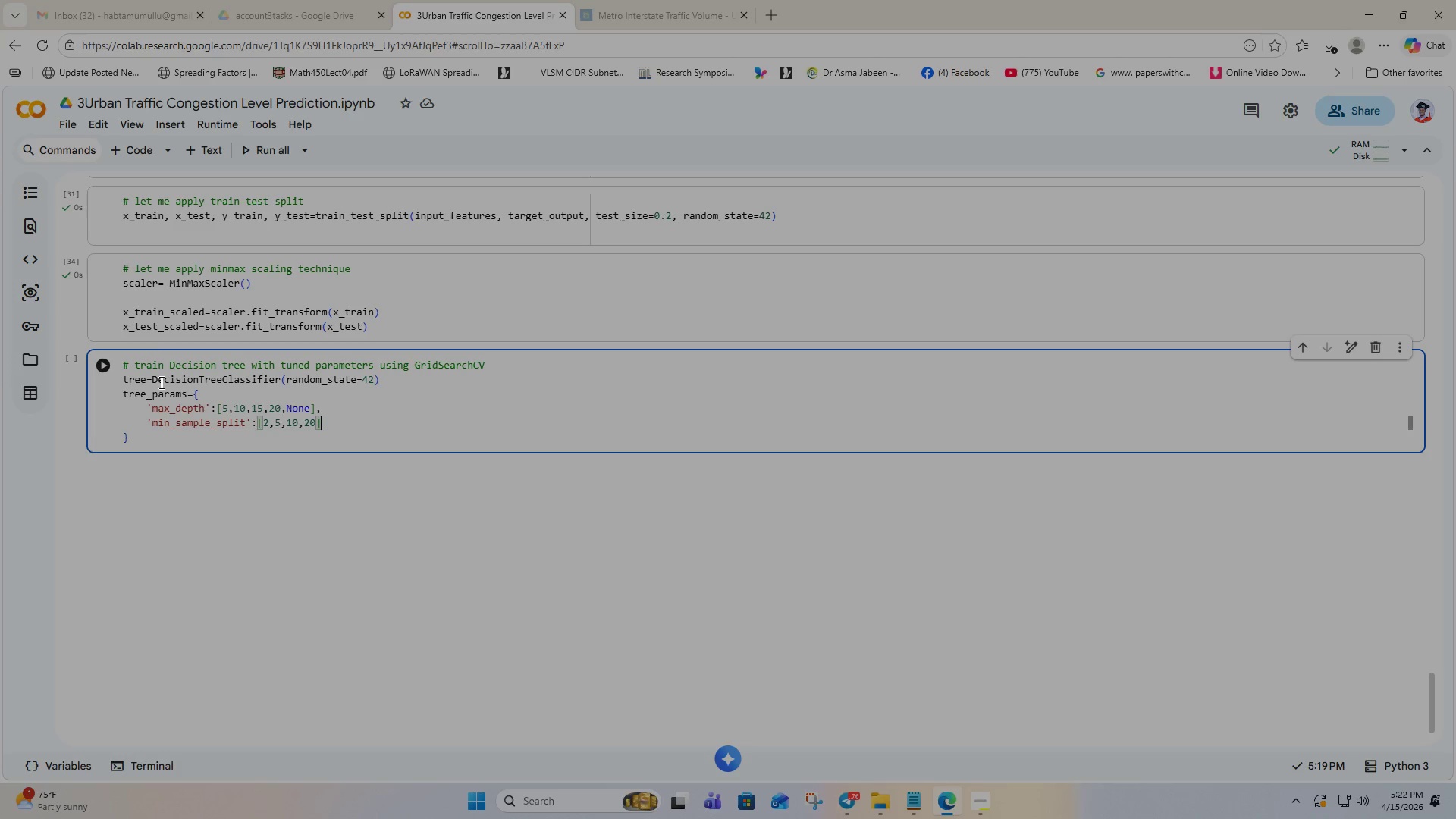 
key(Comma)
 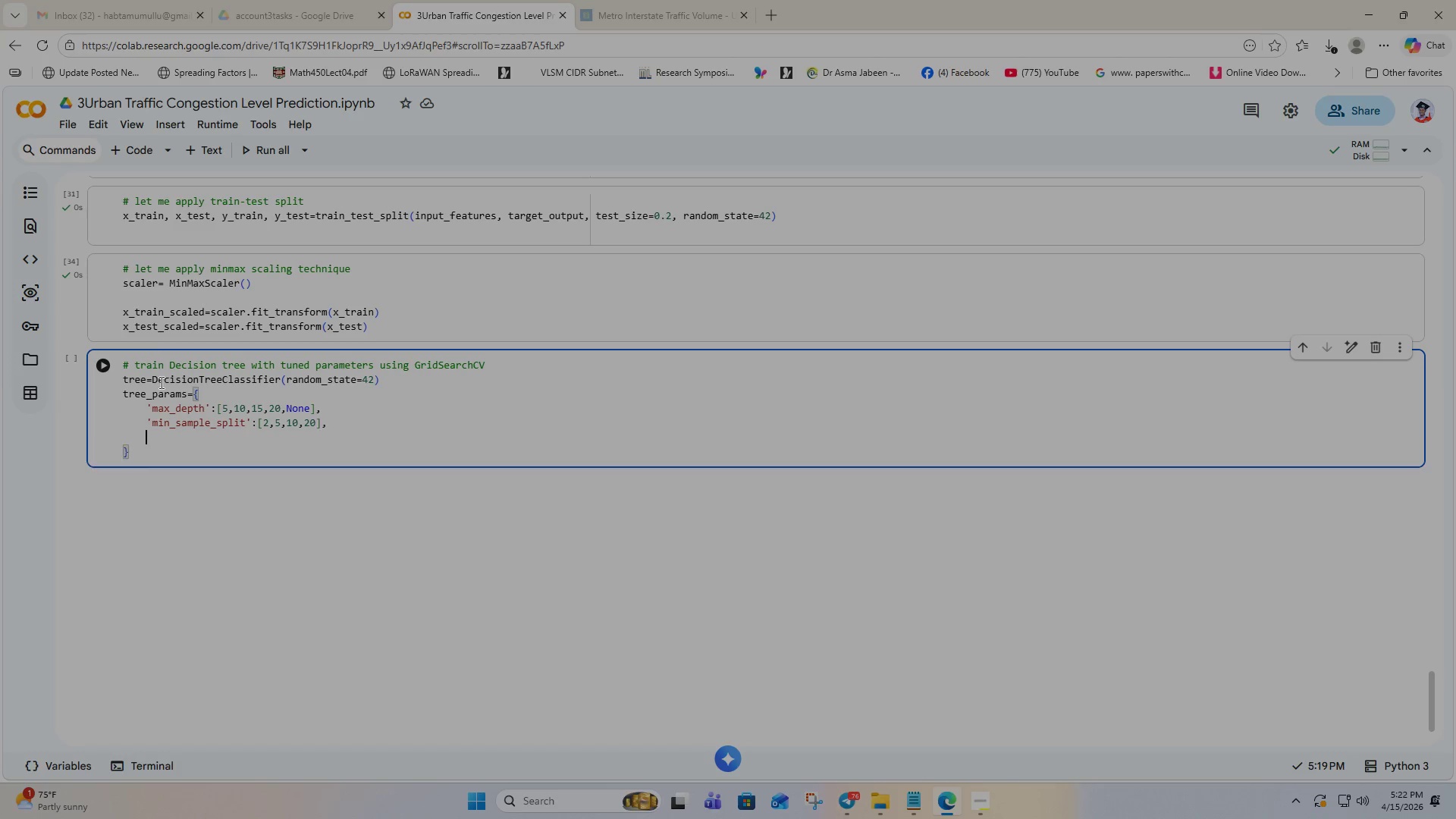 
key(Enter)
 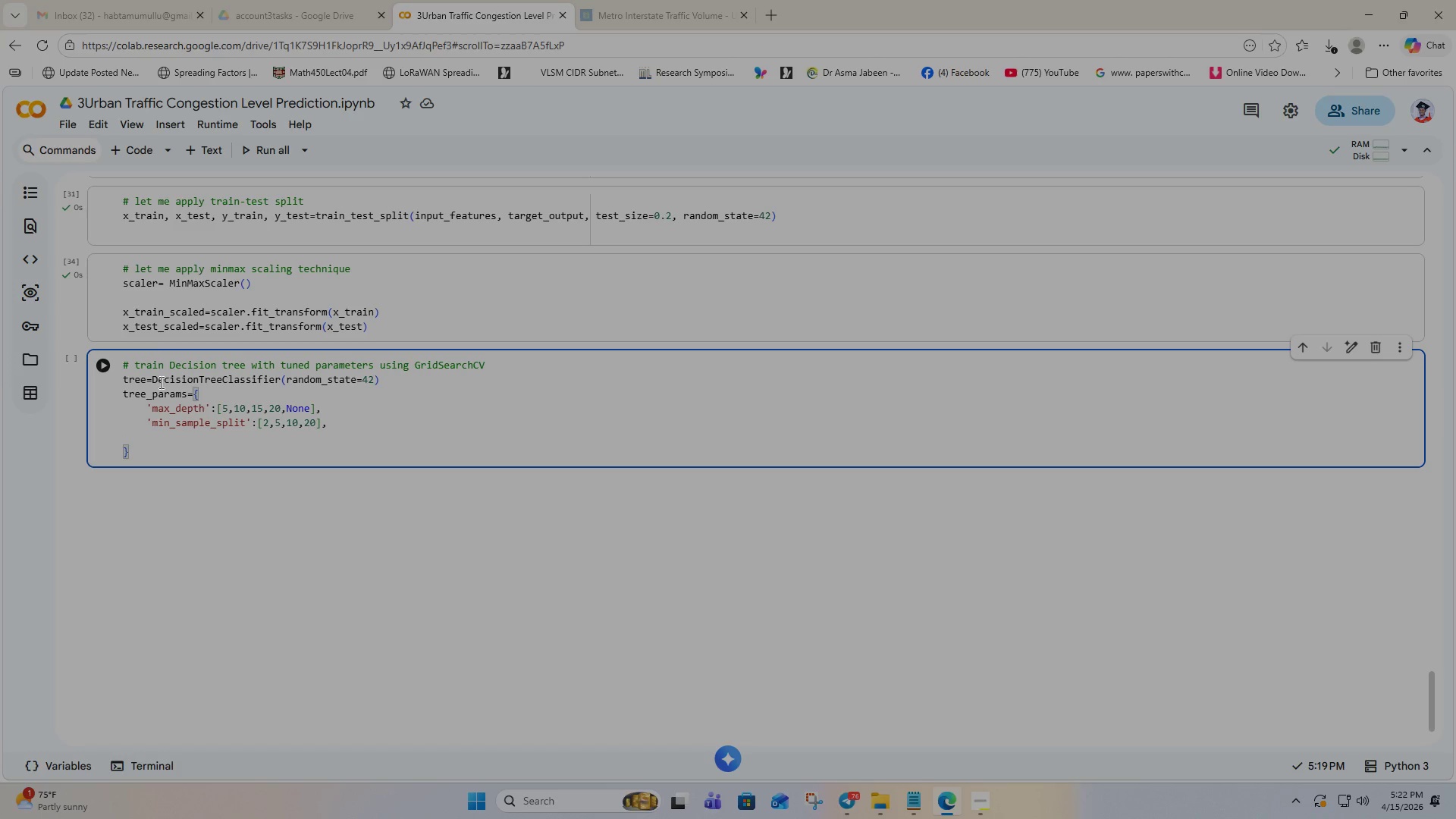 
key(Quote)
 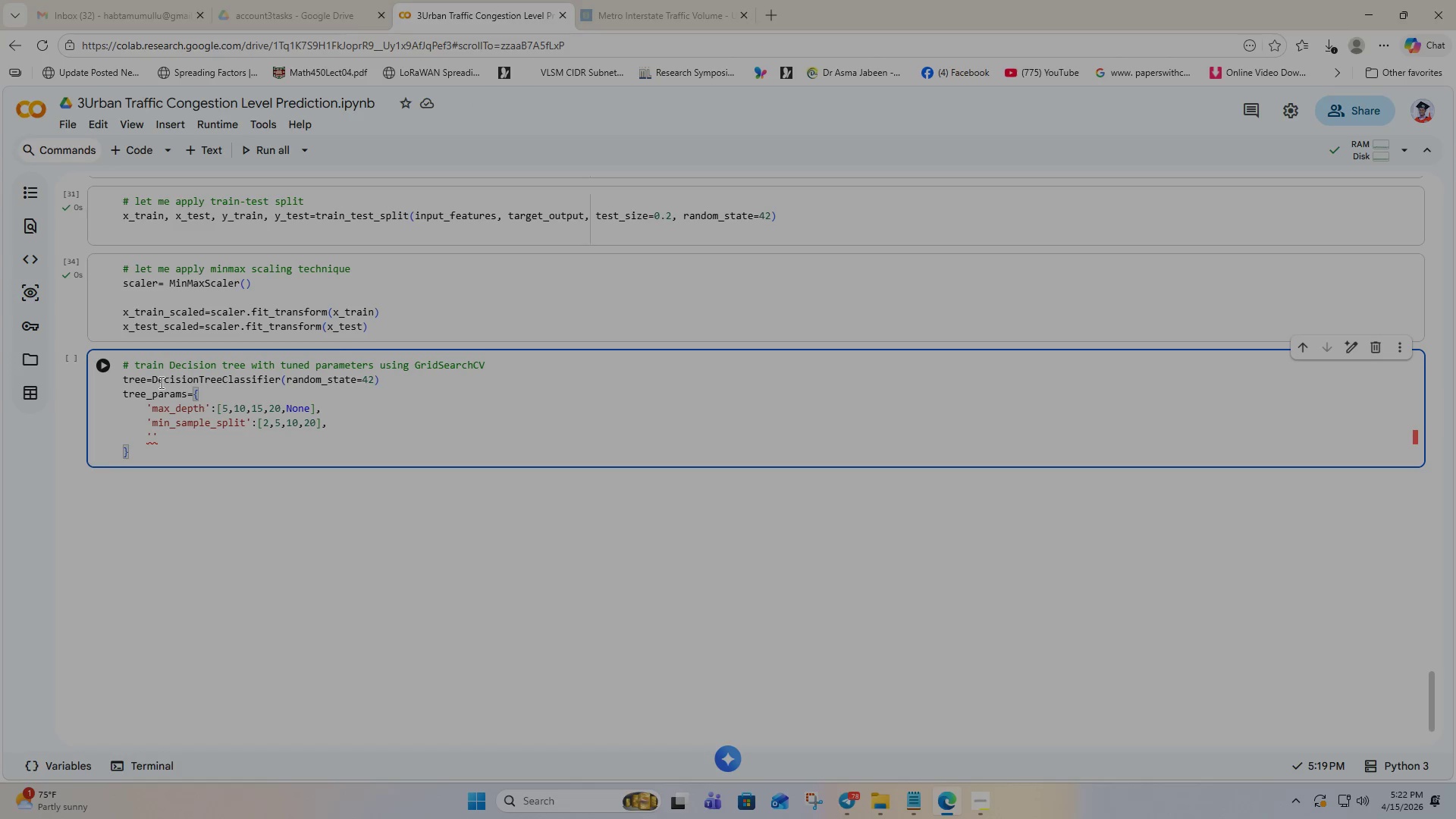 
wait(5.95)
 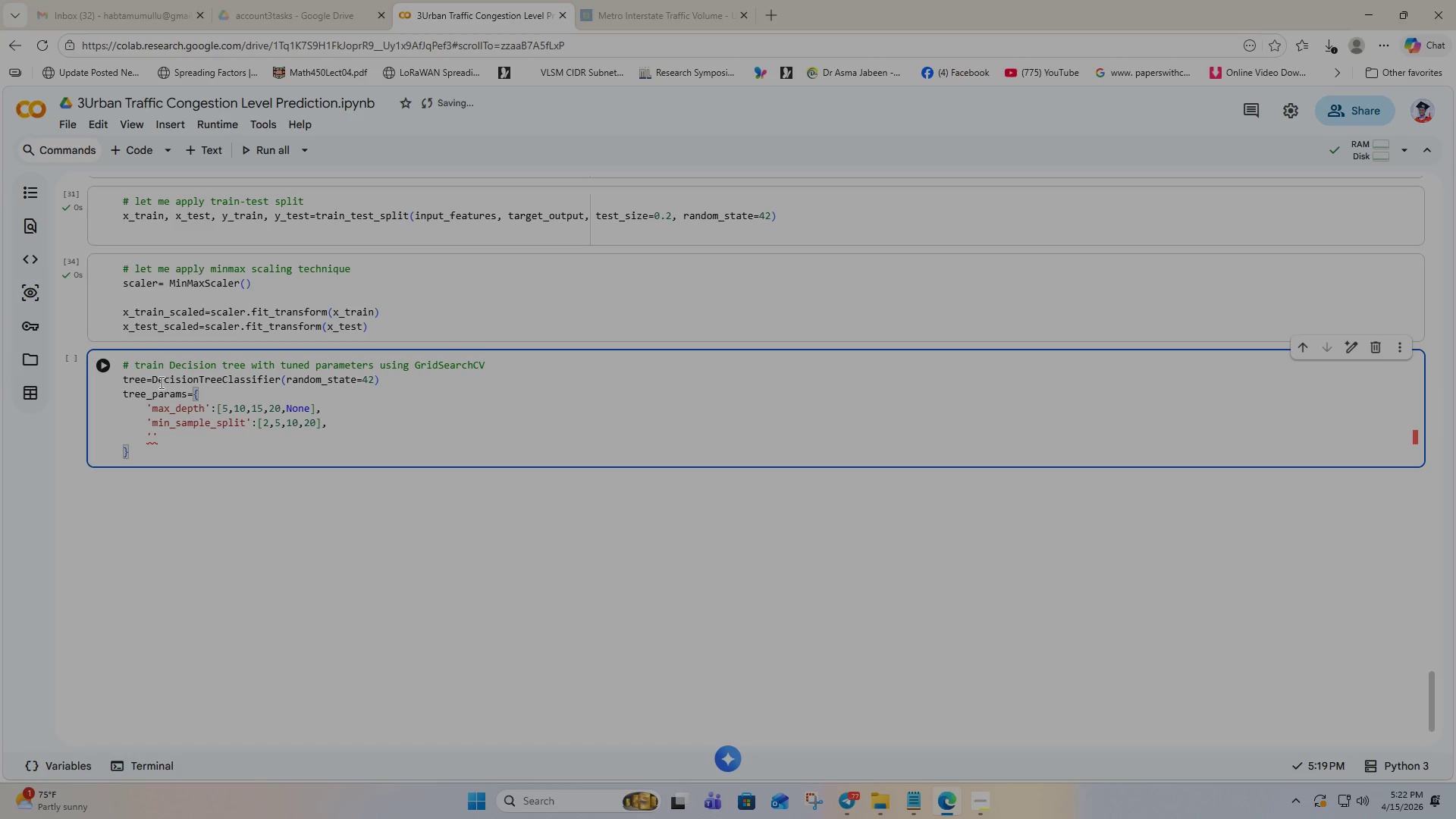 
type(min_sample_leaf)
 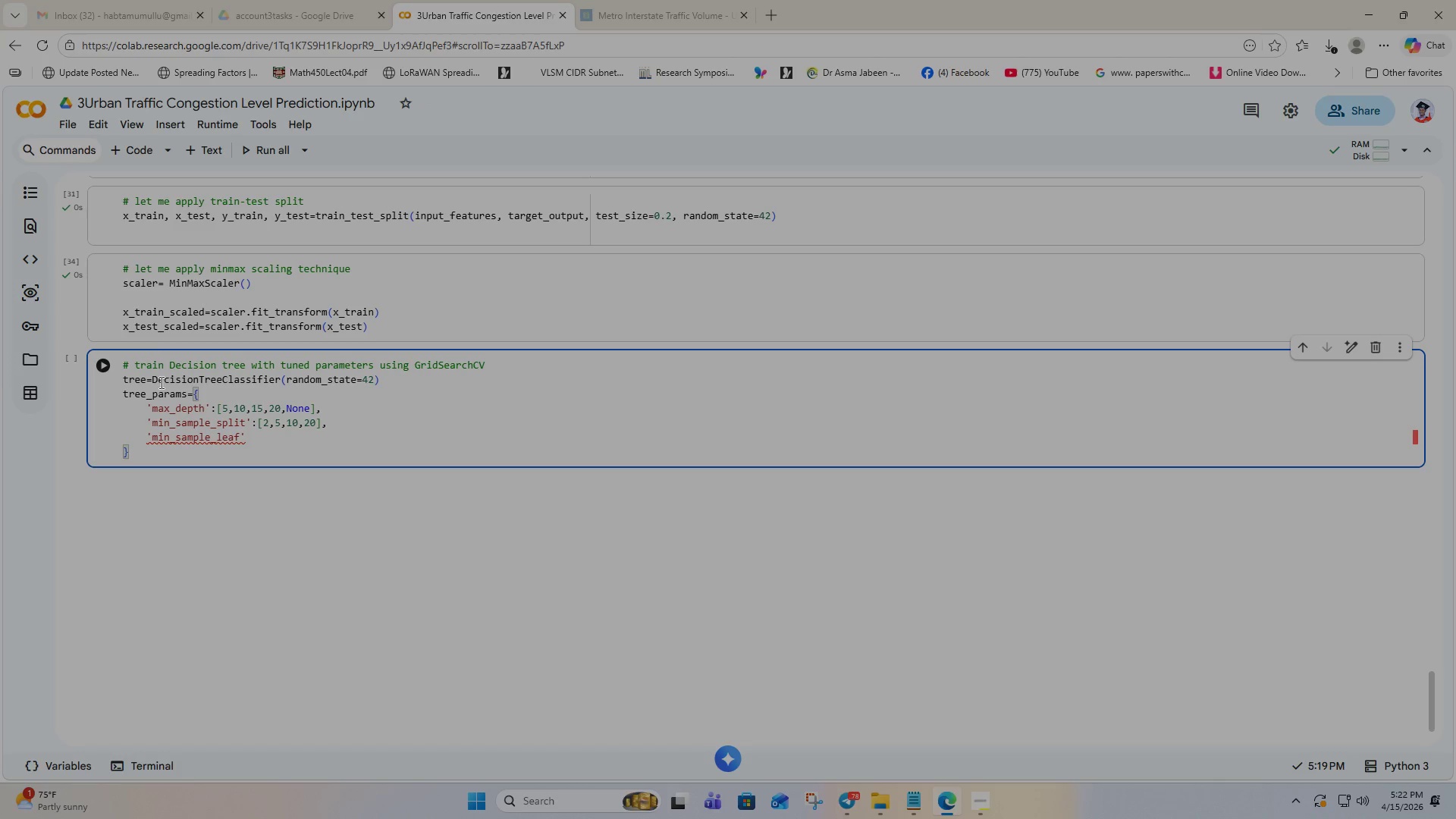 
key(ArrowRight)
 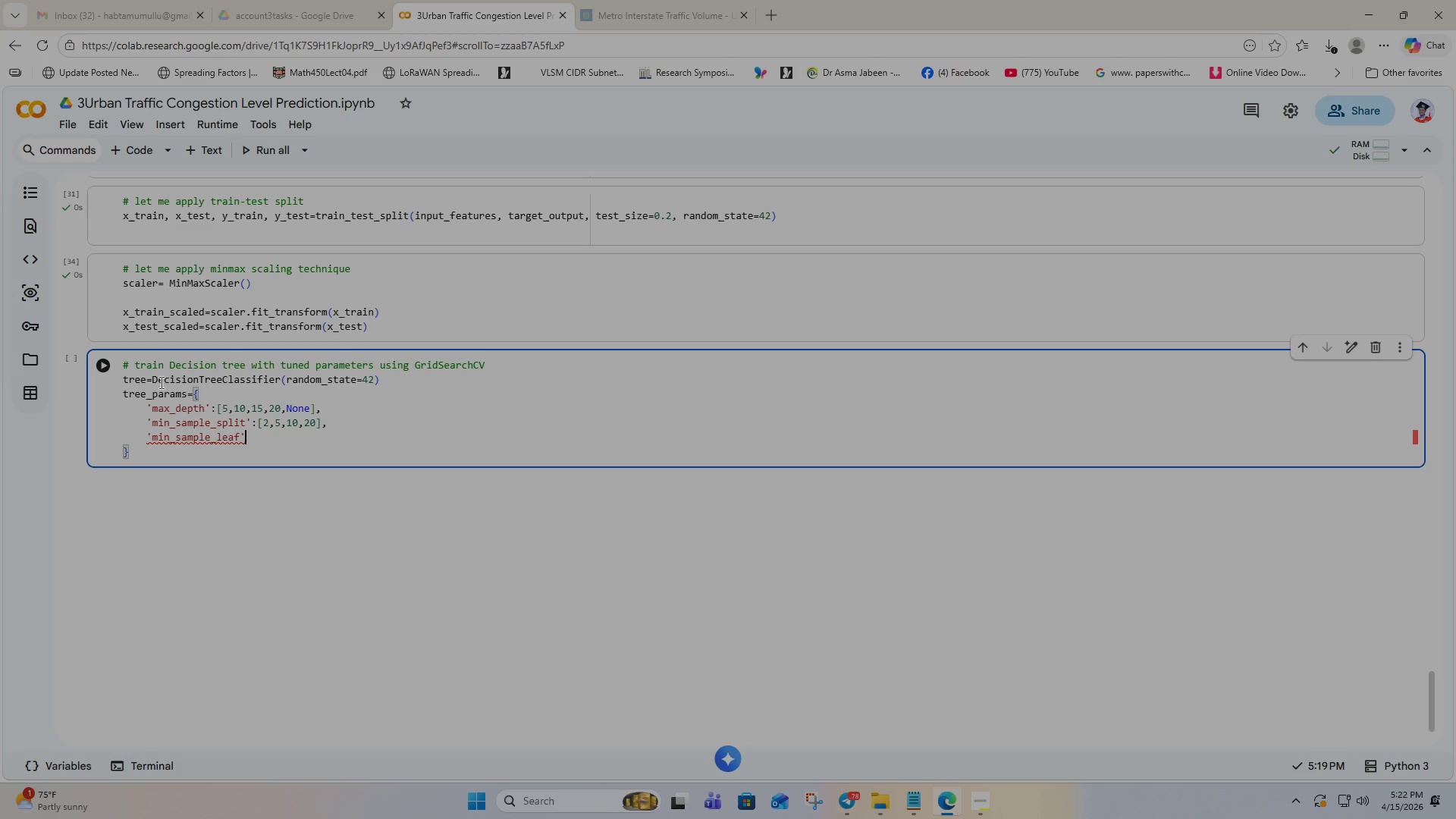 
type(: [1,2,5,10)
 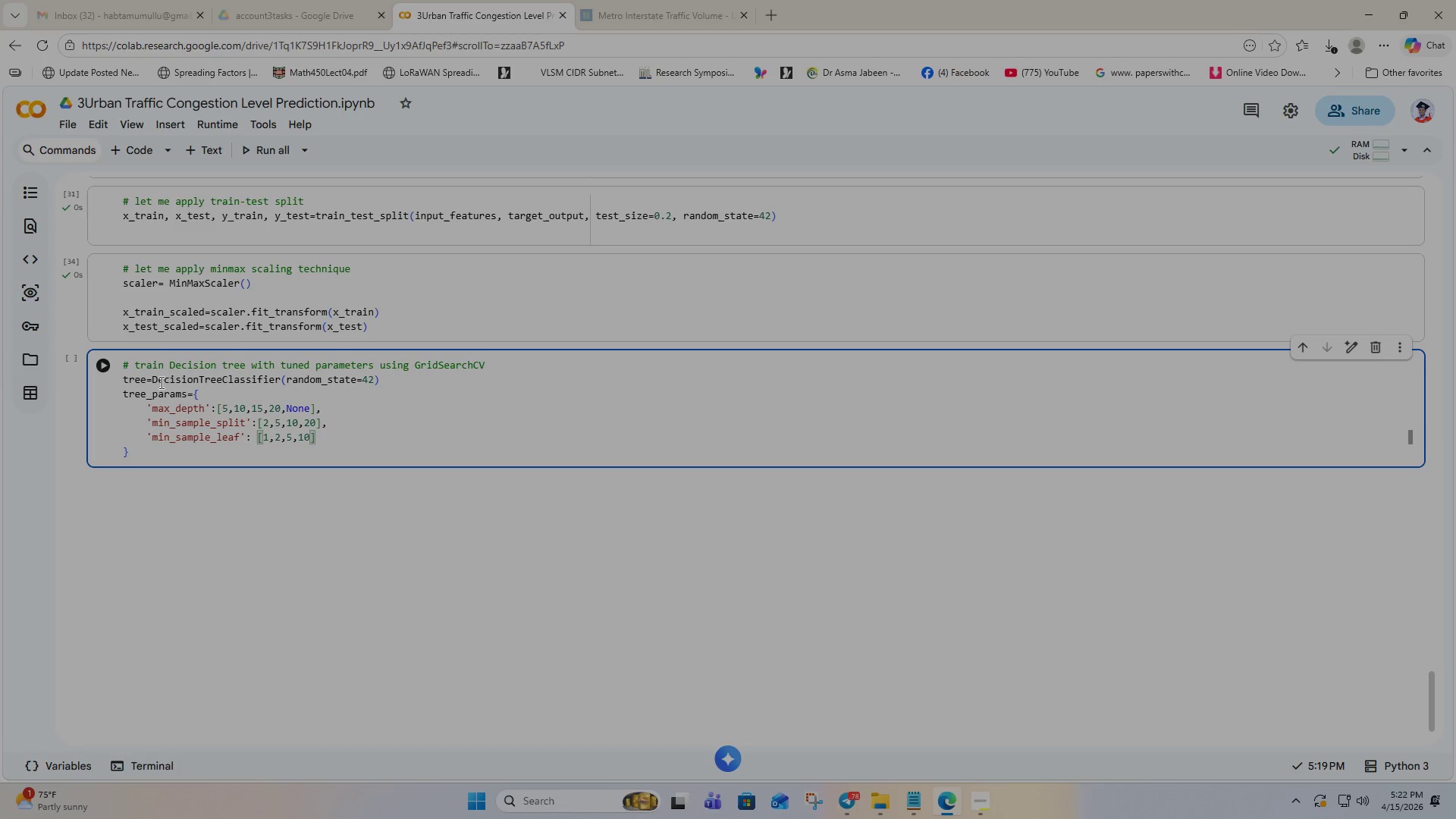 
key(ArrowRight)
 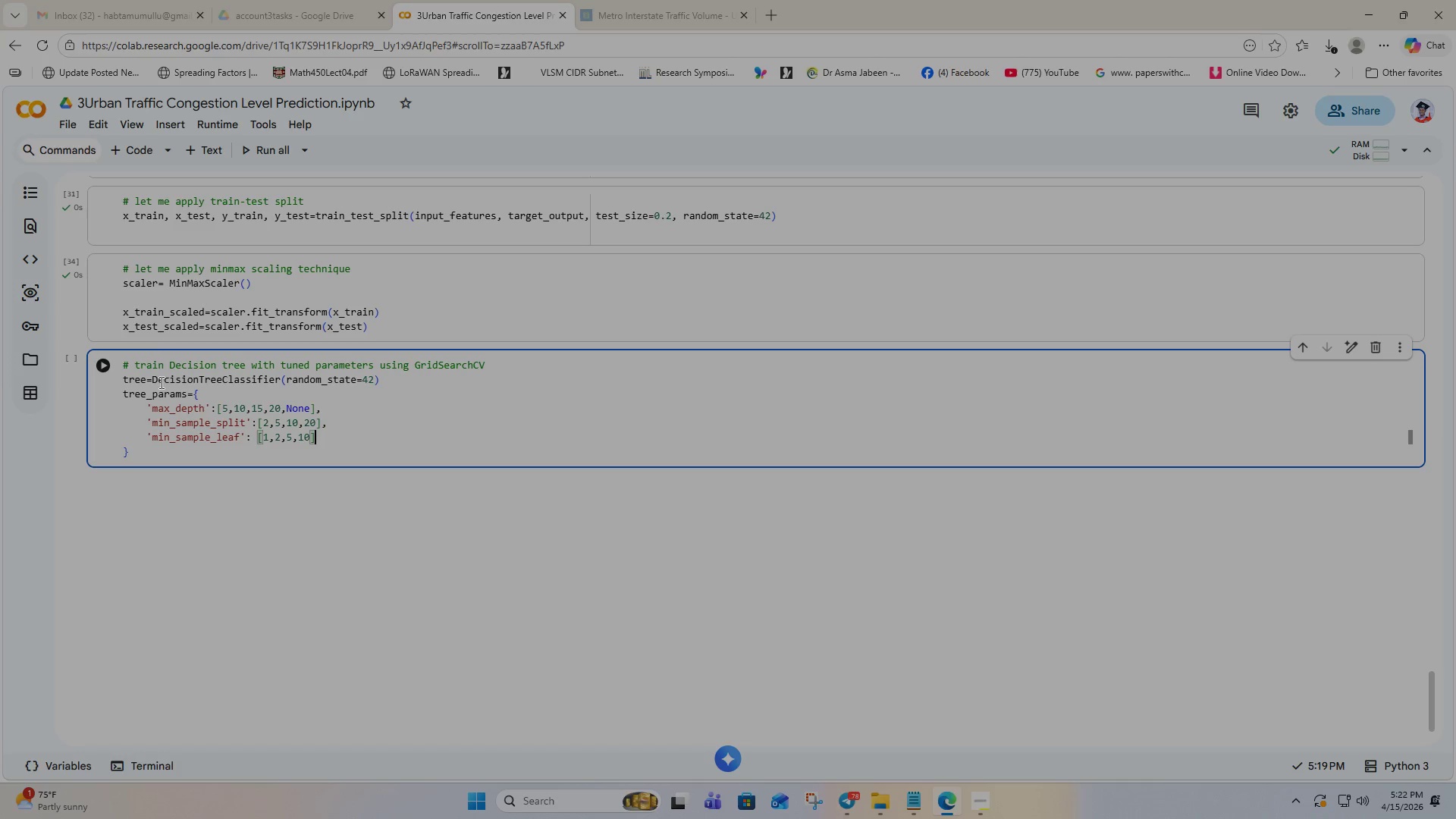 
key(Period)
 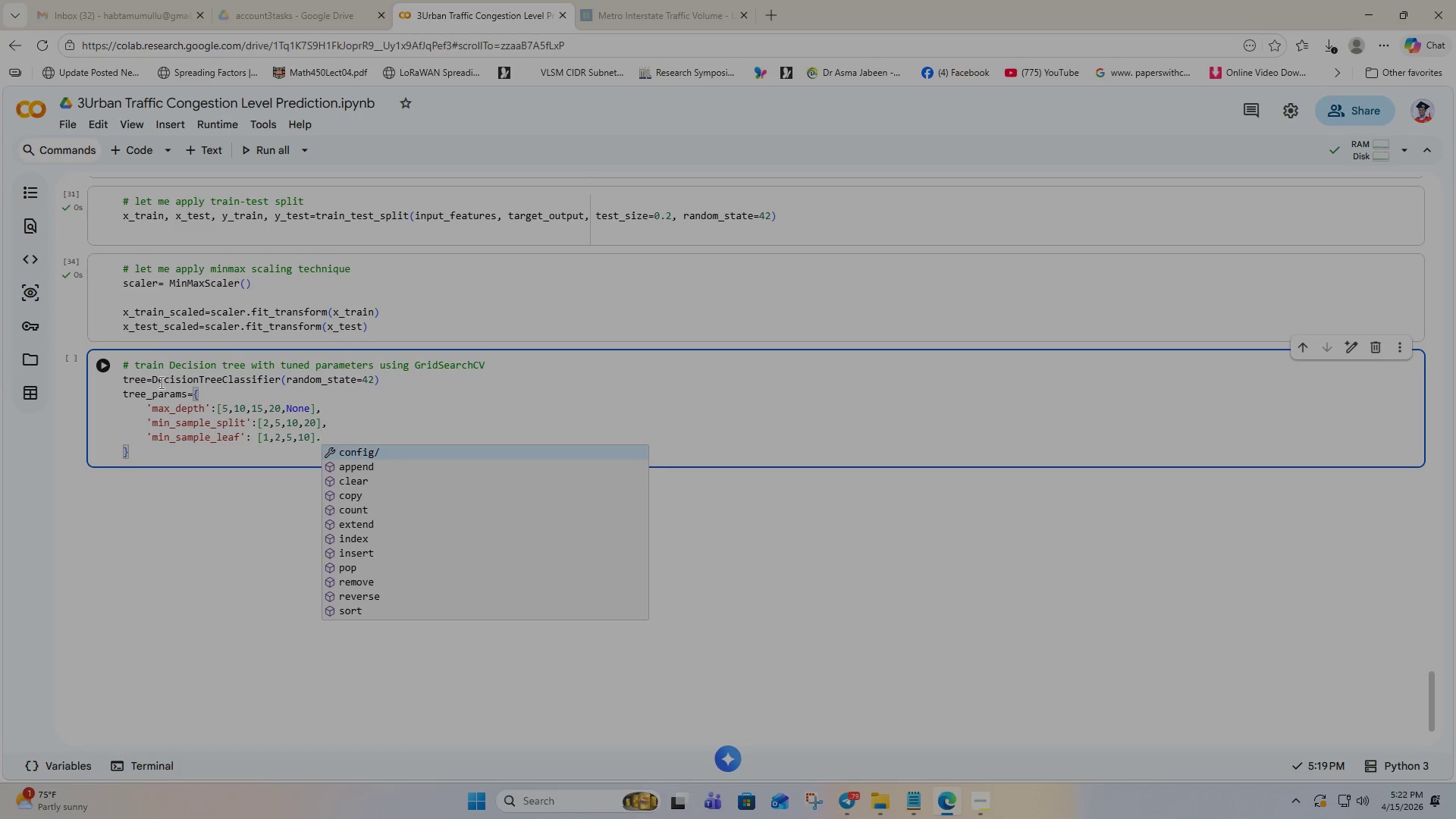 
key(Backspace)
 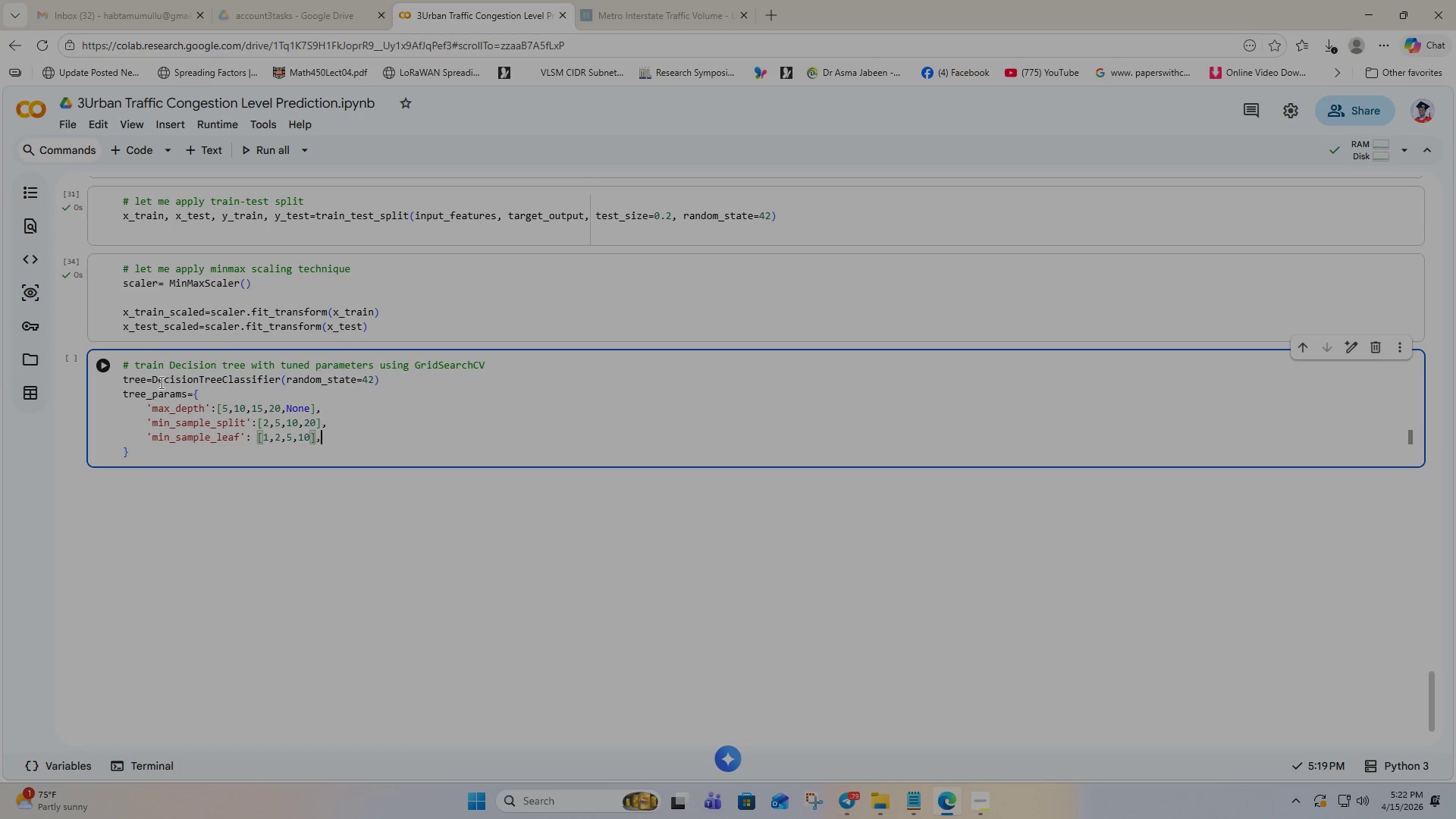 
key(Comma)
 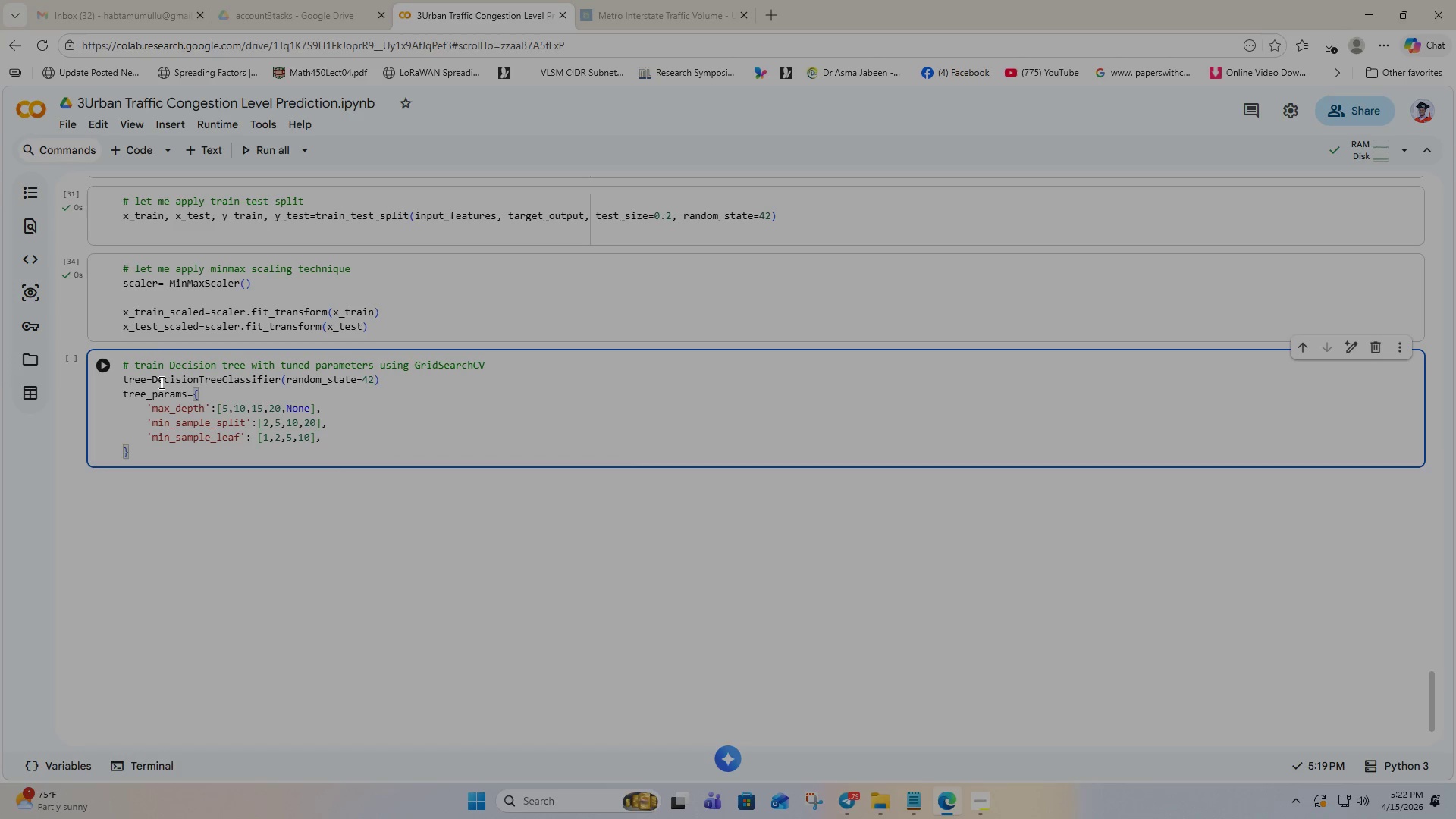 
key(Enter)
 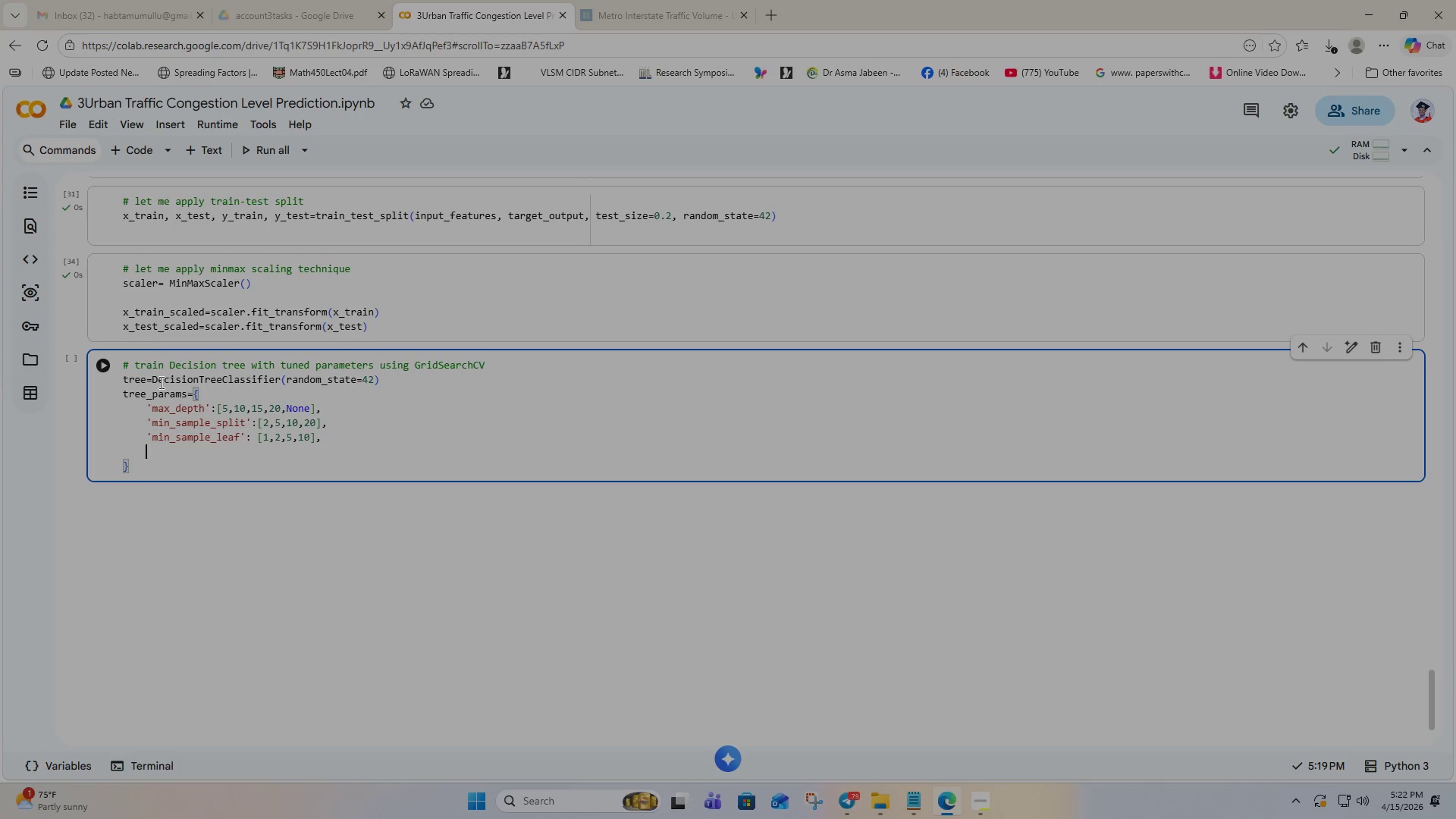 
key(Quote)
 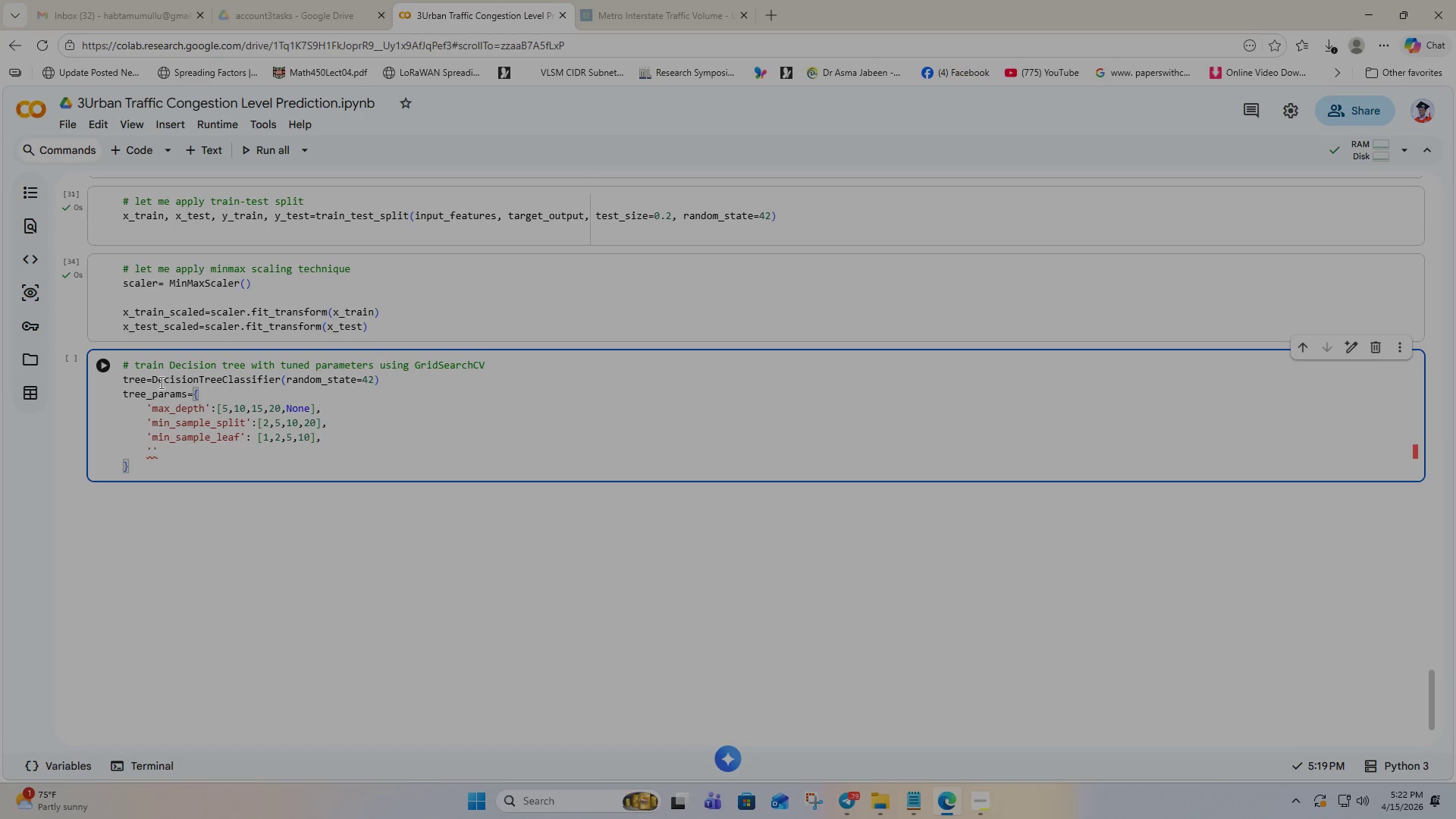 
type(criterion)
 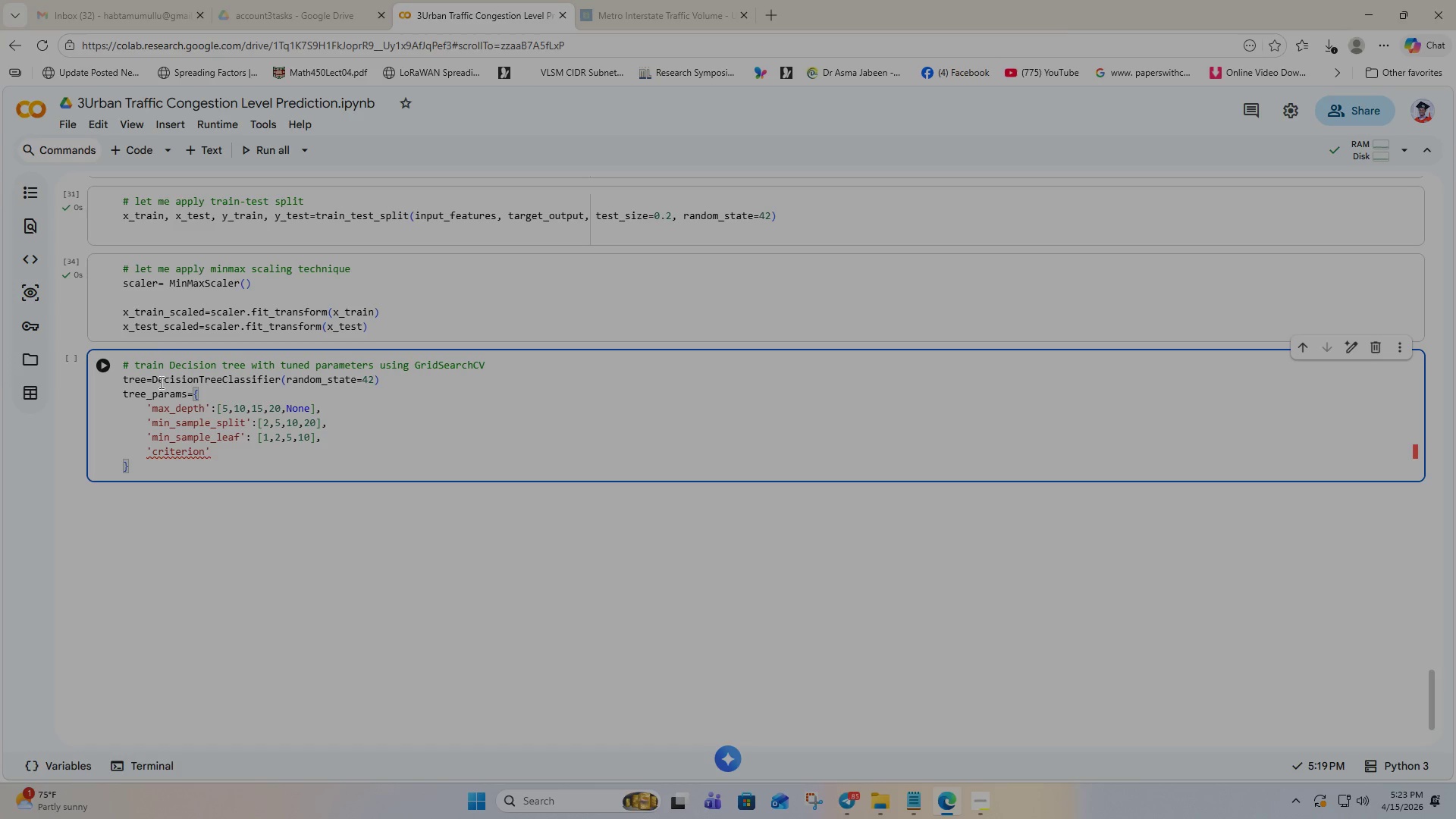 
key(ArrowRight)
 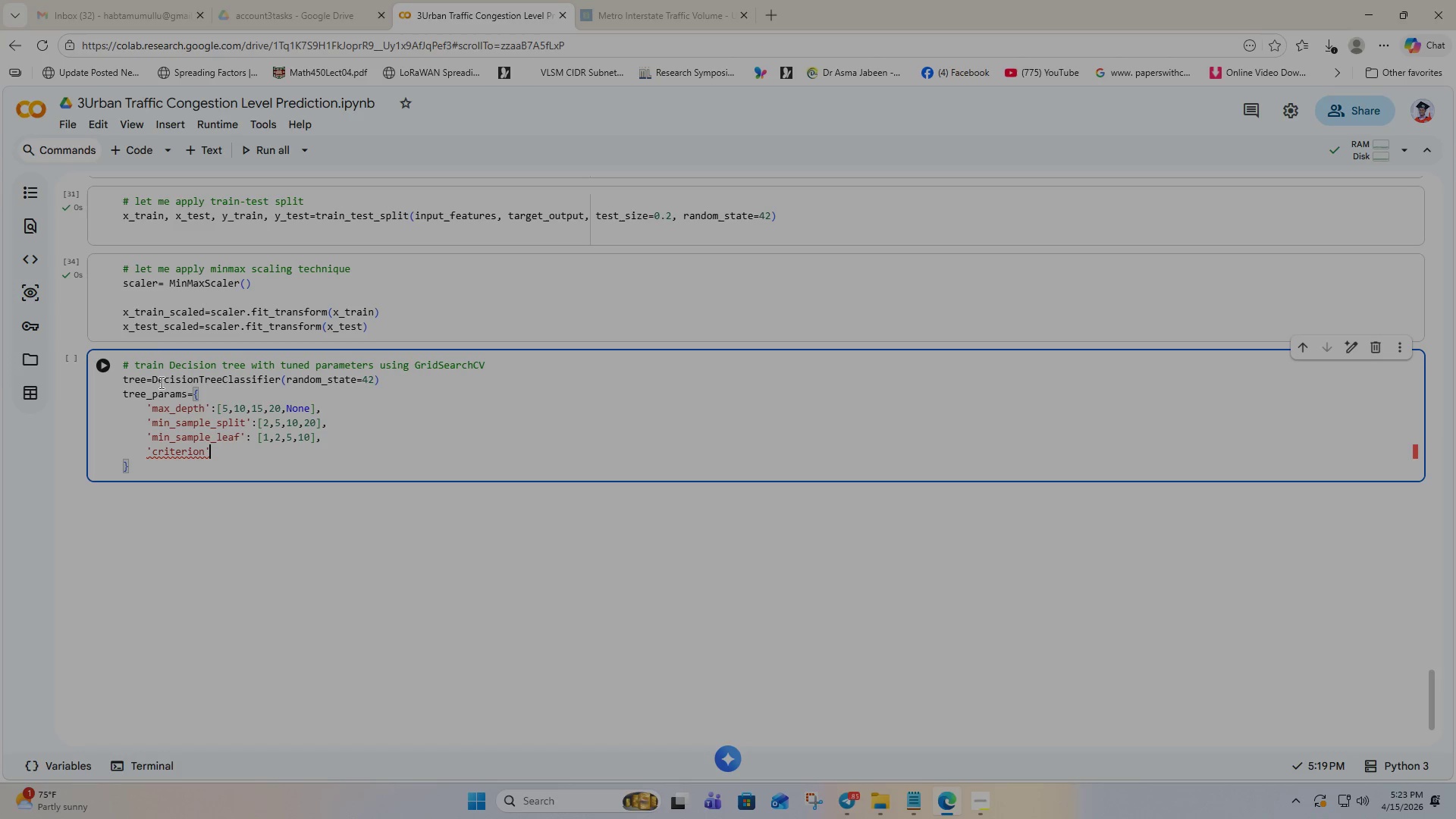 
type(: ['ginin)
key(Backspace)
 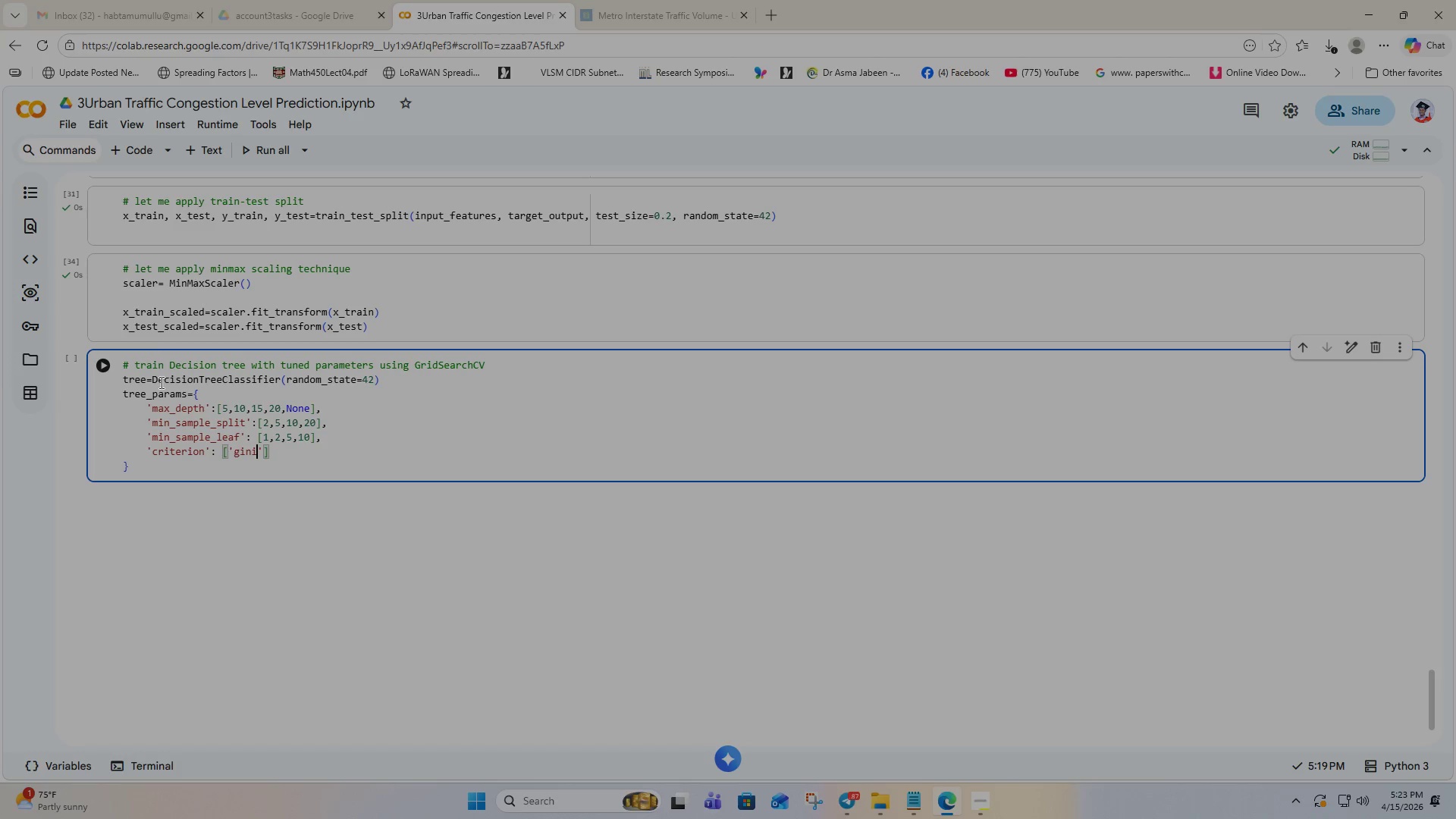 
key(ArrowRight)
 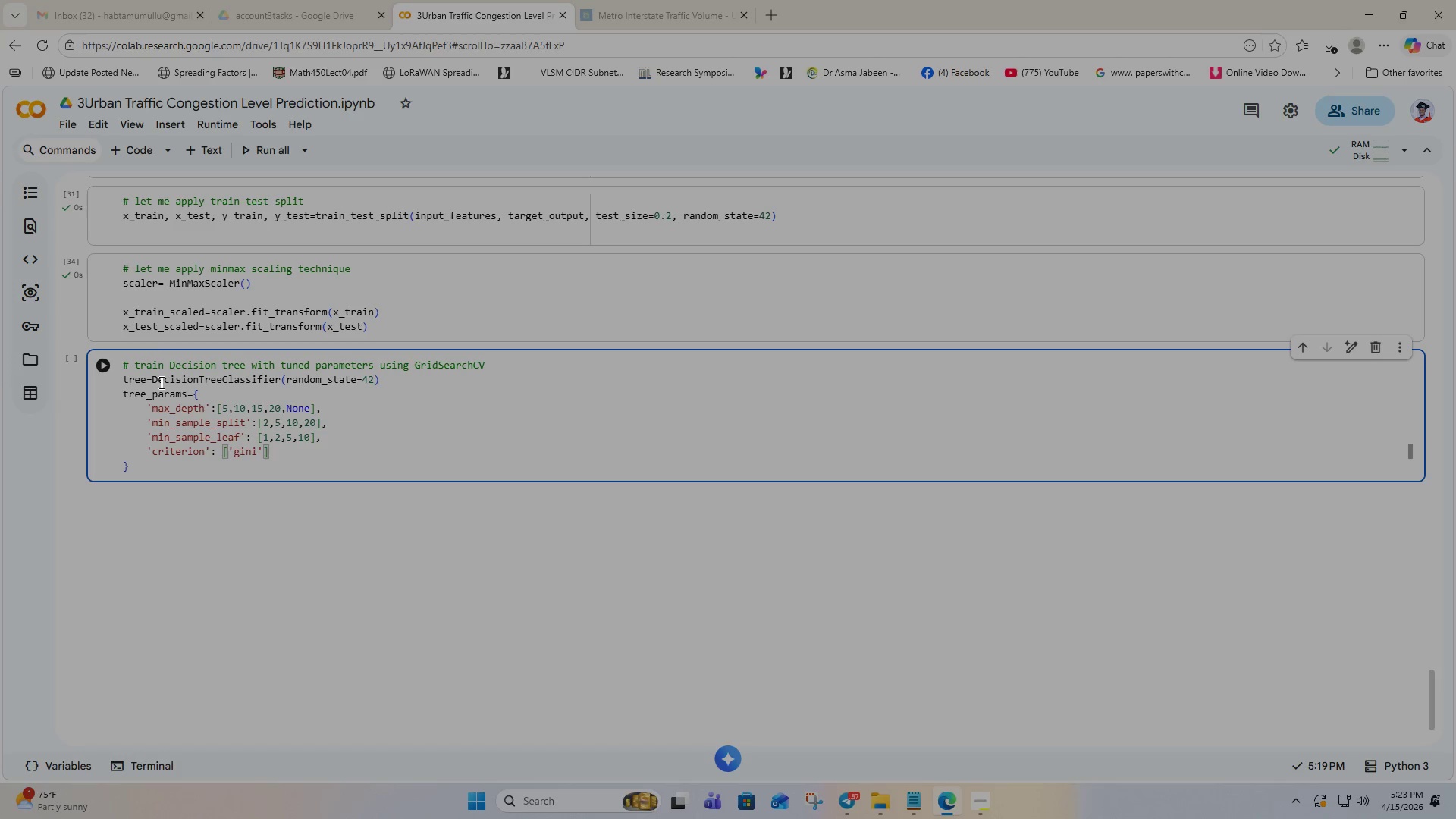 
key(Comma)
 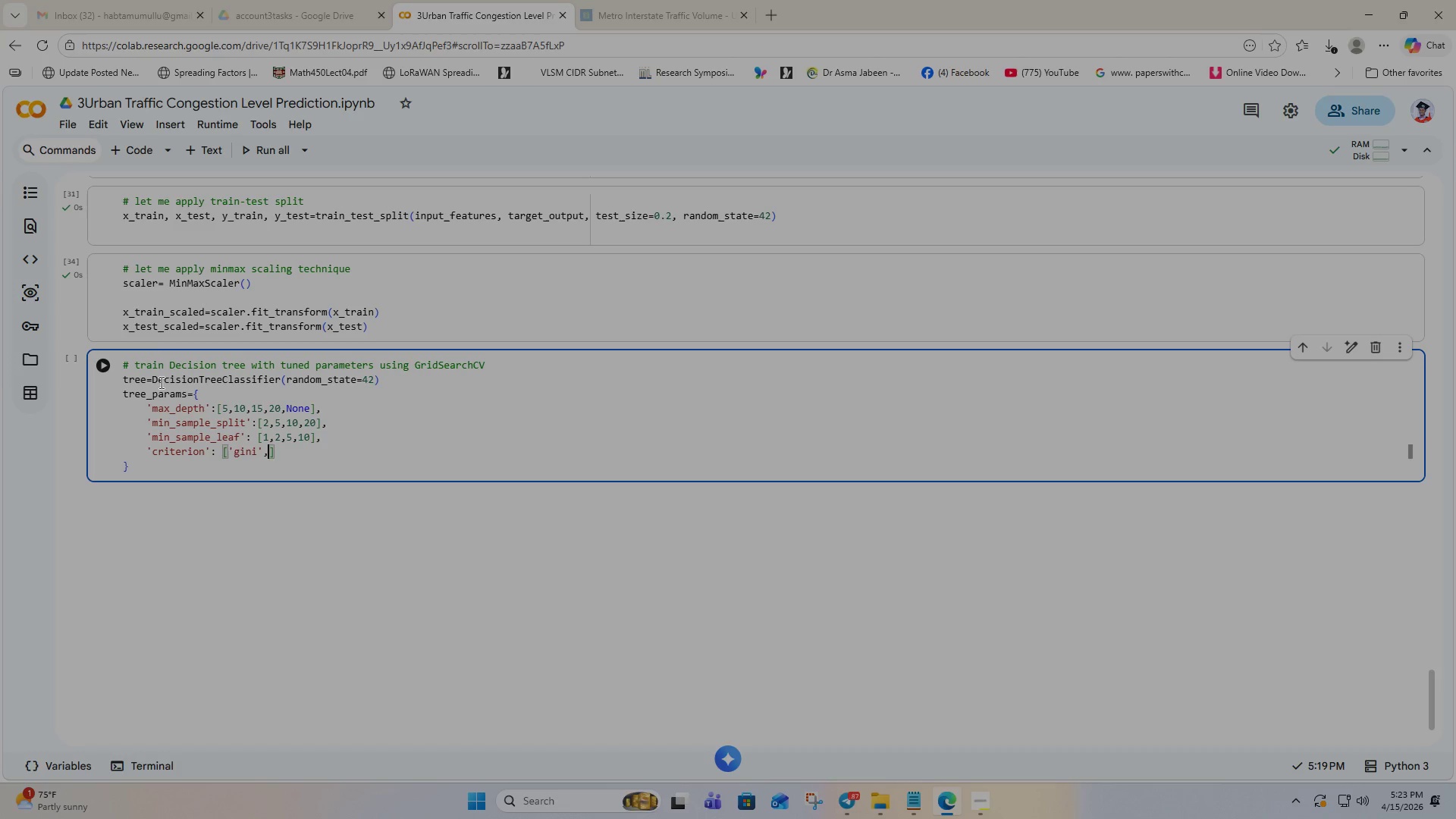 
type('en)
 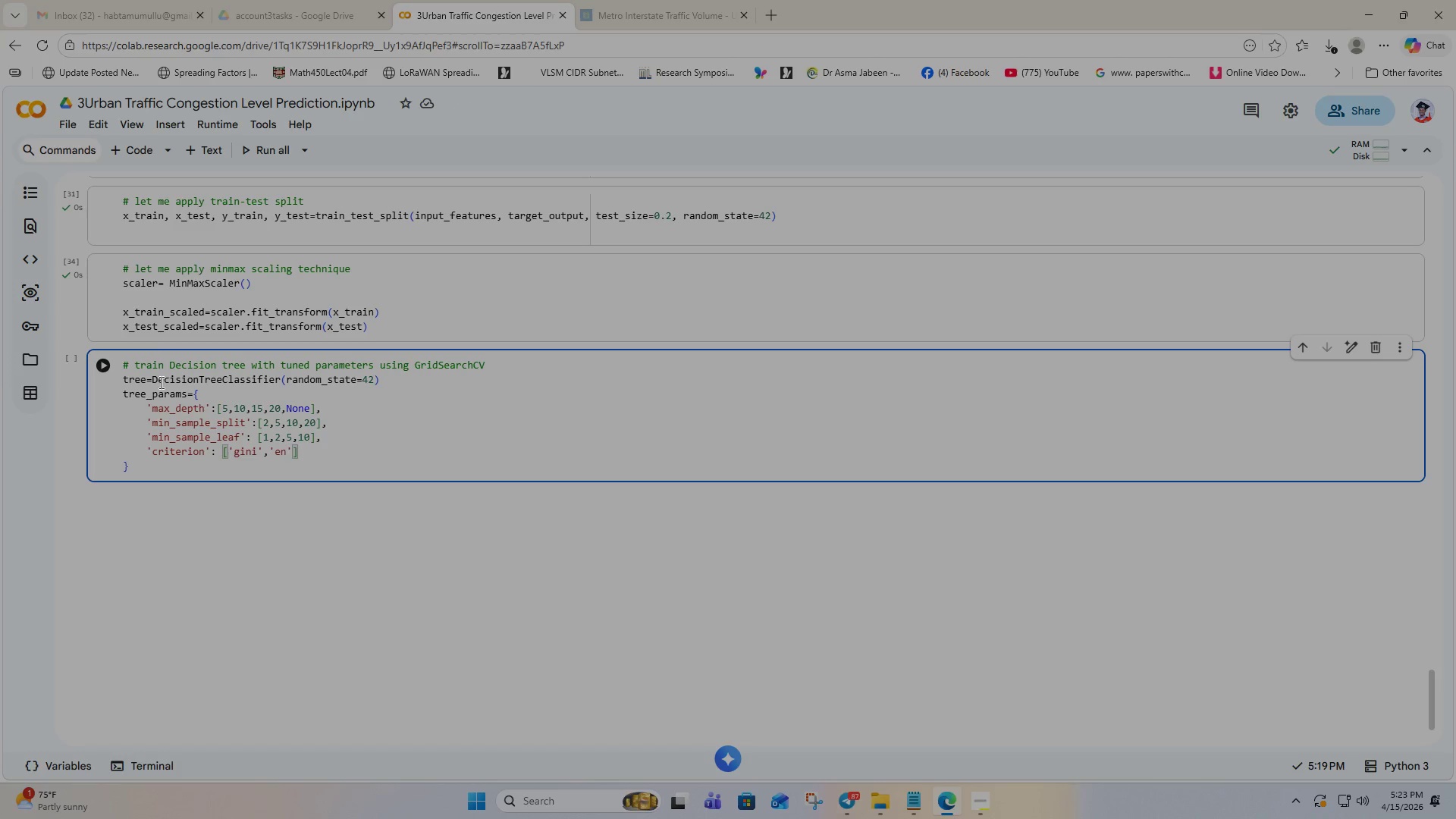 
wait(5.77)
 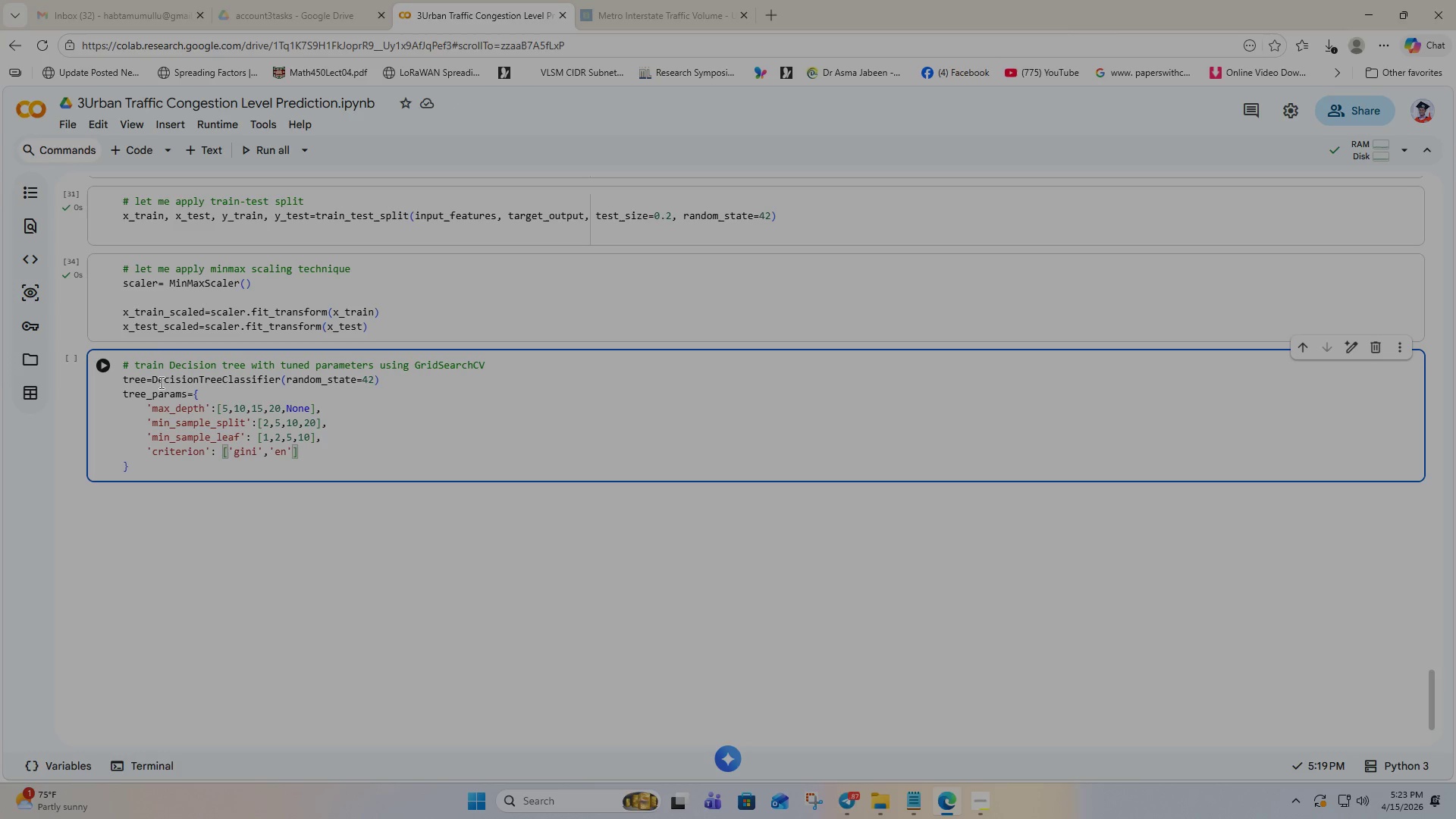 
type(tropy)
 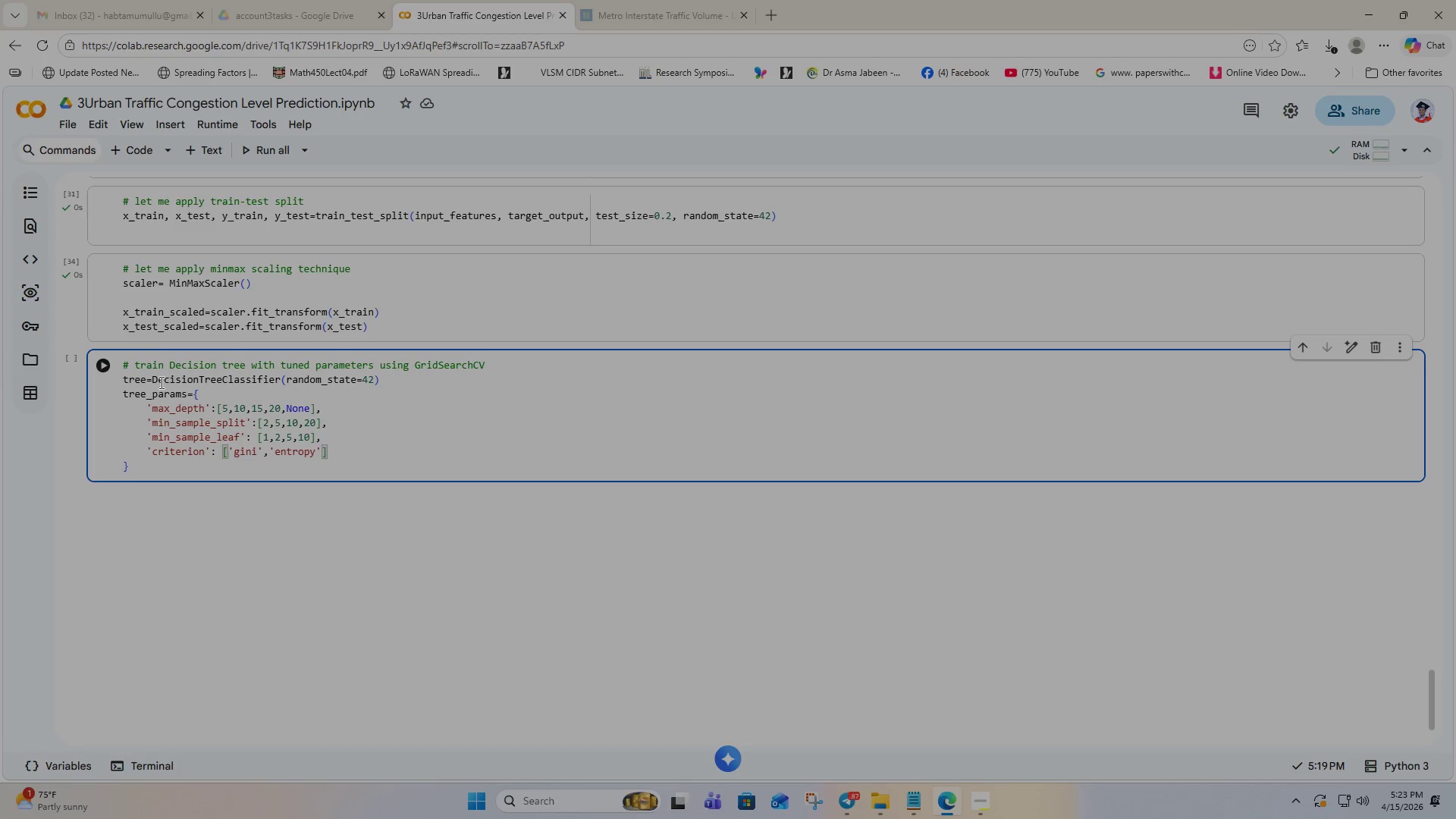 
key(ArrowRight)
 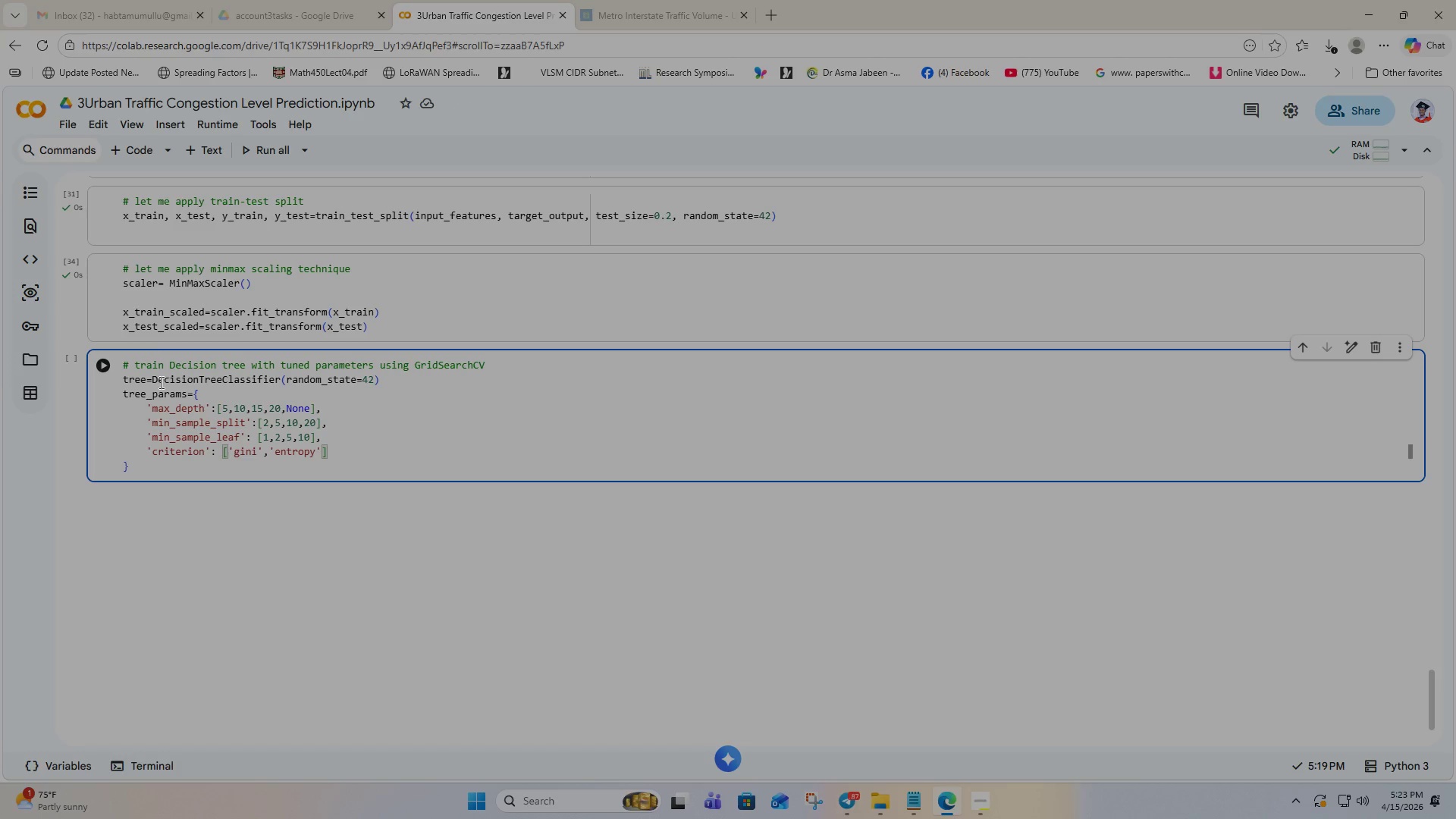 
key(ArrowDown)
 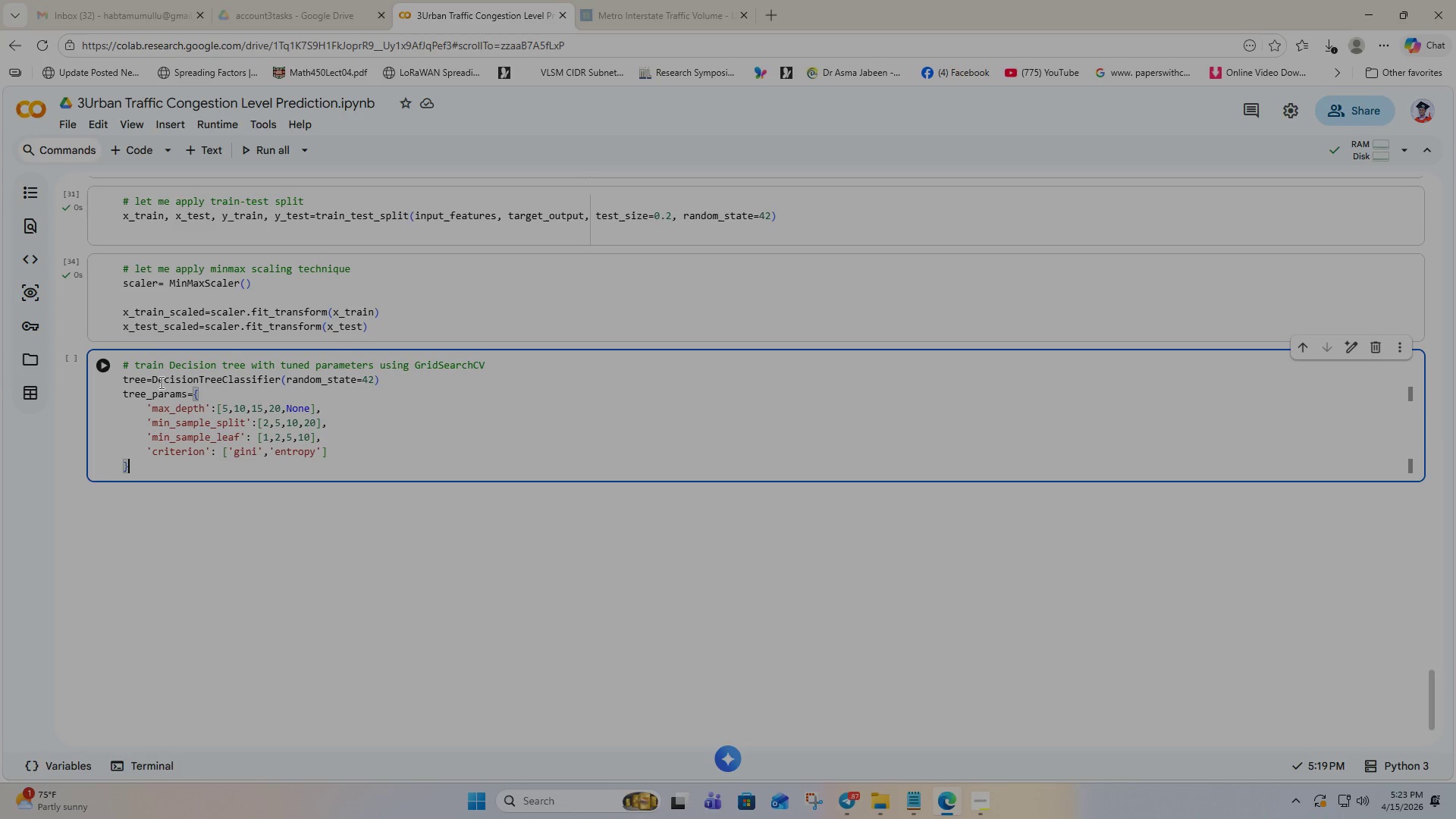 
key(Enter)
 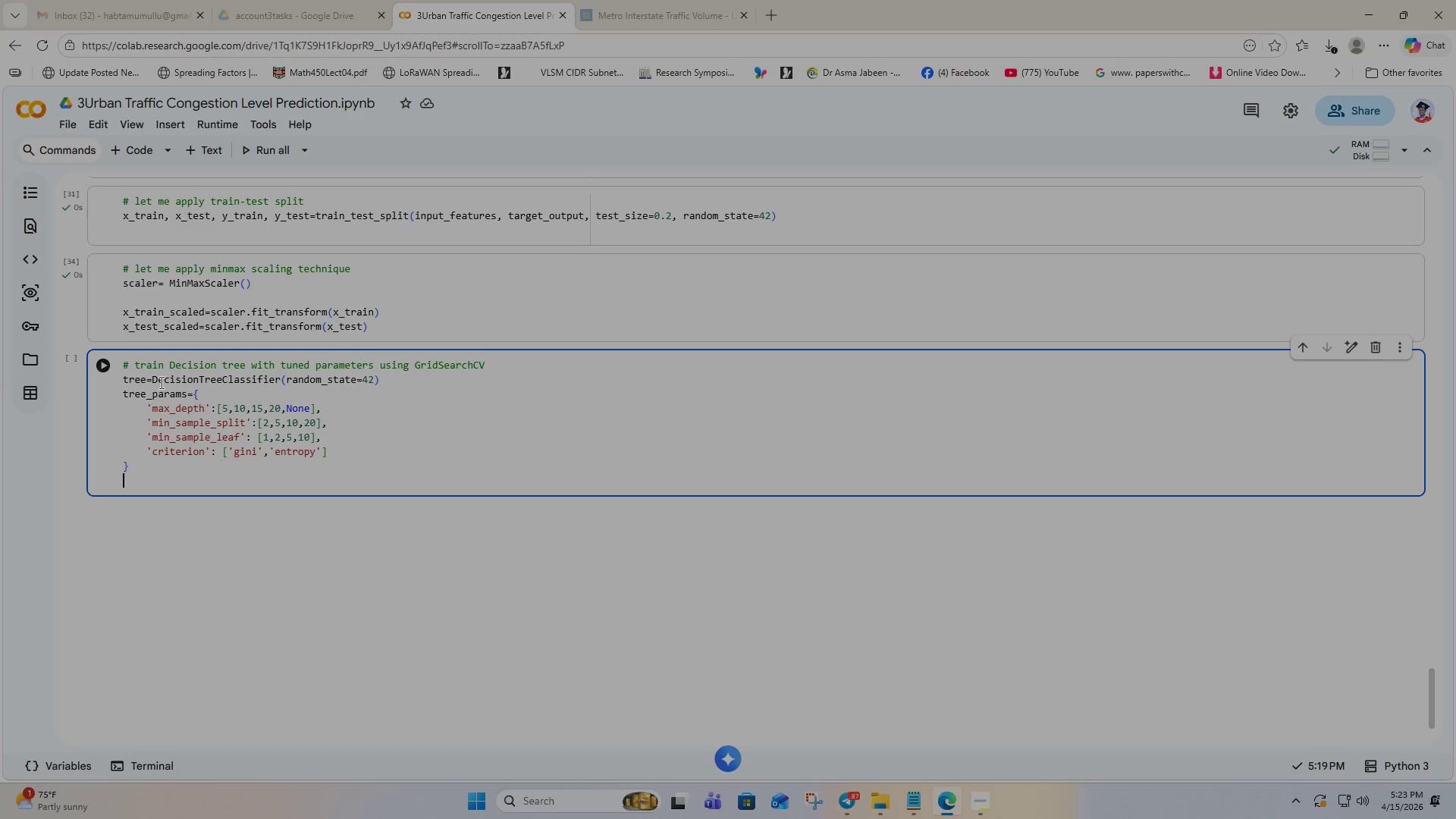 
key(Enter)
 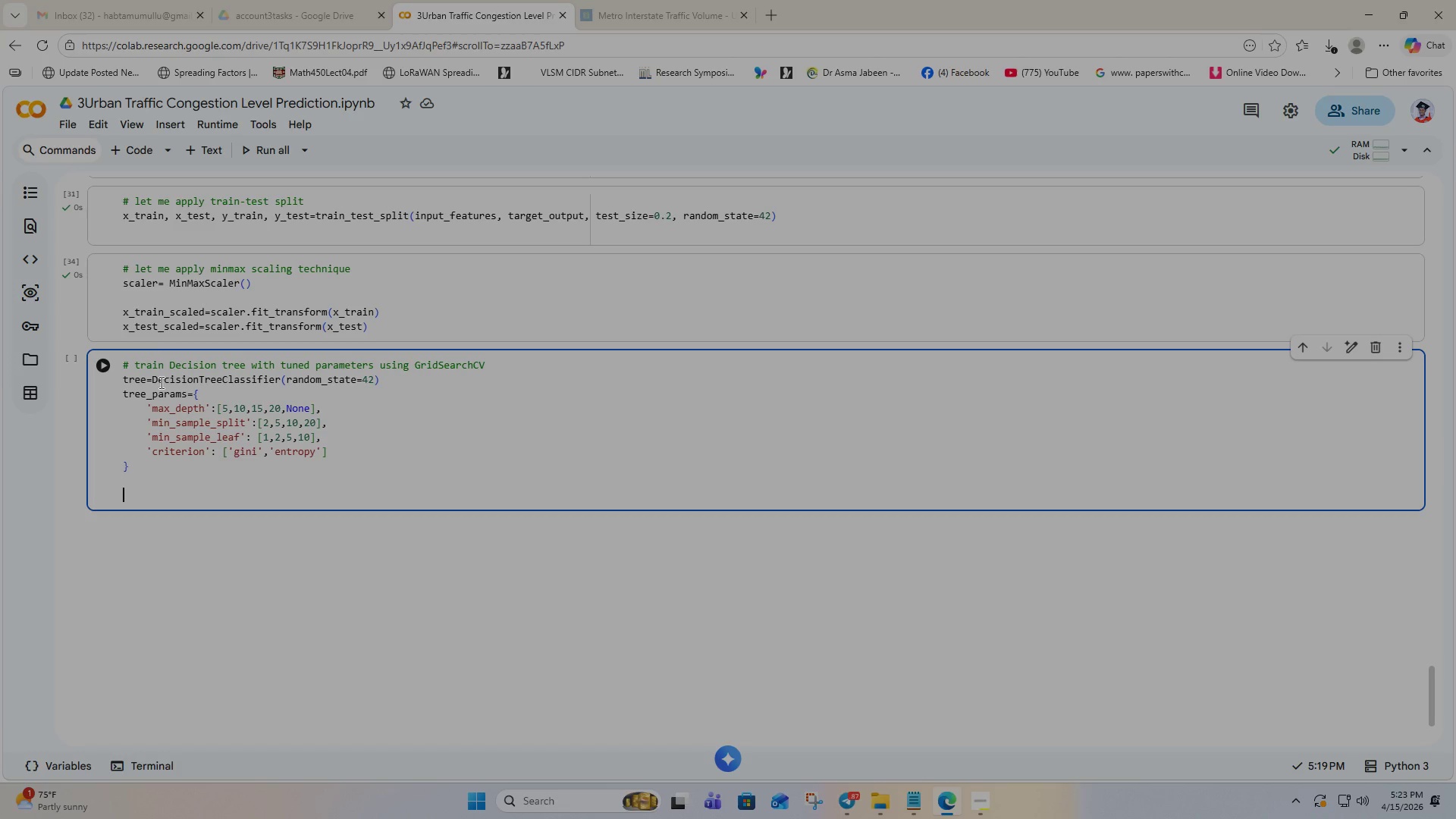 
wait(5.64)
 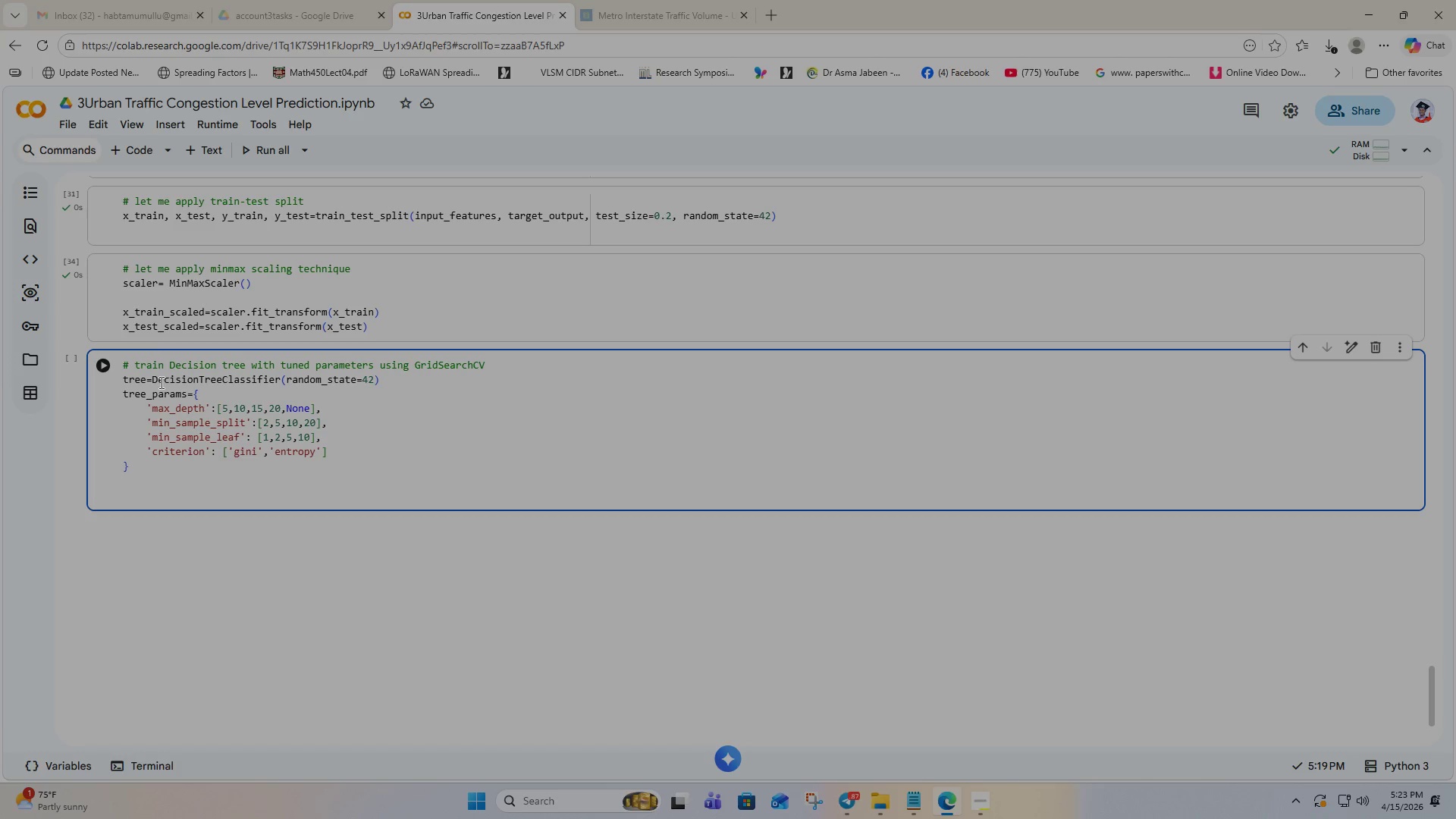 
type(tree_cv=)
 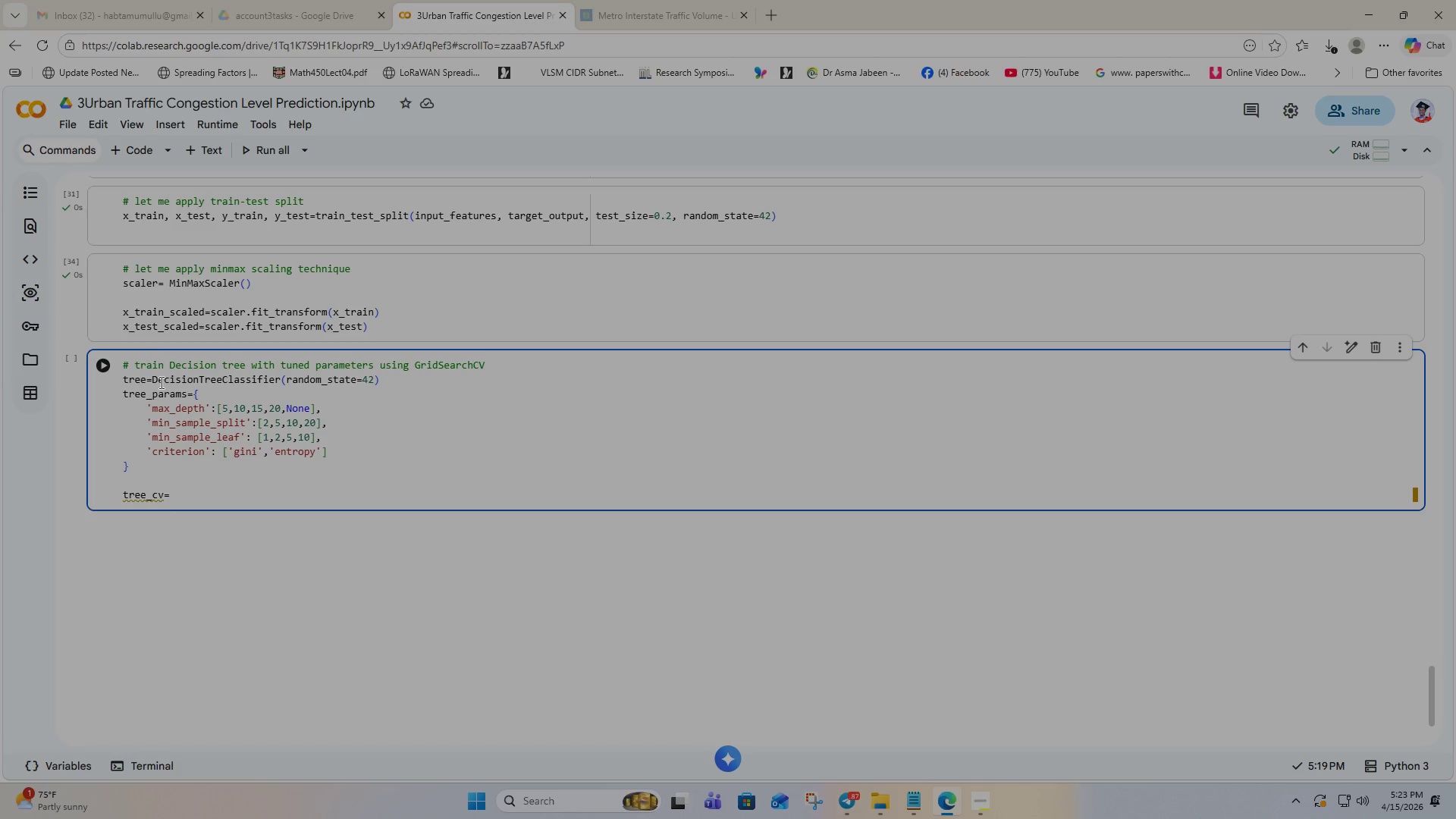 
wait(5.14)
 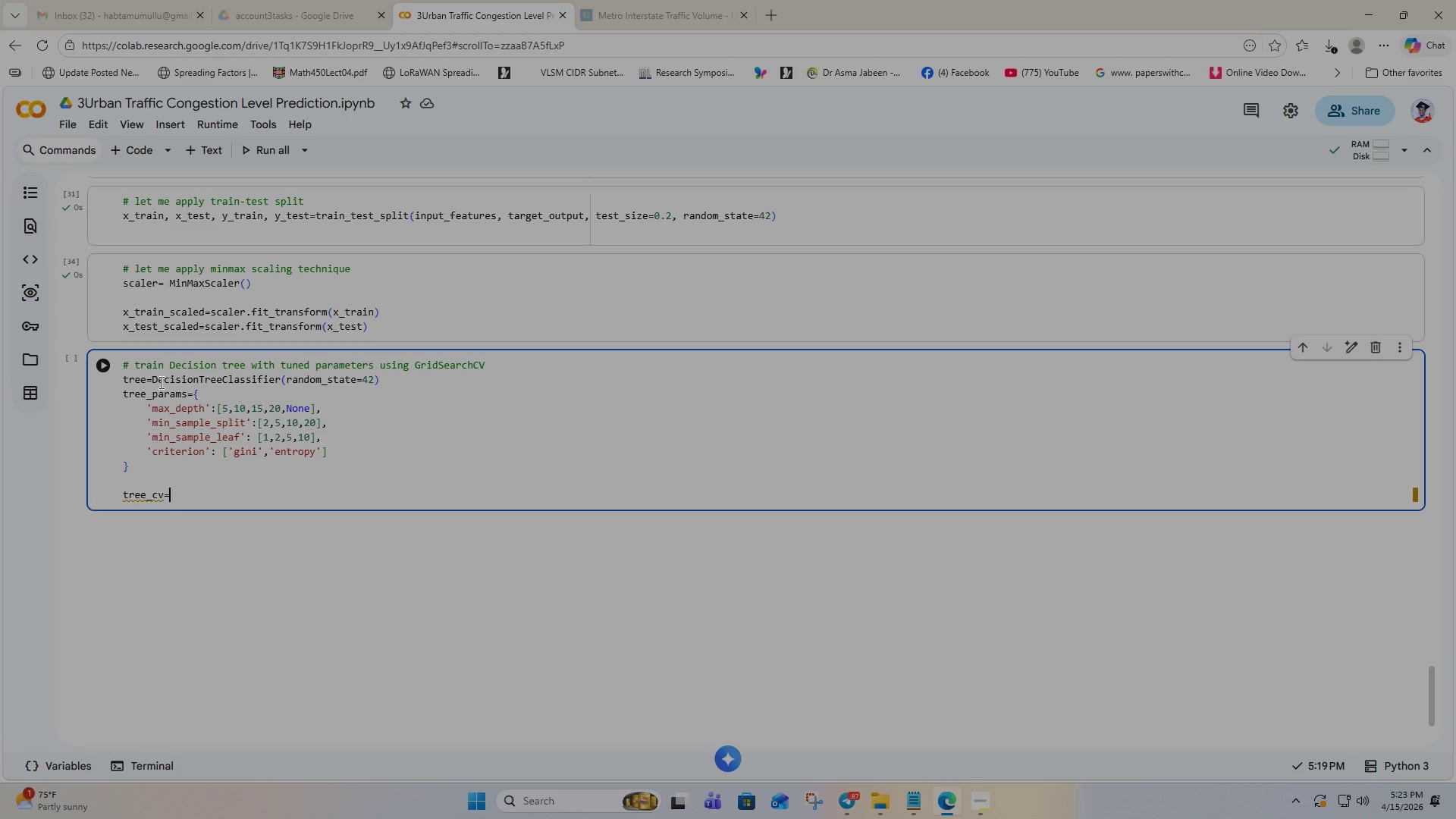 
type(Grid)
 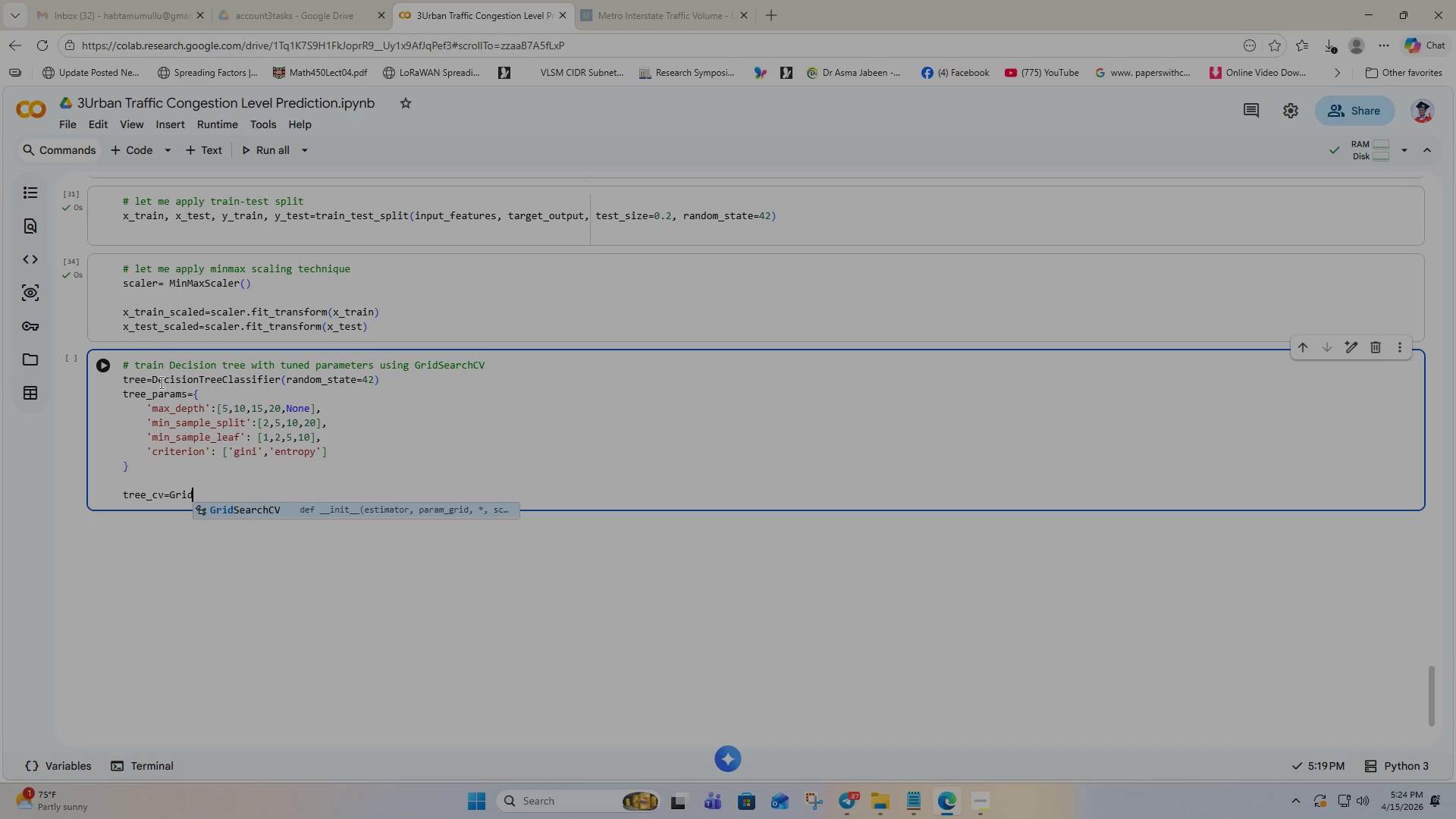 
key(Enter)
 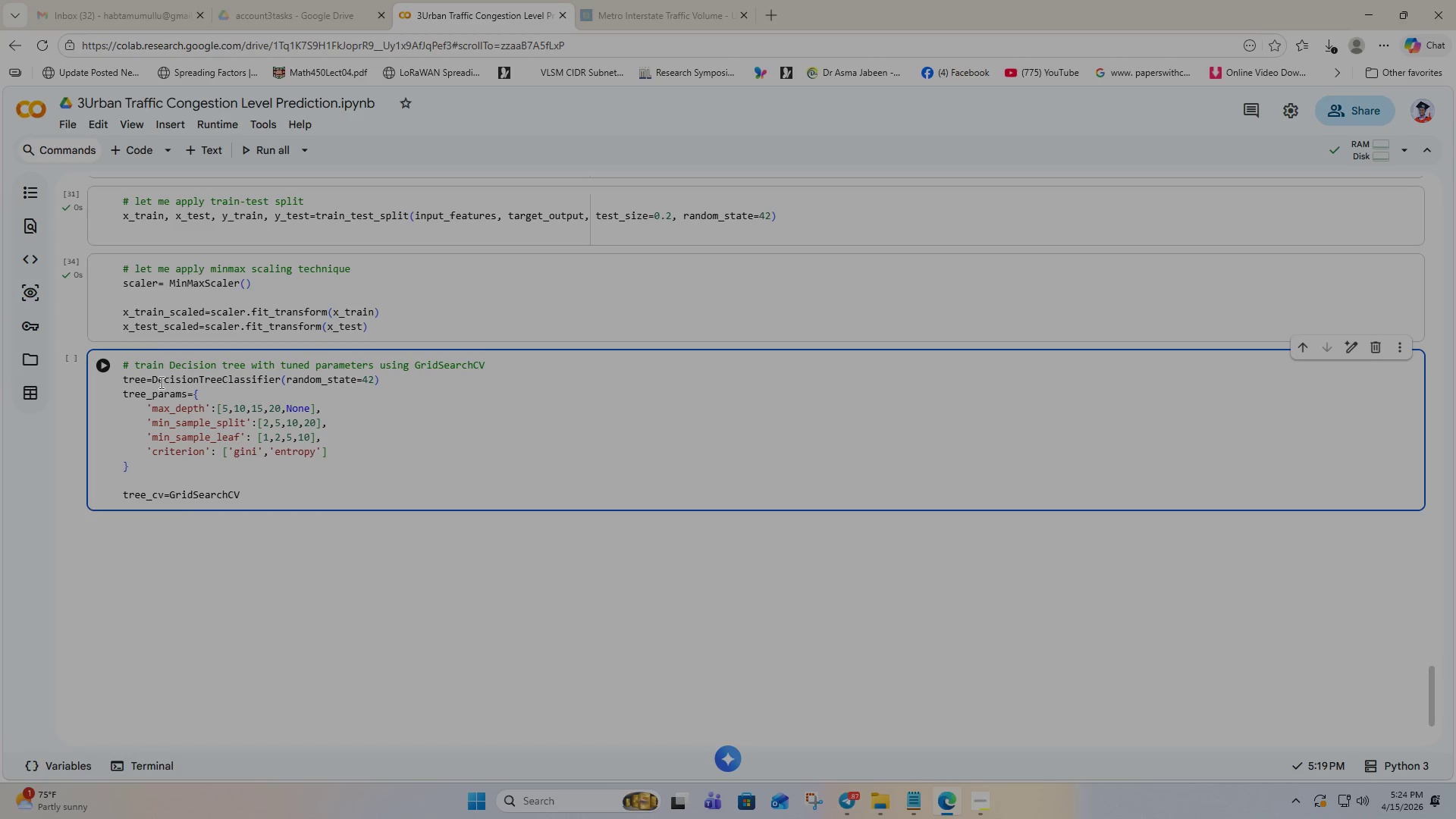 
key(Shift+9)
 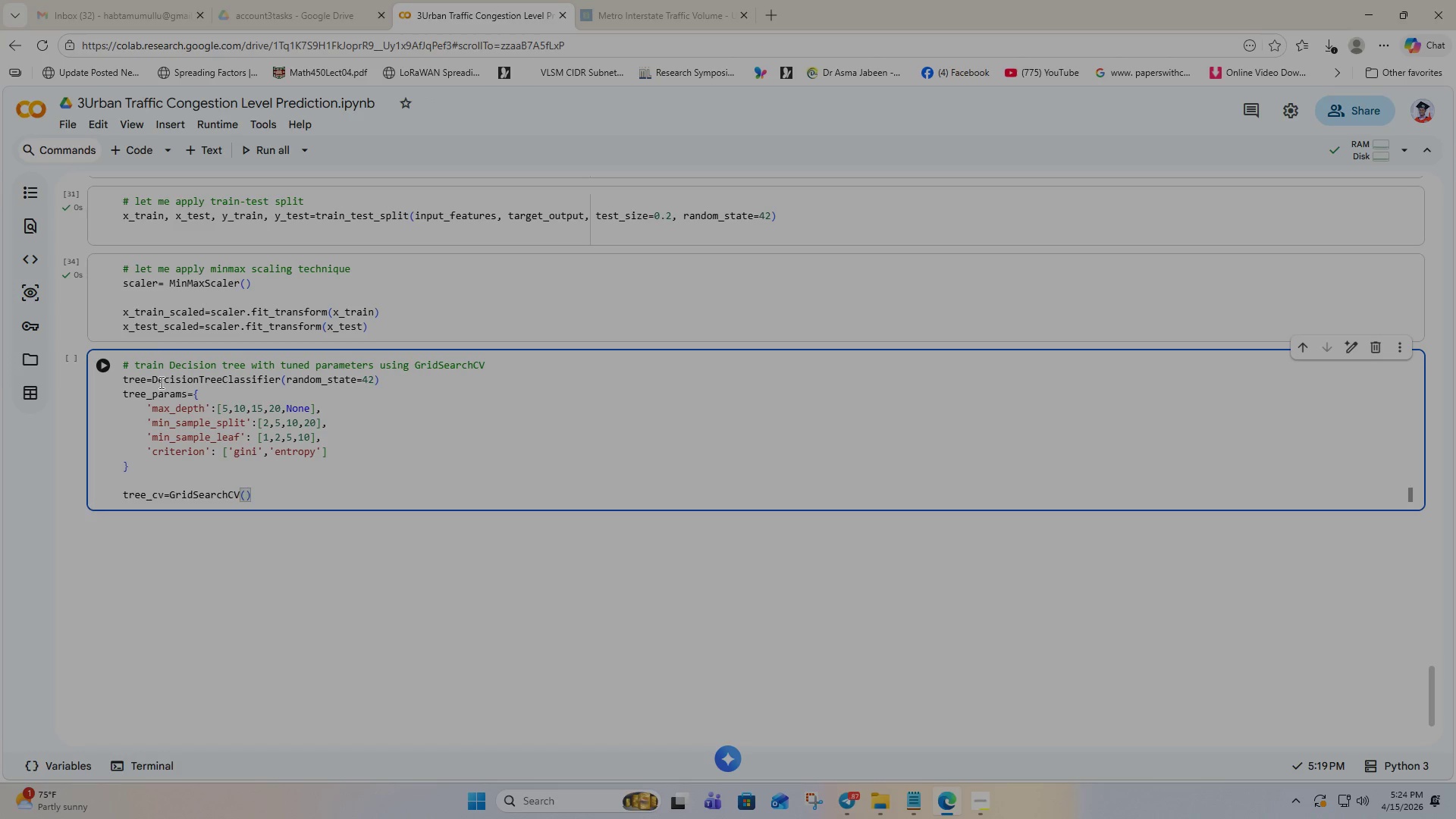 
key(Enter)
 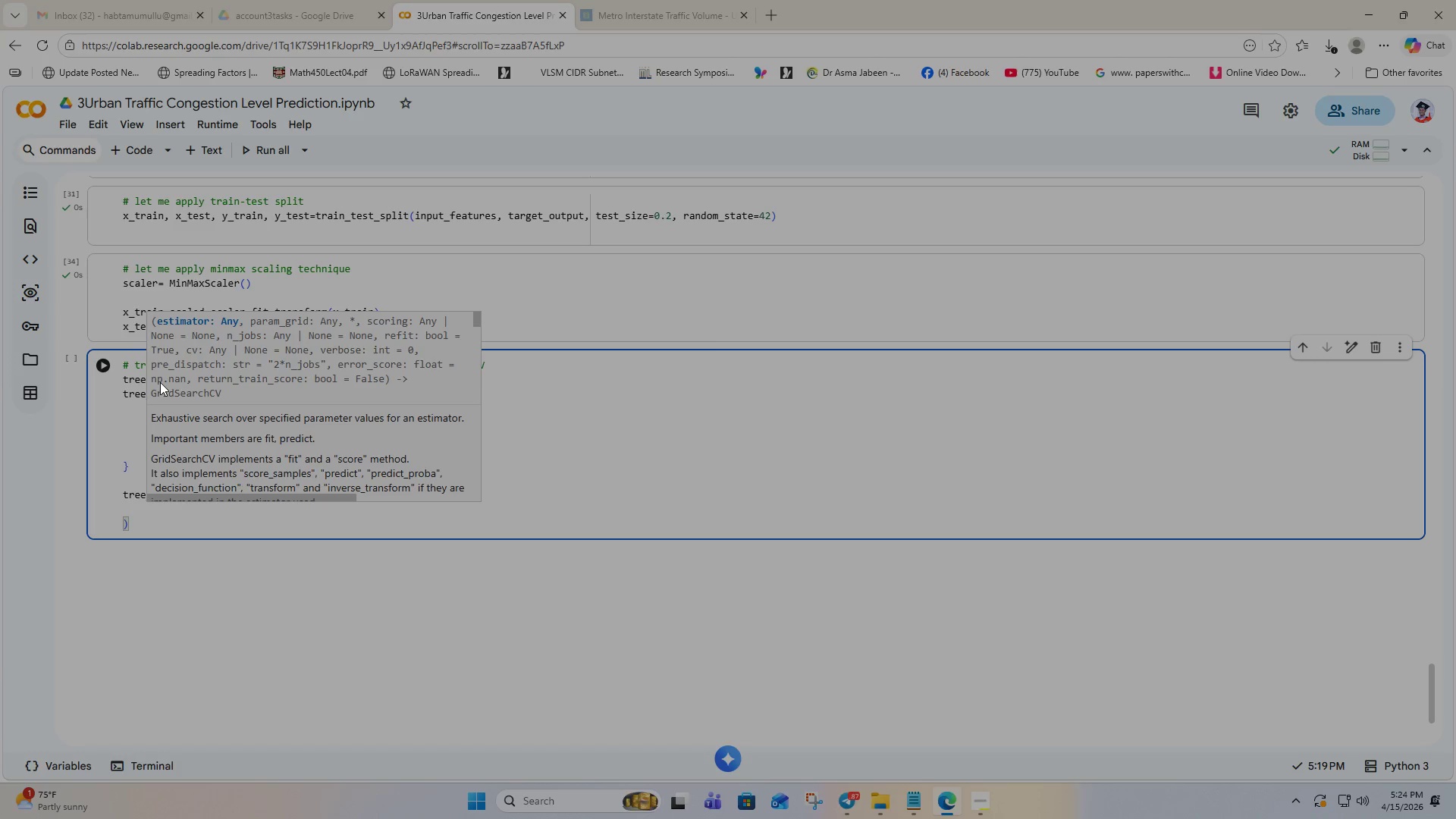 
type(estim)
 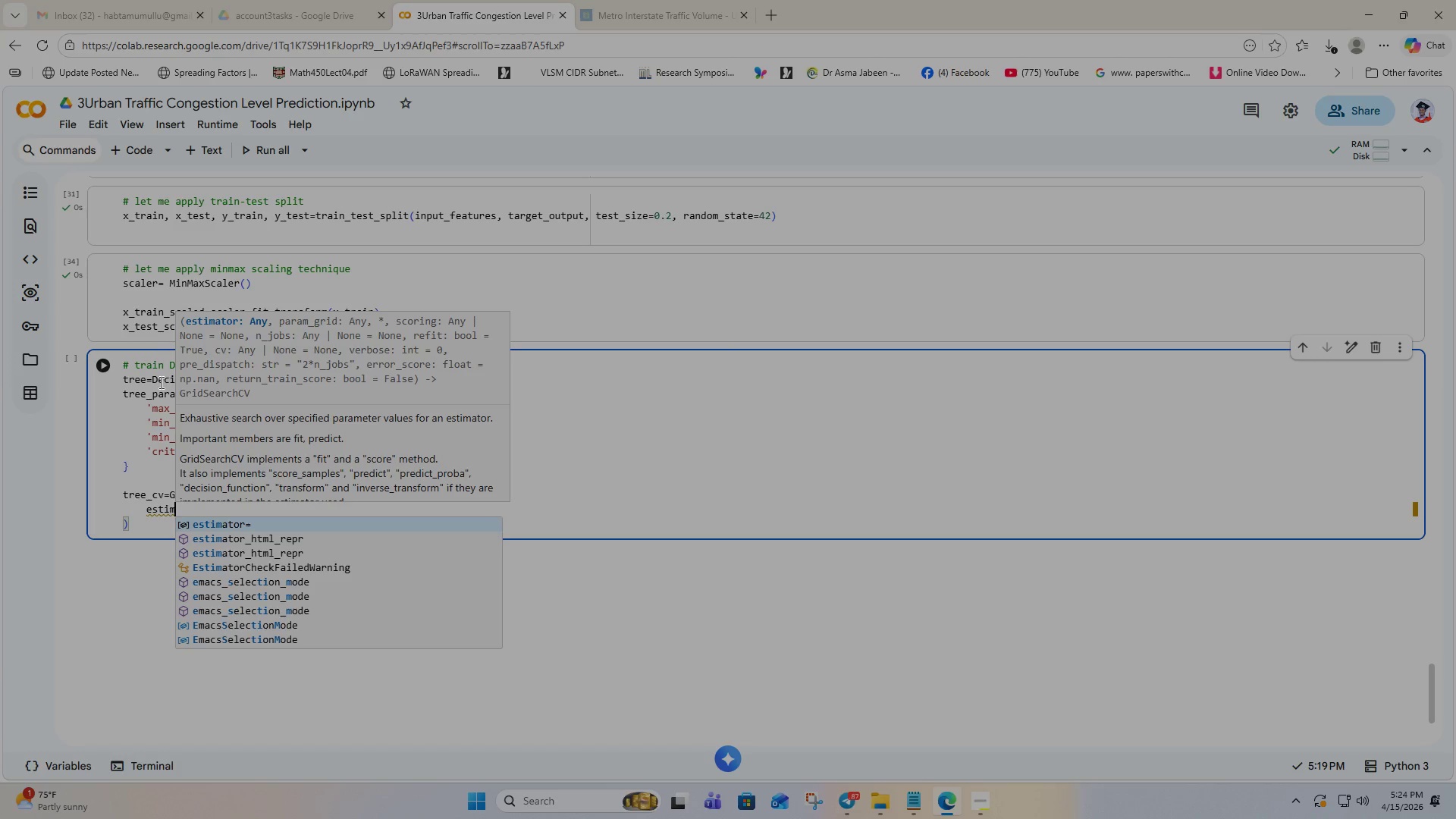 
key(Enter)
 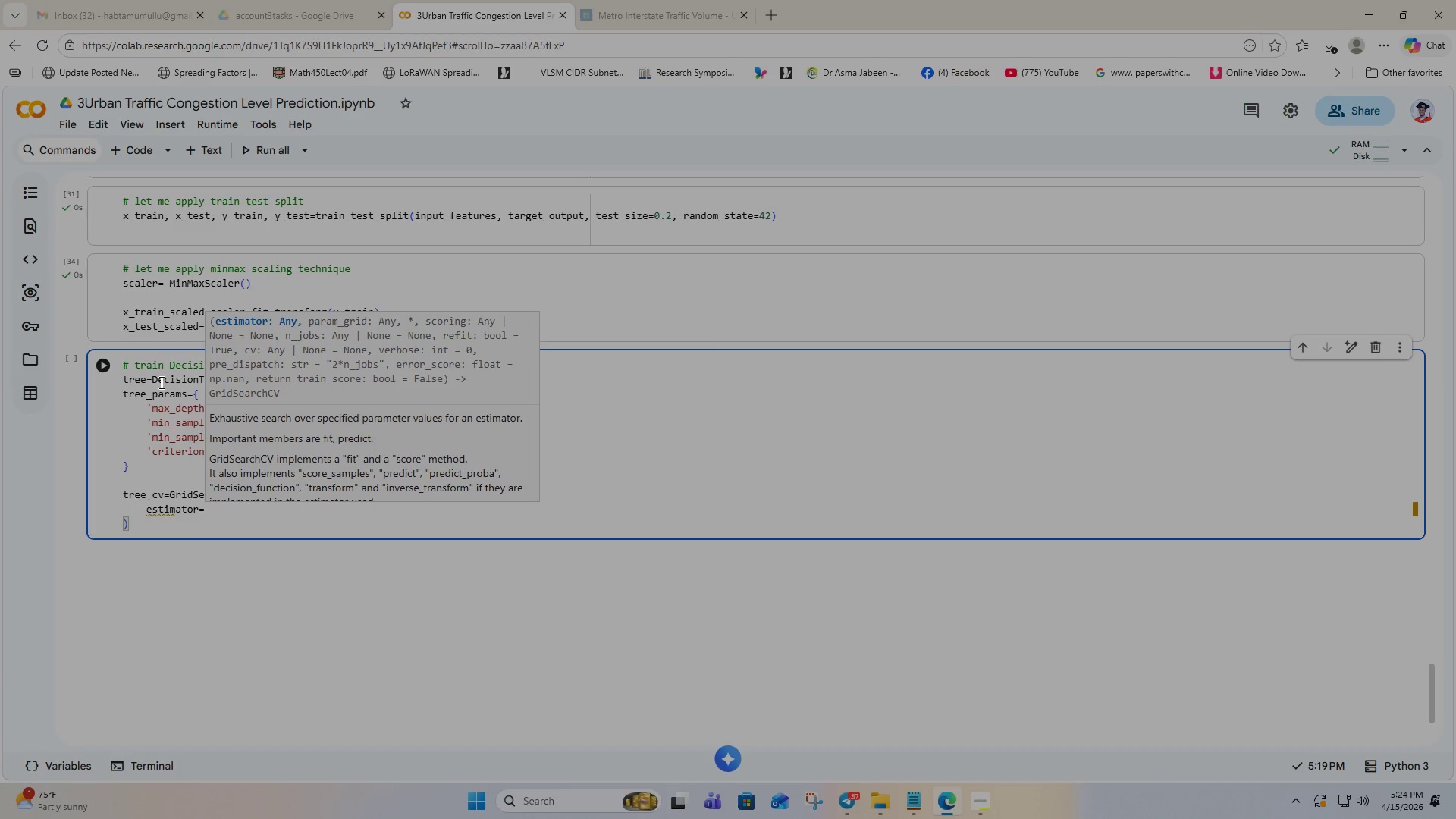 
type(tree)
 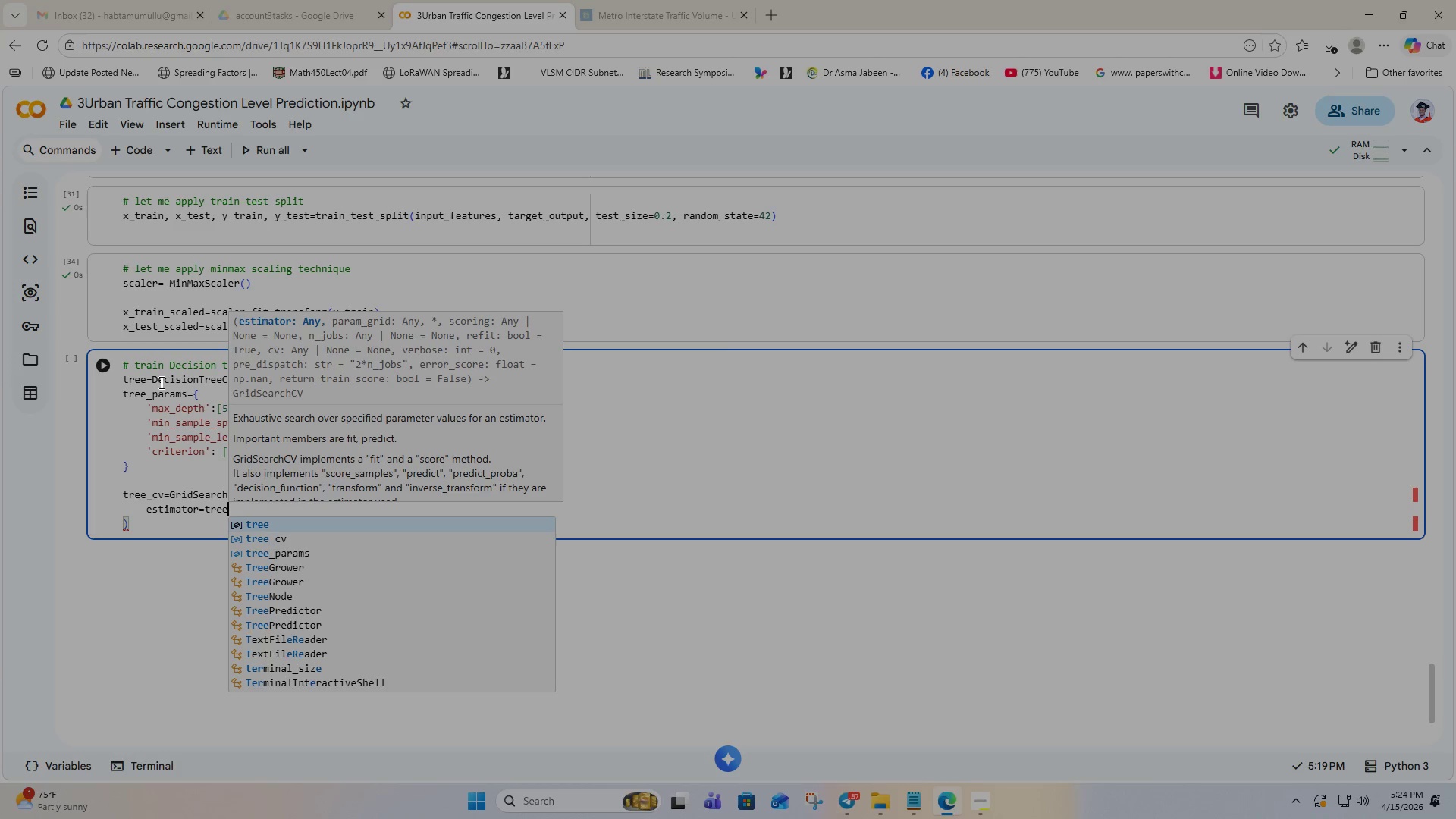 
key(Comma)
 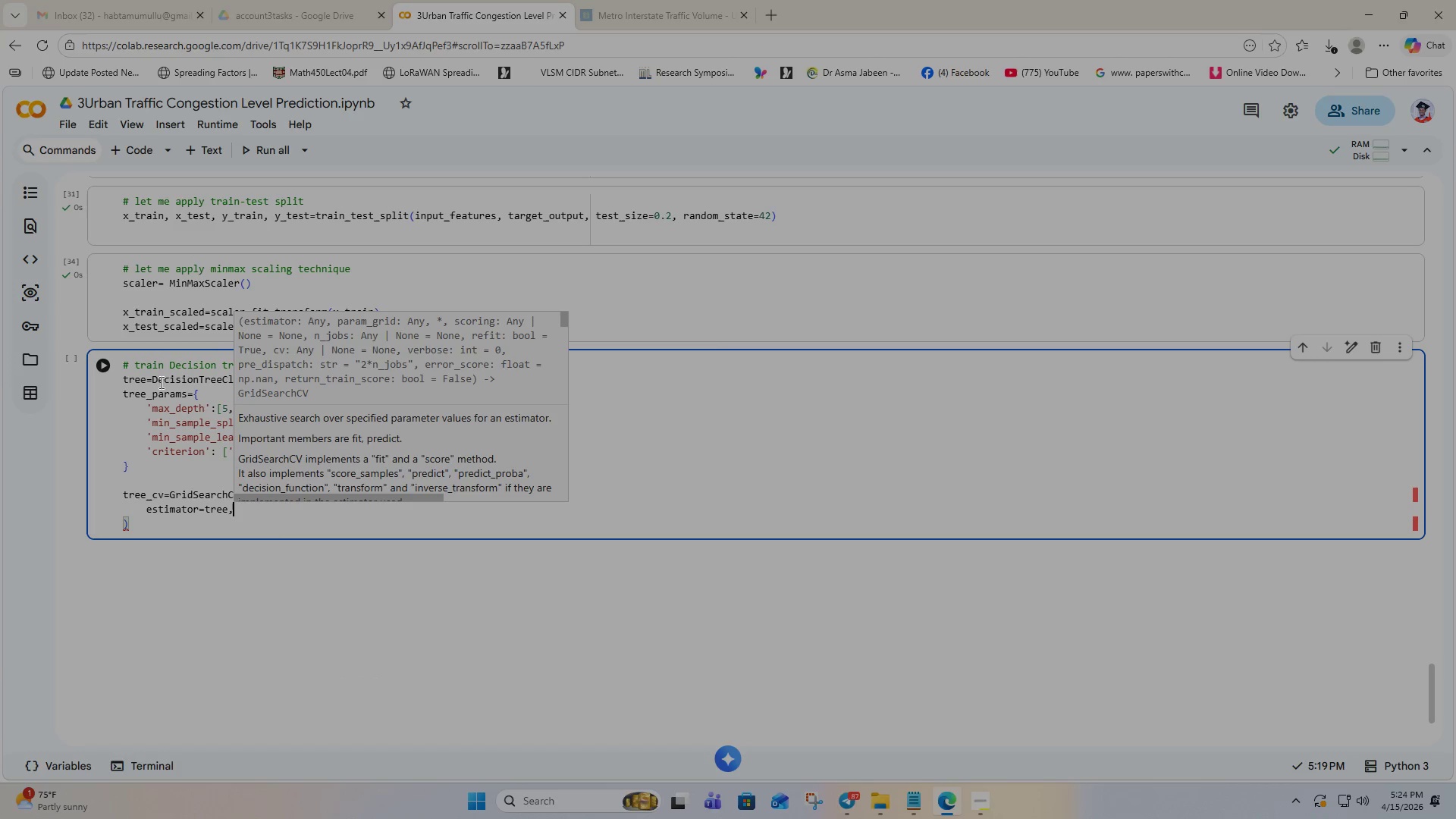 
key(Enter)
 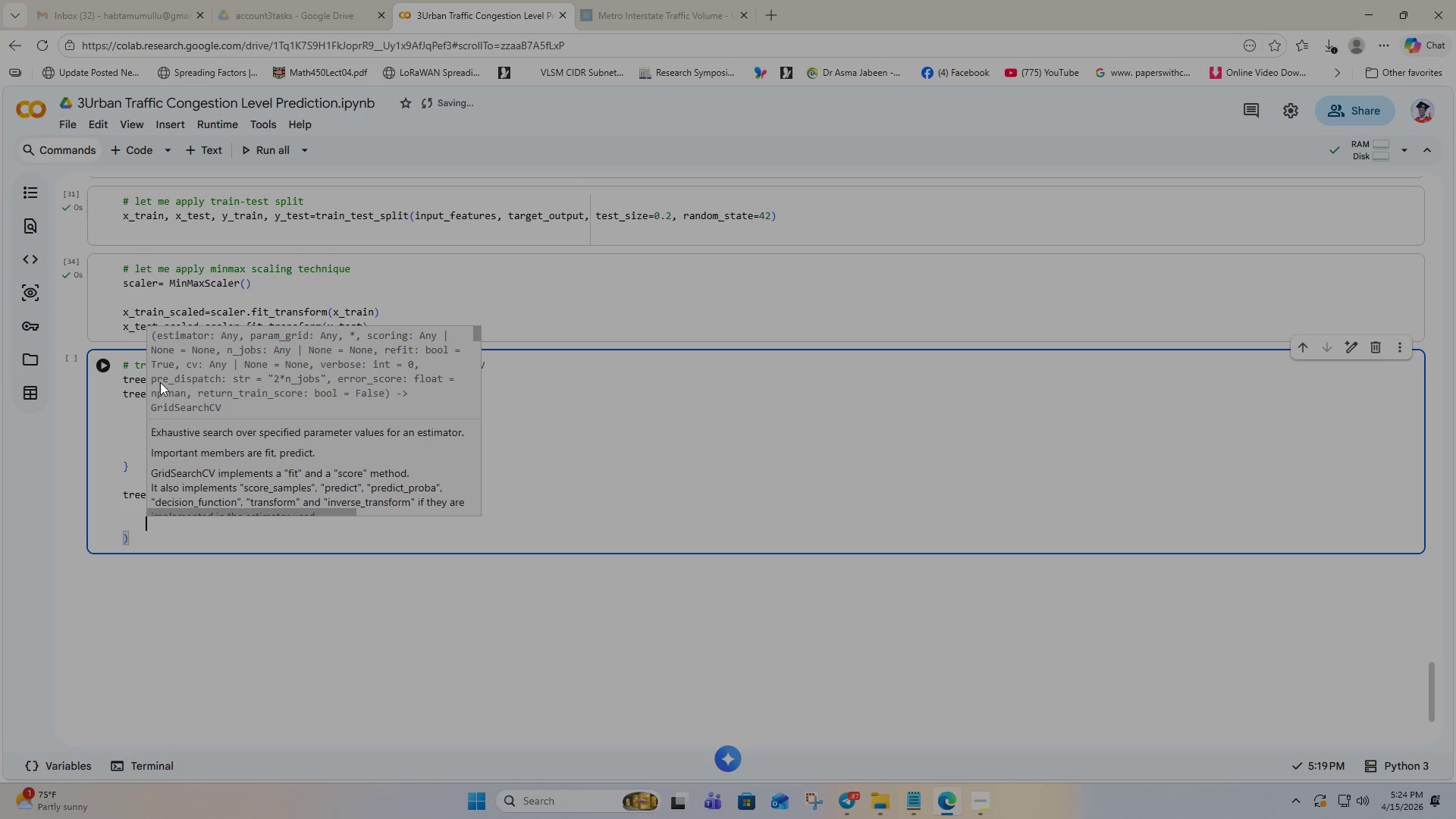 
type(param_grid=)
 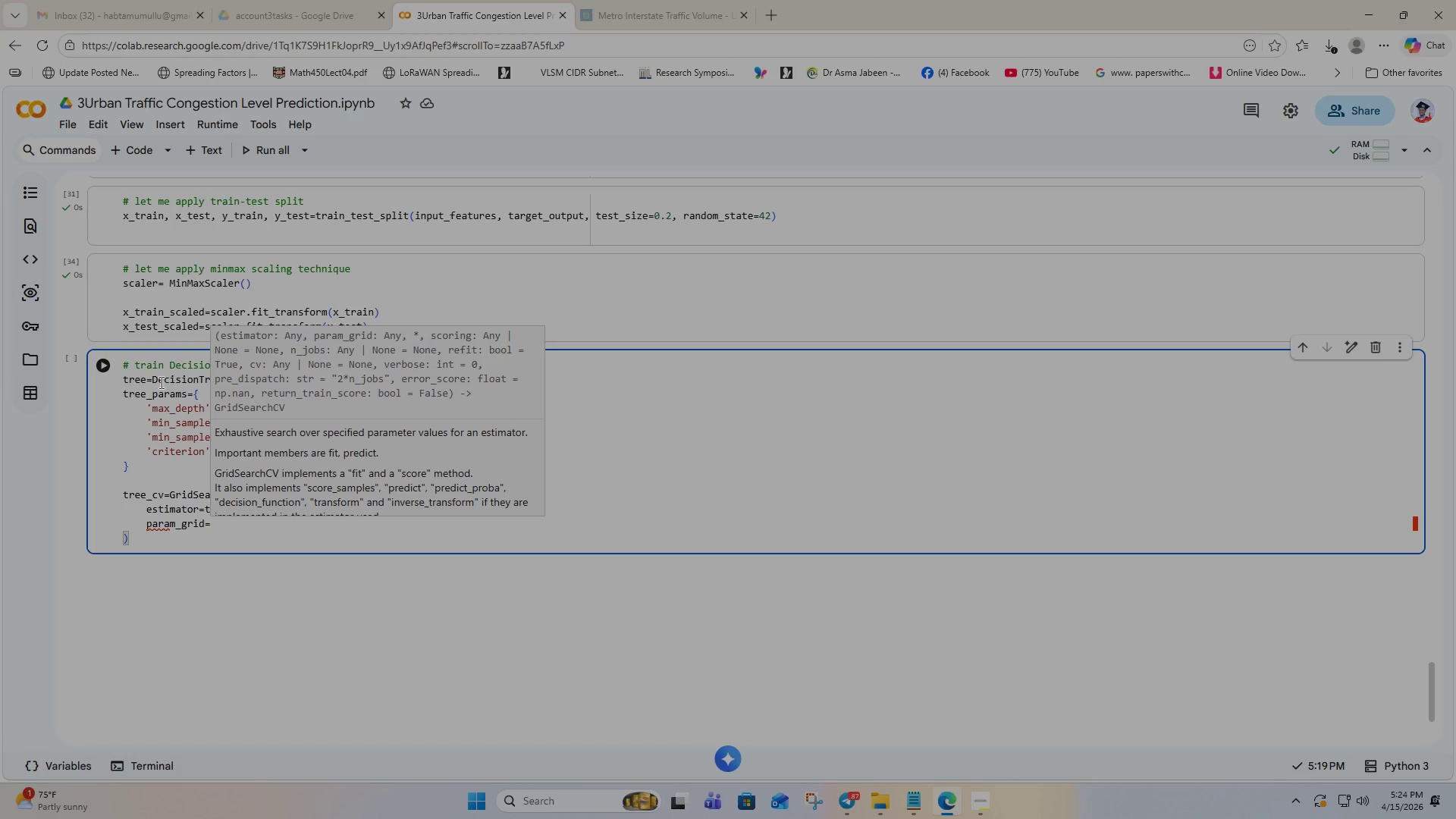 
wait(5.25)
 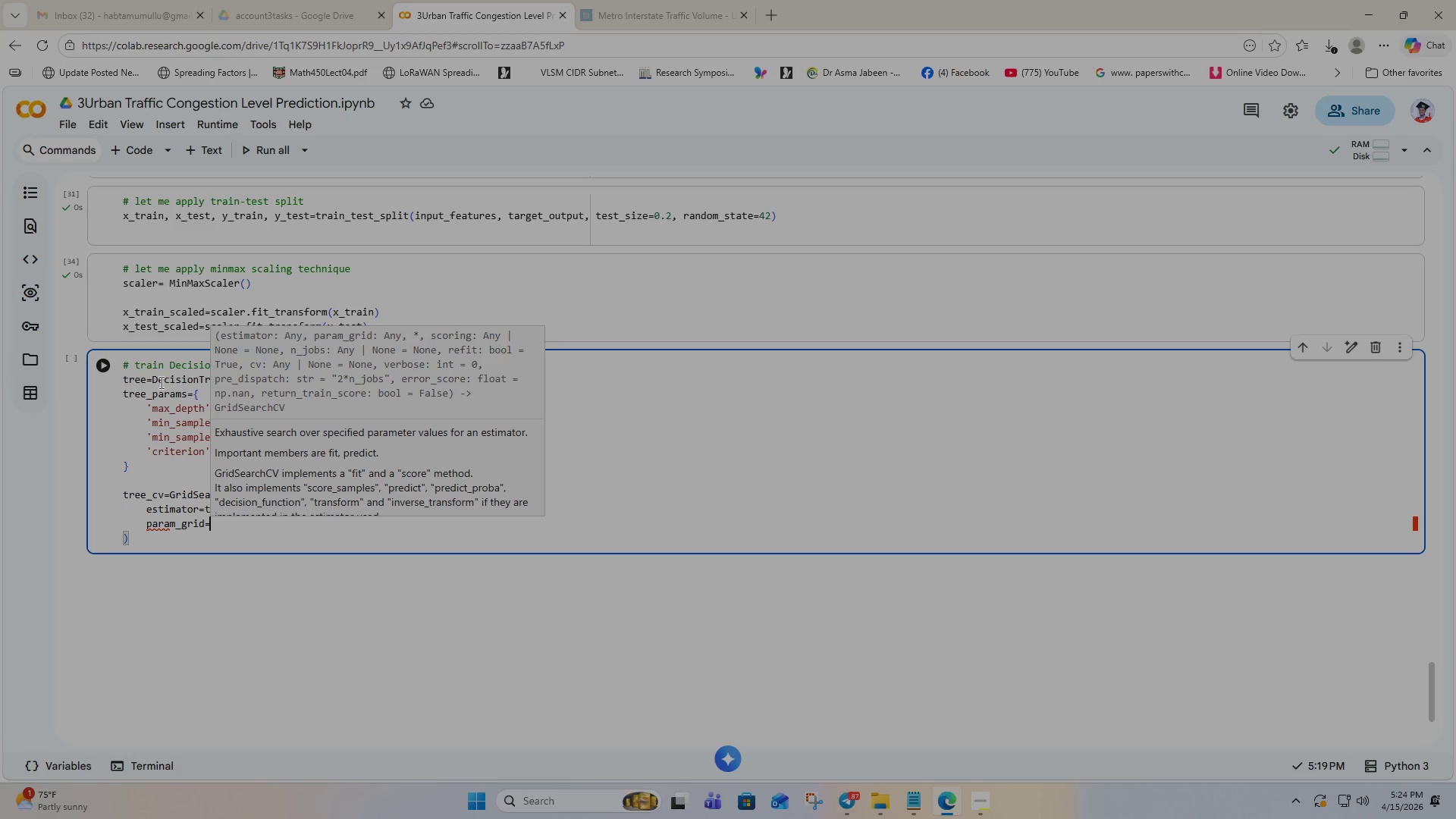 
type(tree)
 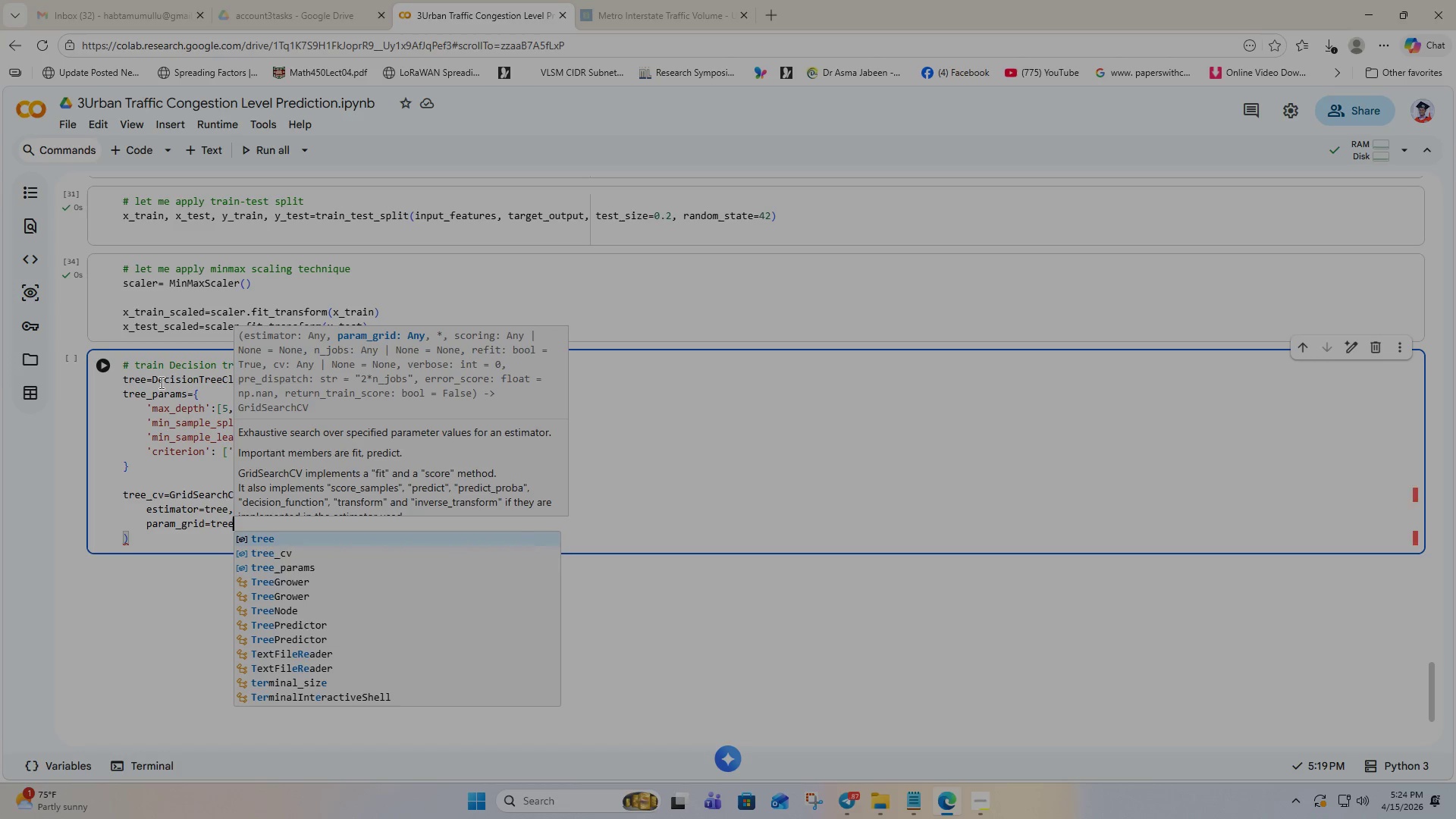 
type(_pa)
 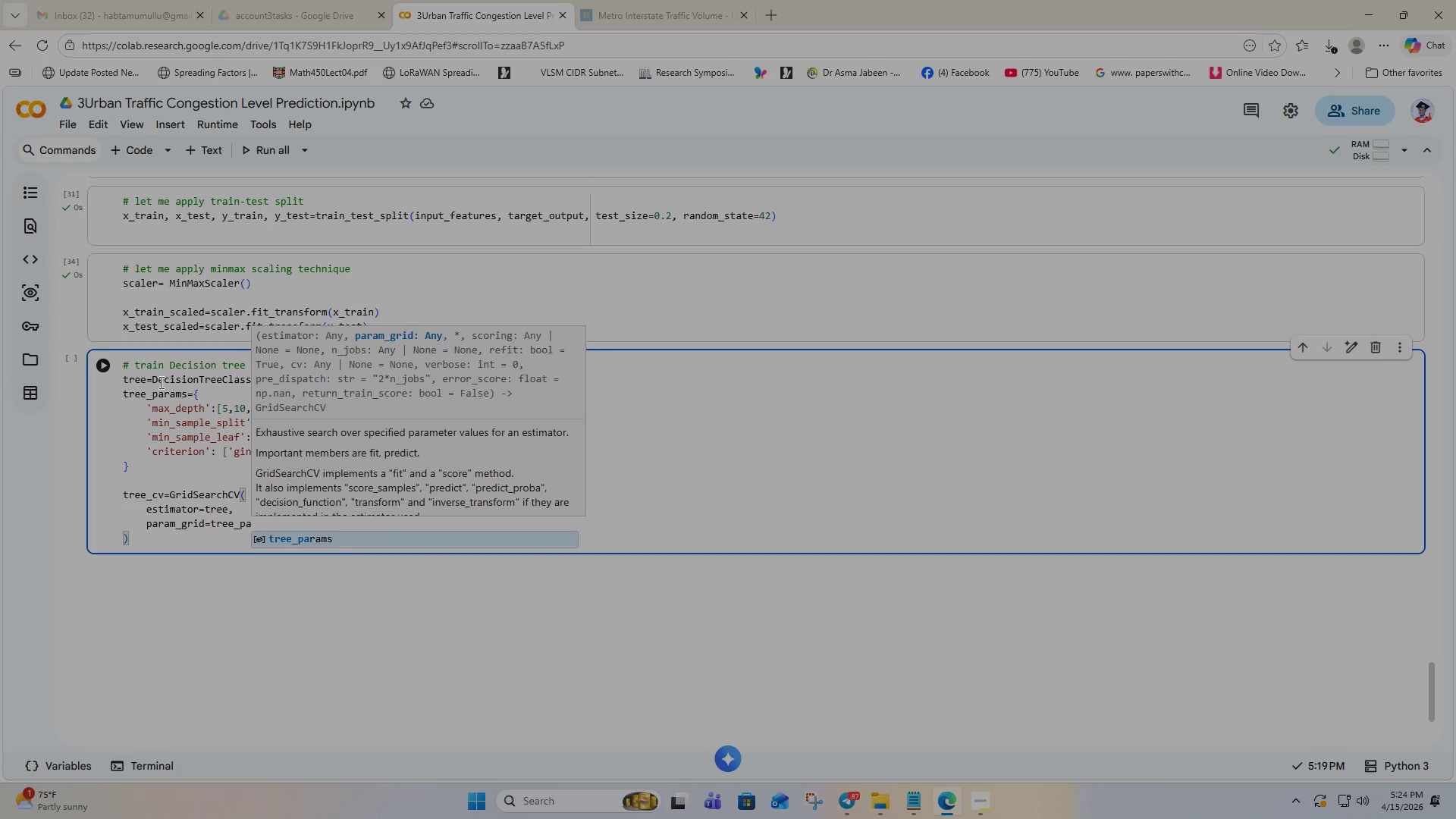 
key(Enter)
 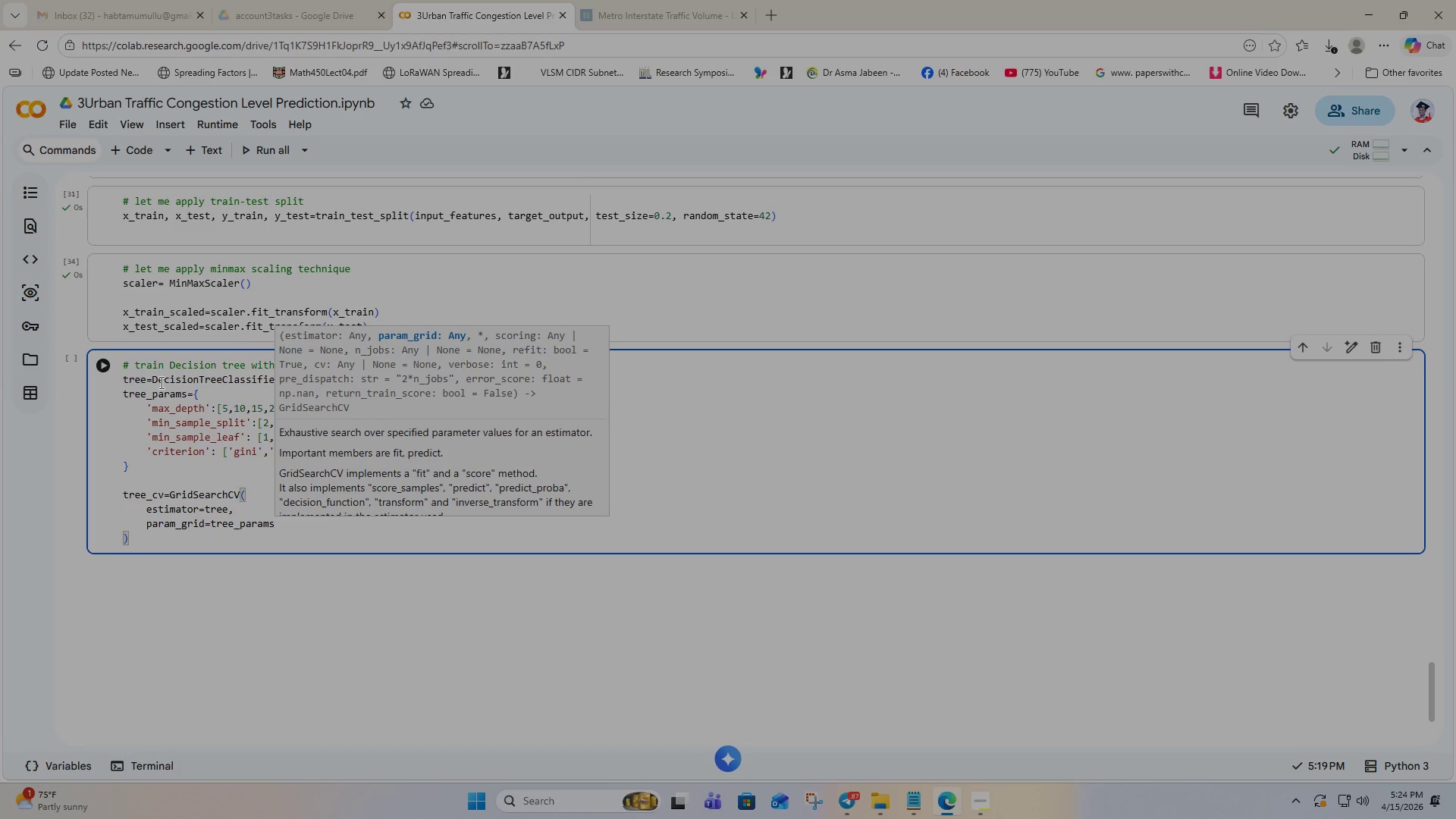 
key(Comma)
 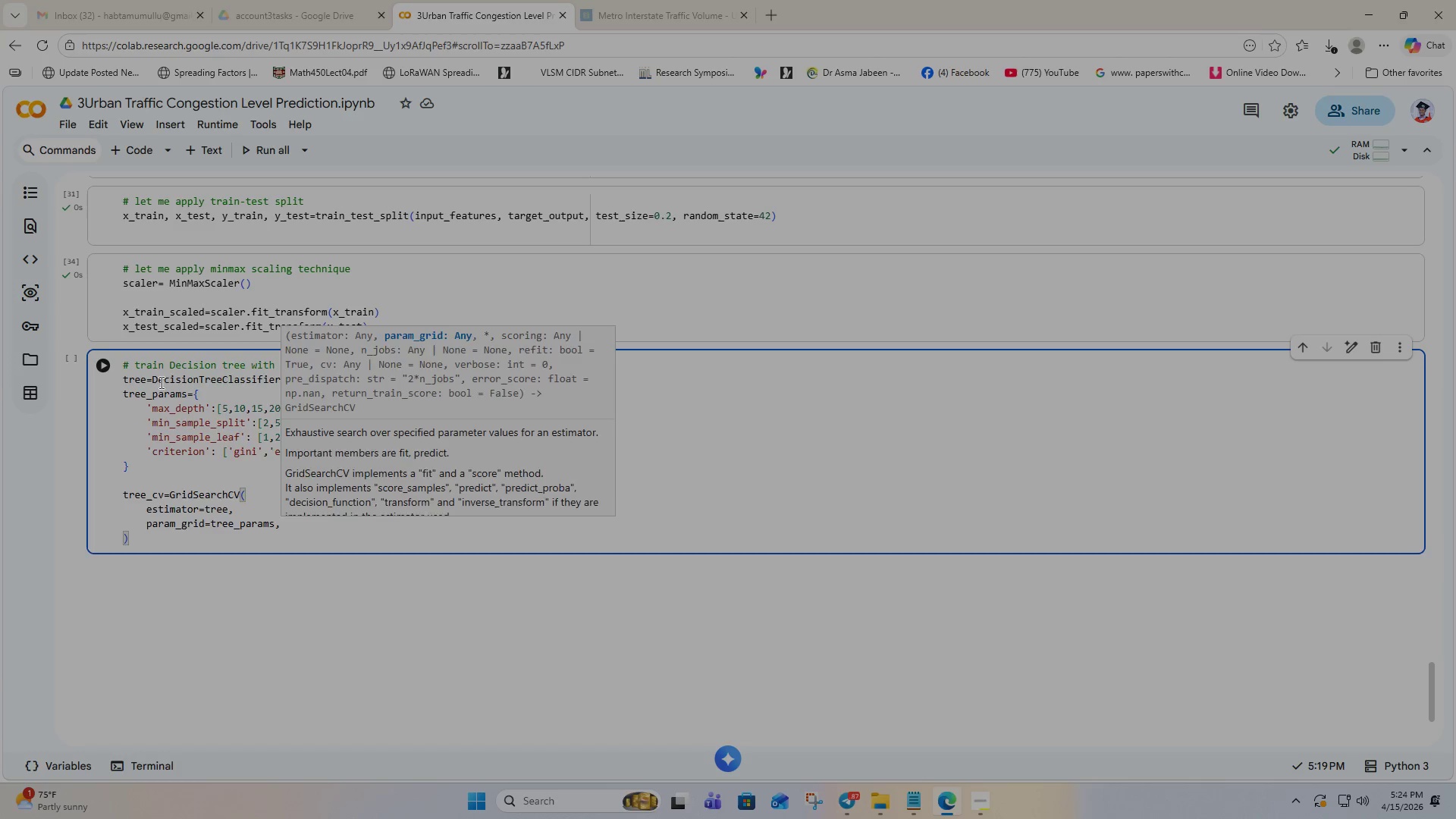 
key(Enter)
 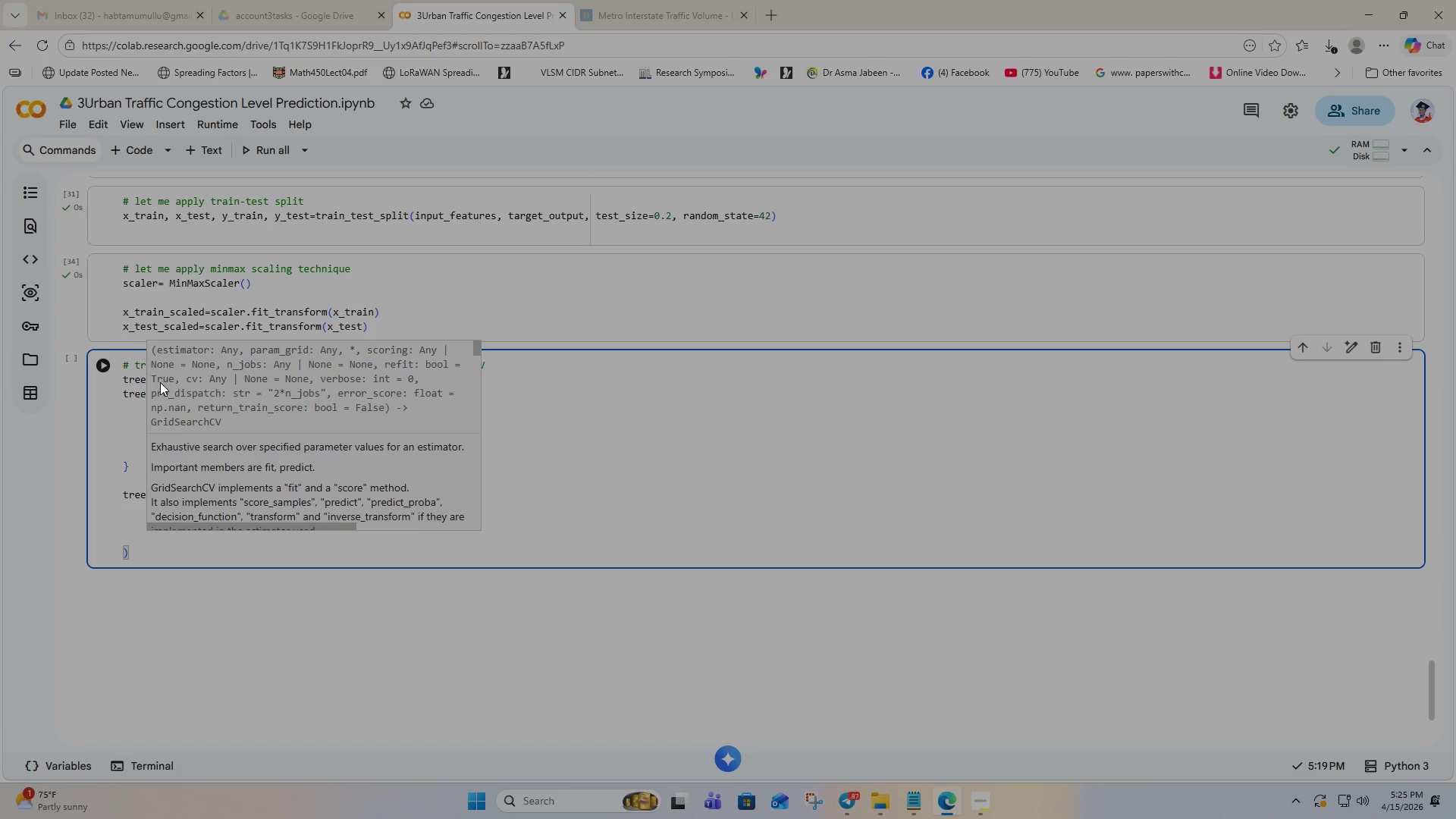 
type(cv=10)
 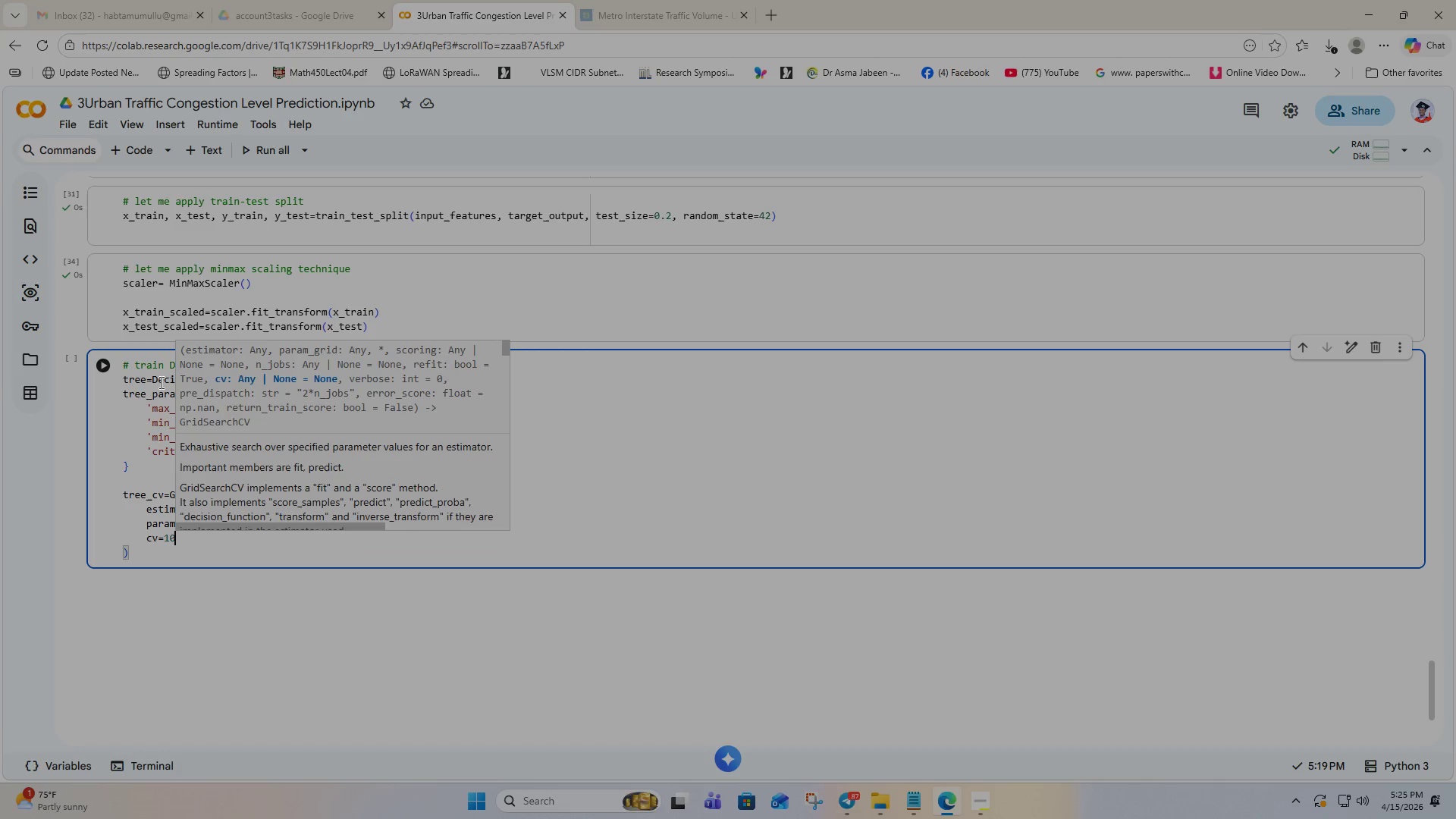 
key(Enter)
 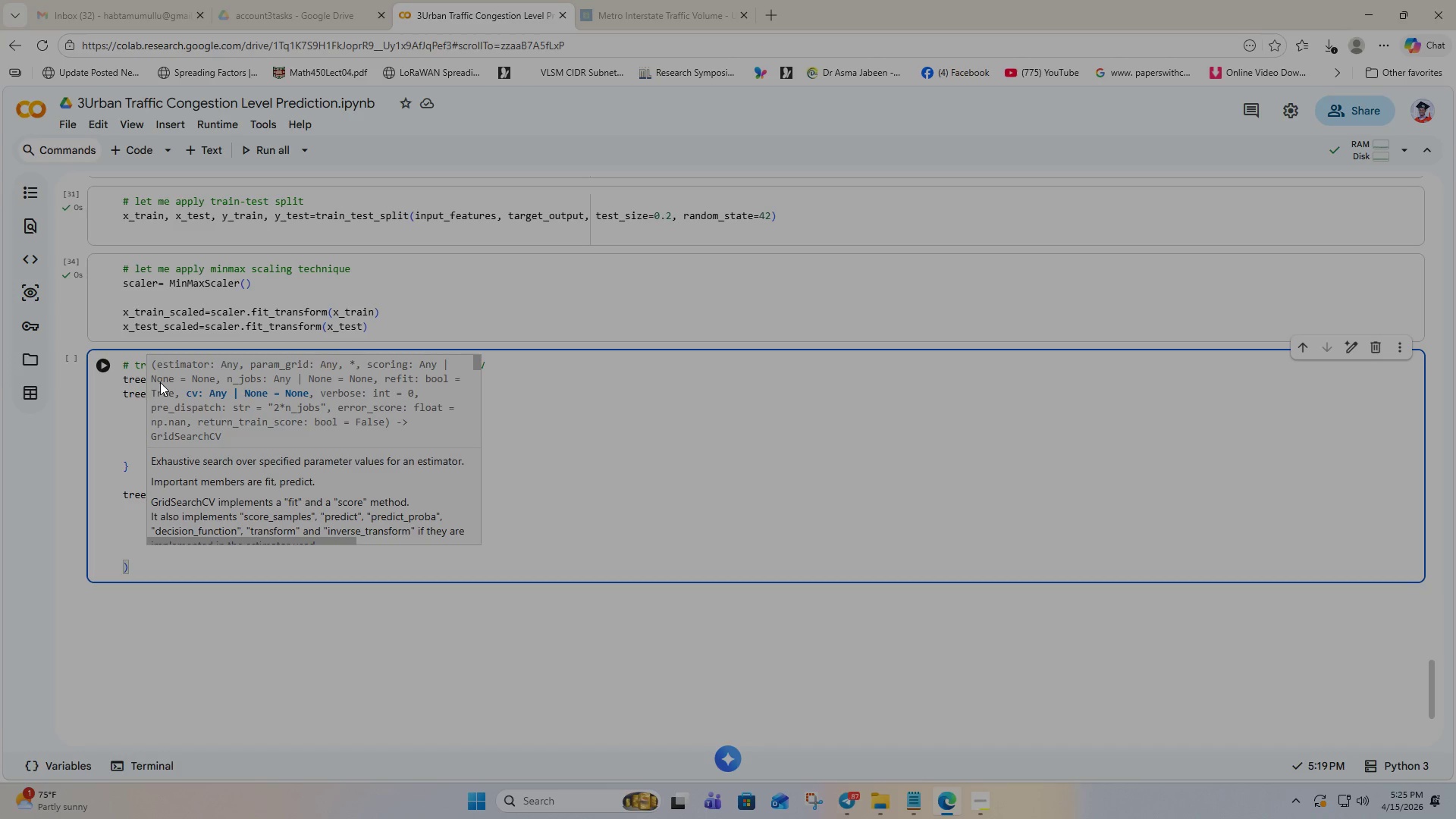 
type(n_job)
 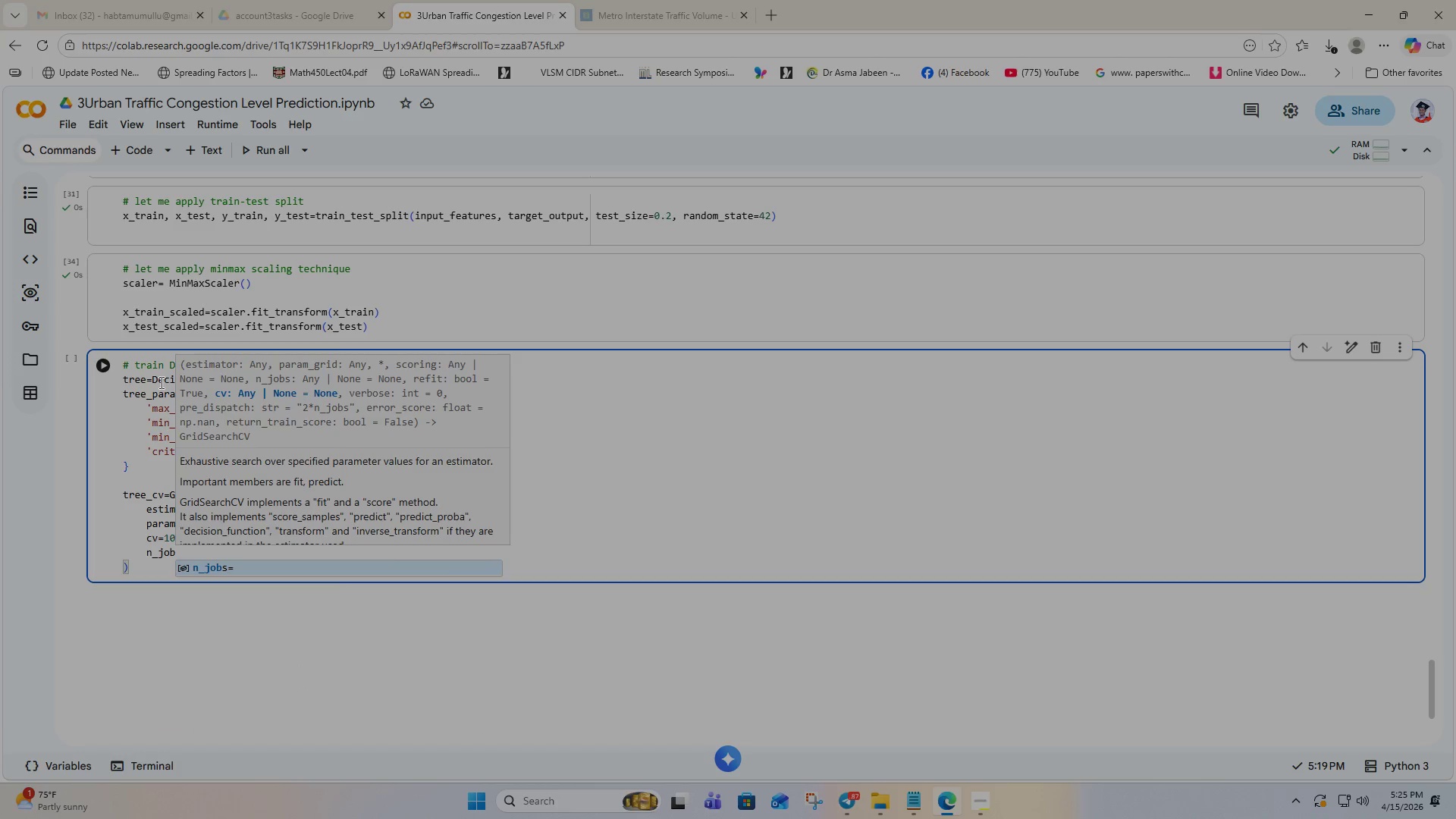 
key(Enter)
 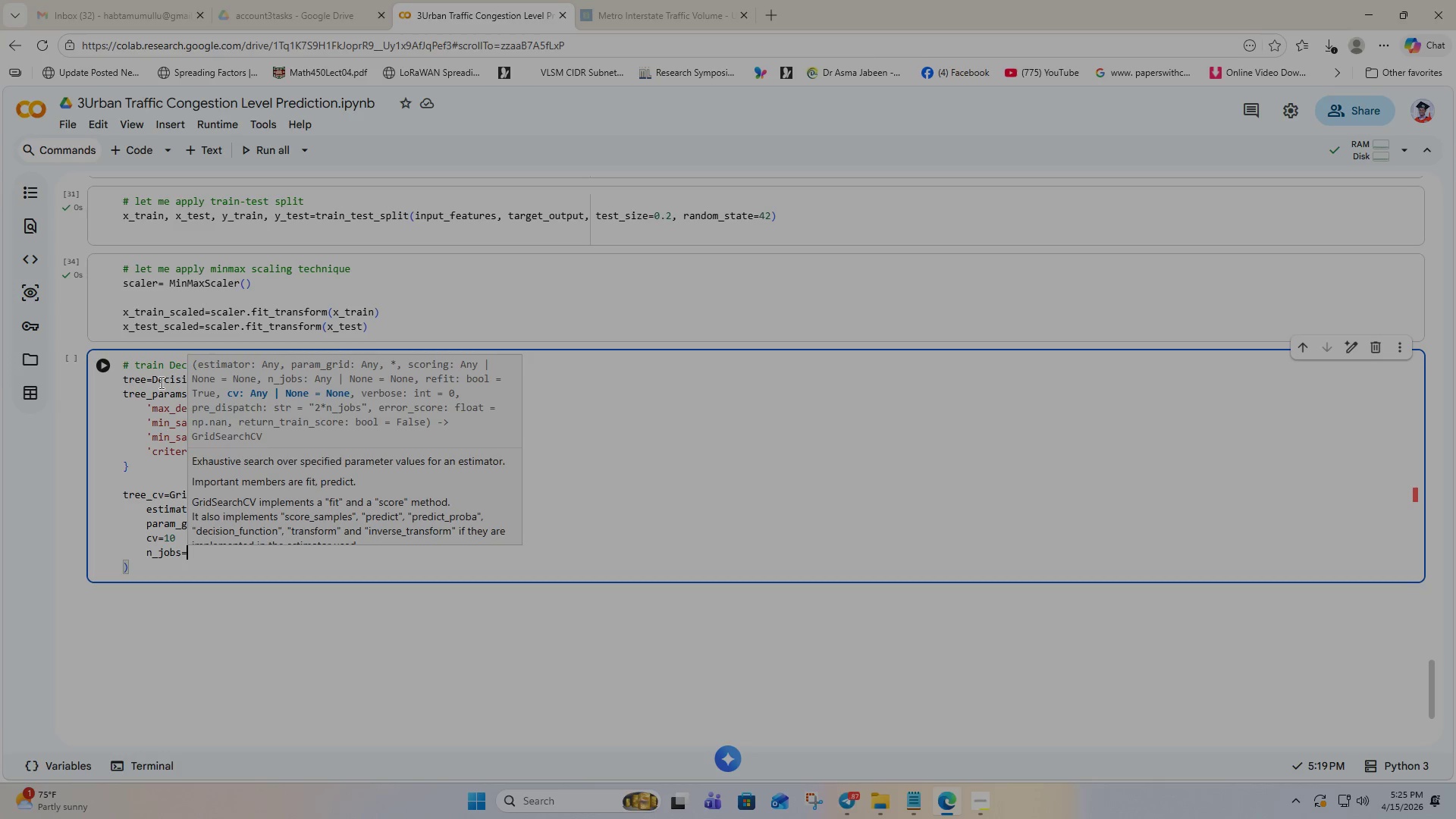 
key(Minus)
 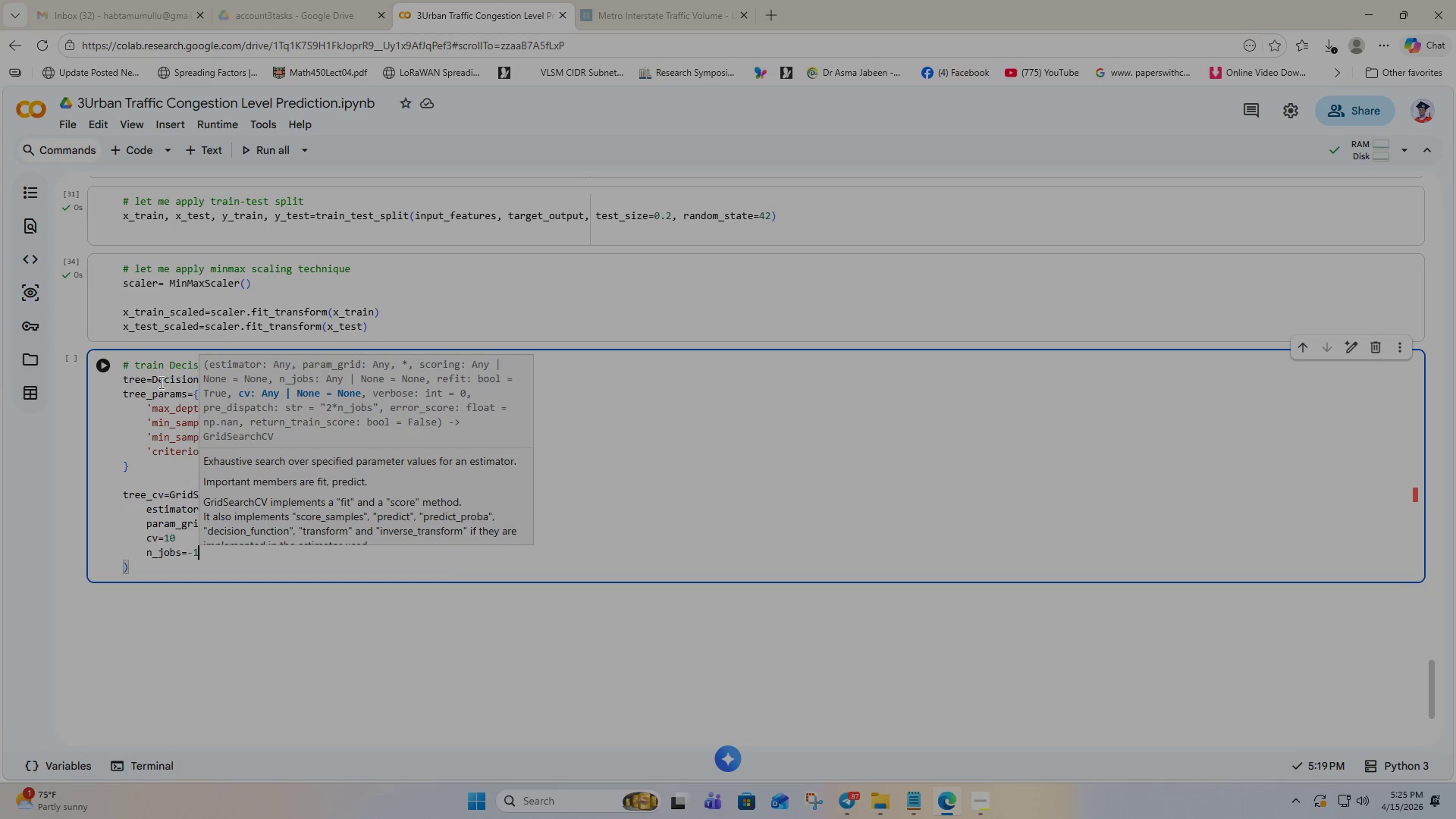 
key(1)
 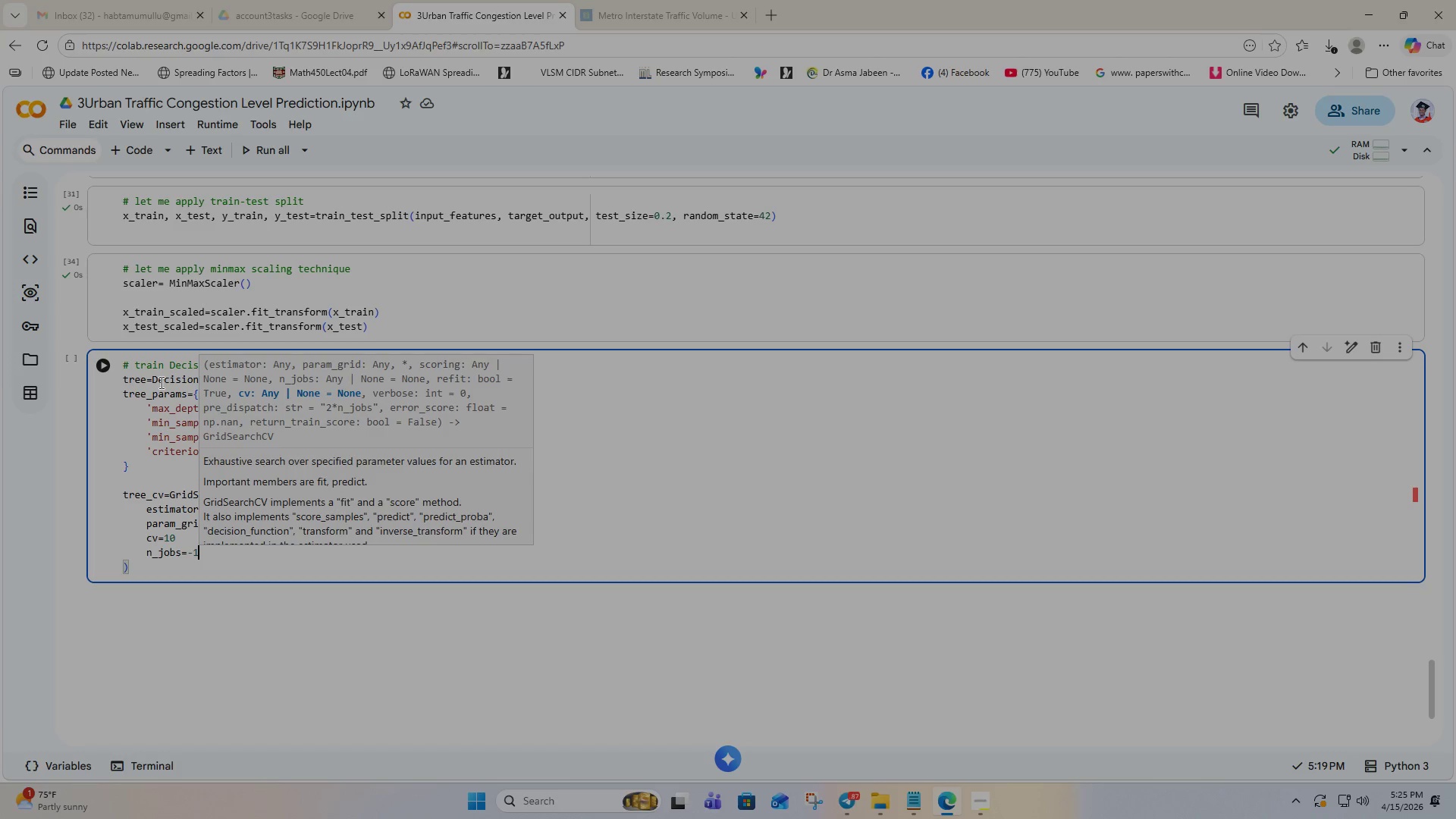 
key(Enter)
 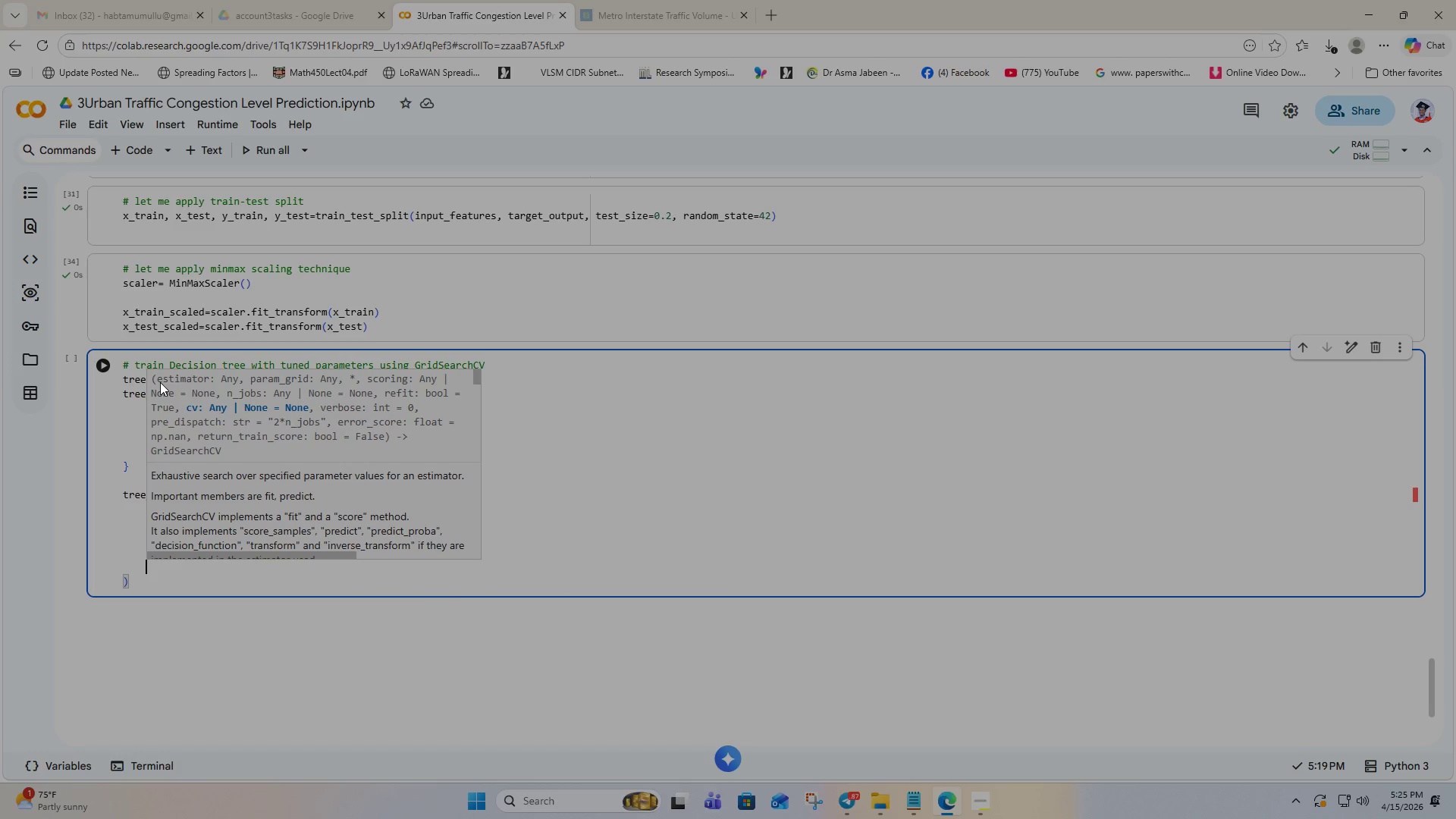 
type(scoring)
 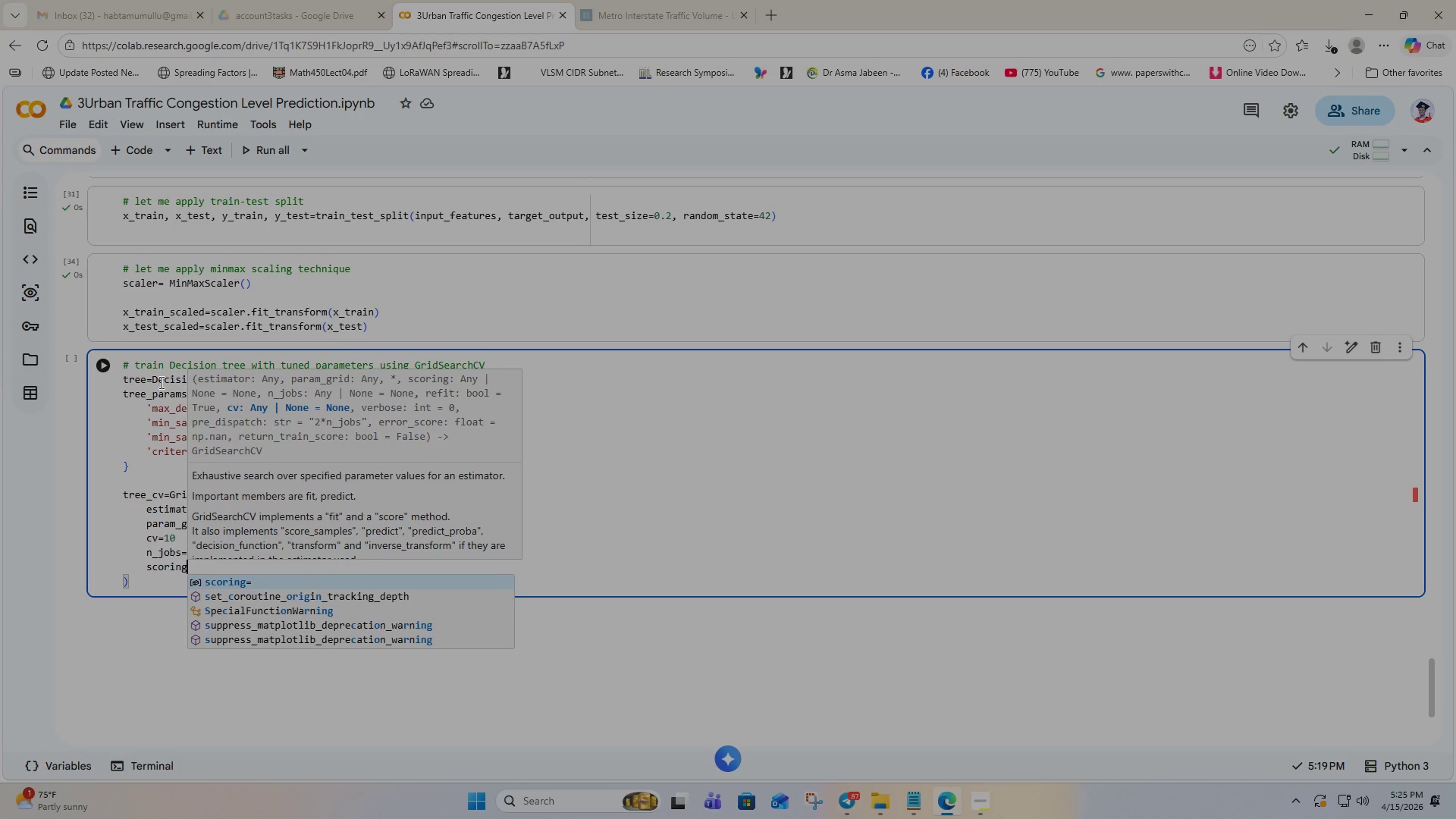 
type(='accuracy)
 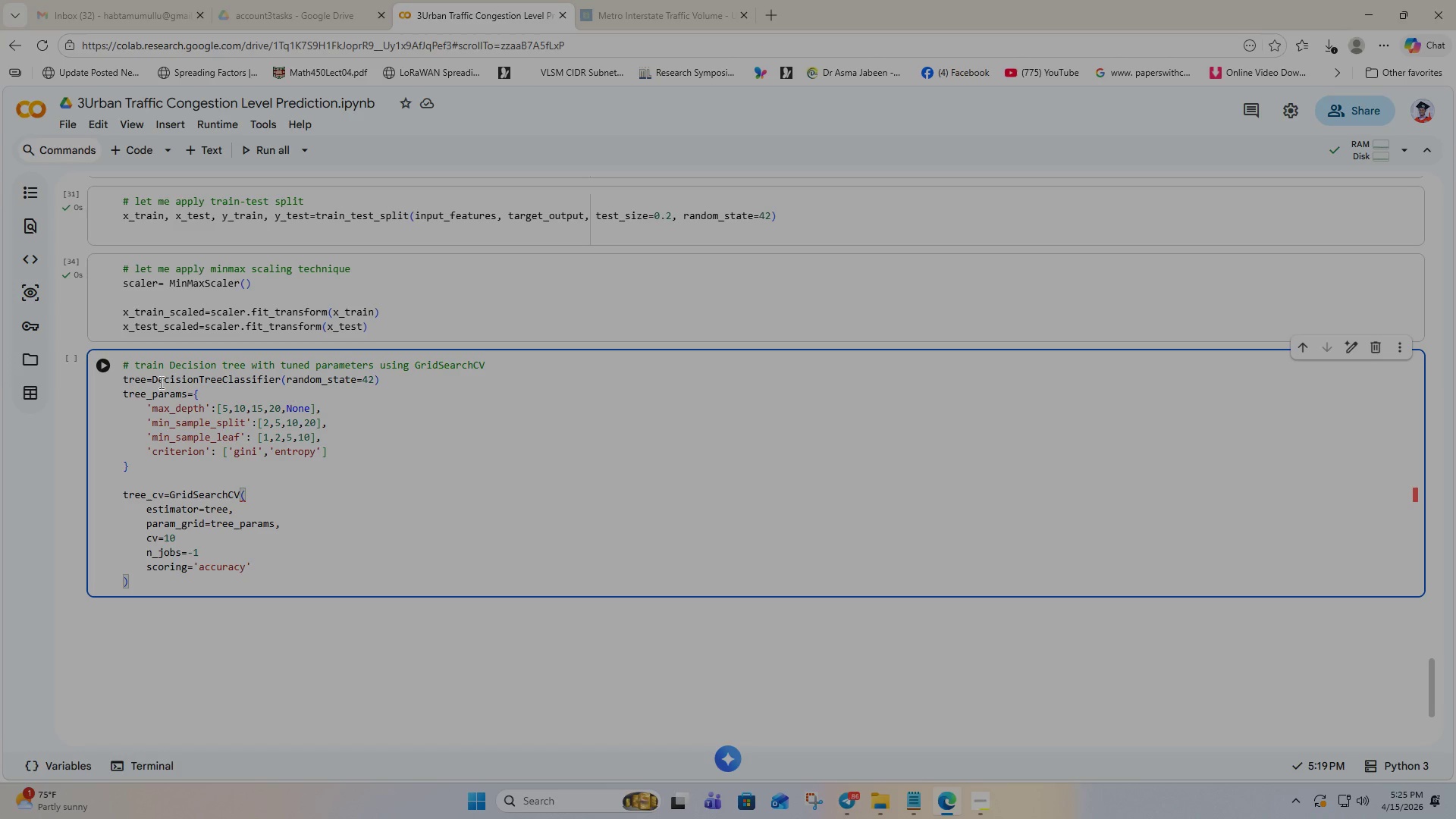 
wait(8.75)
 